 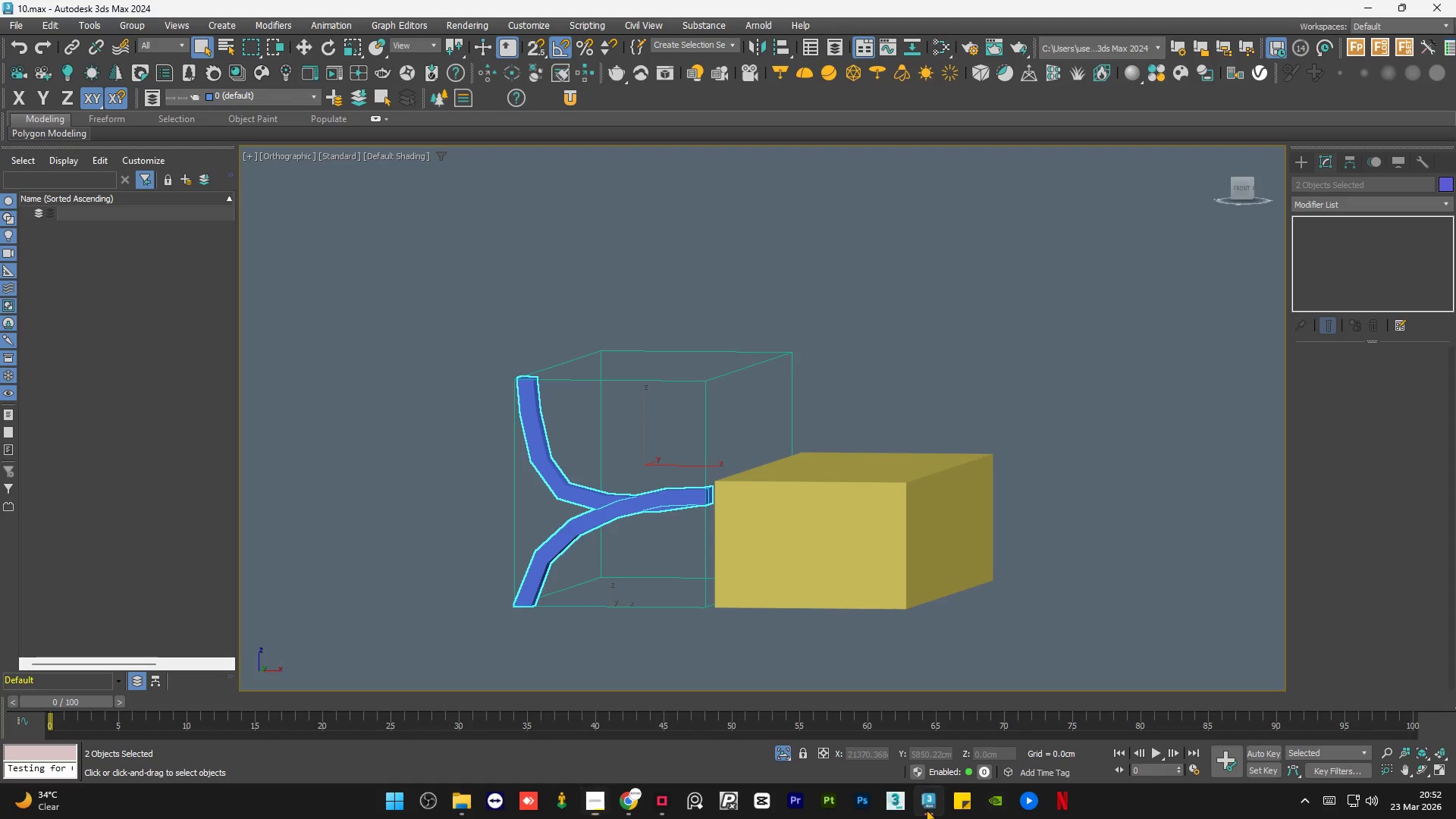 
scroll: coordinate [850, 477], scroll_direction: down, amount: 1.0
 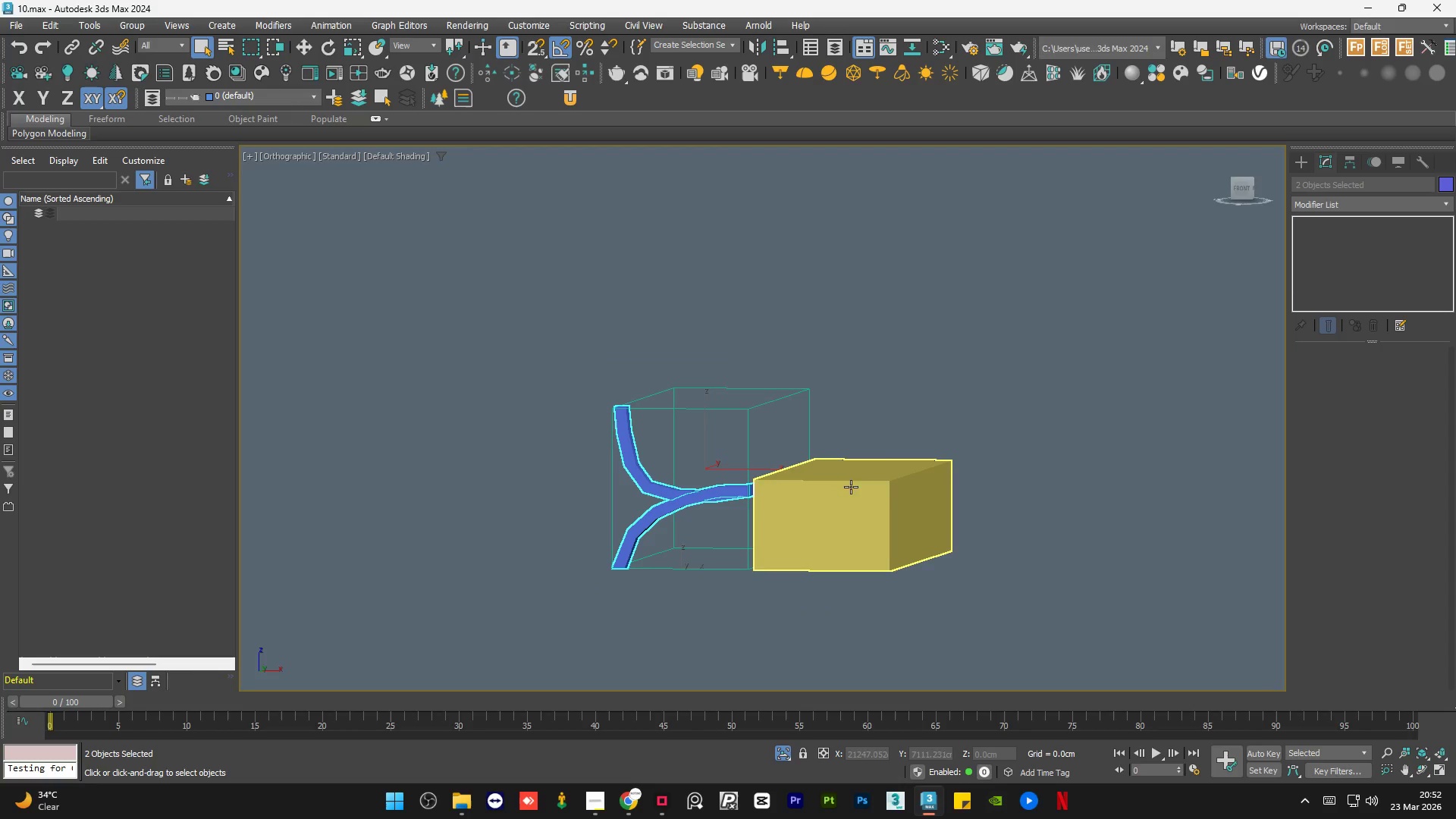 
left_click([1335, 202])
 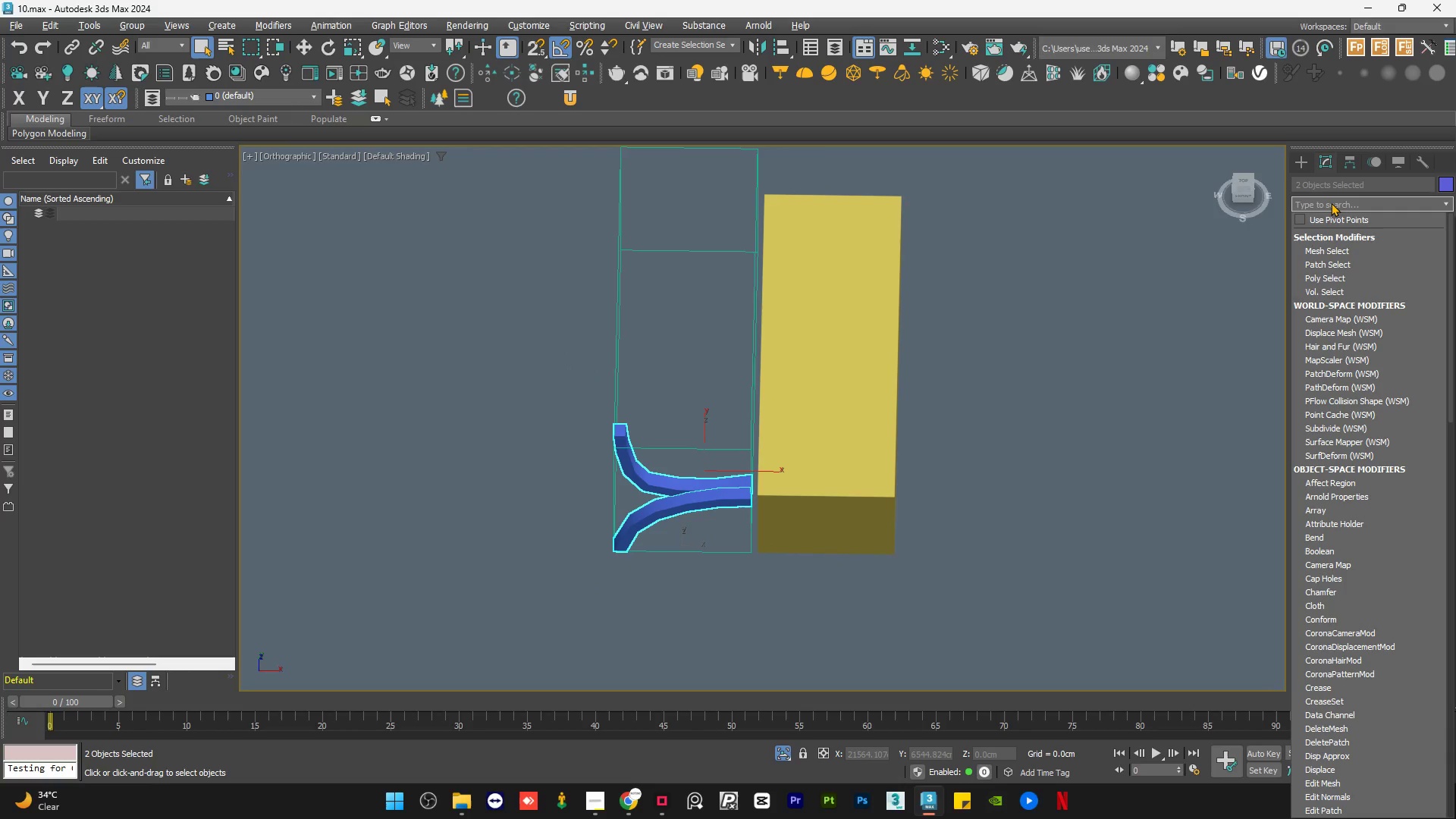 
type(ed)
 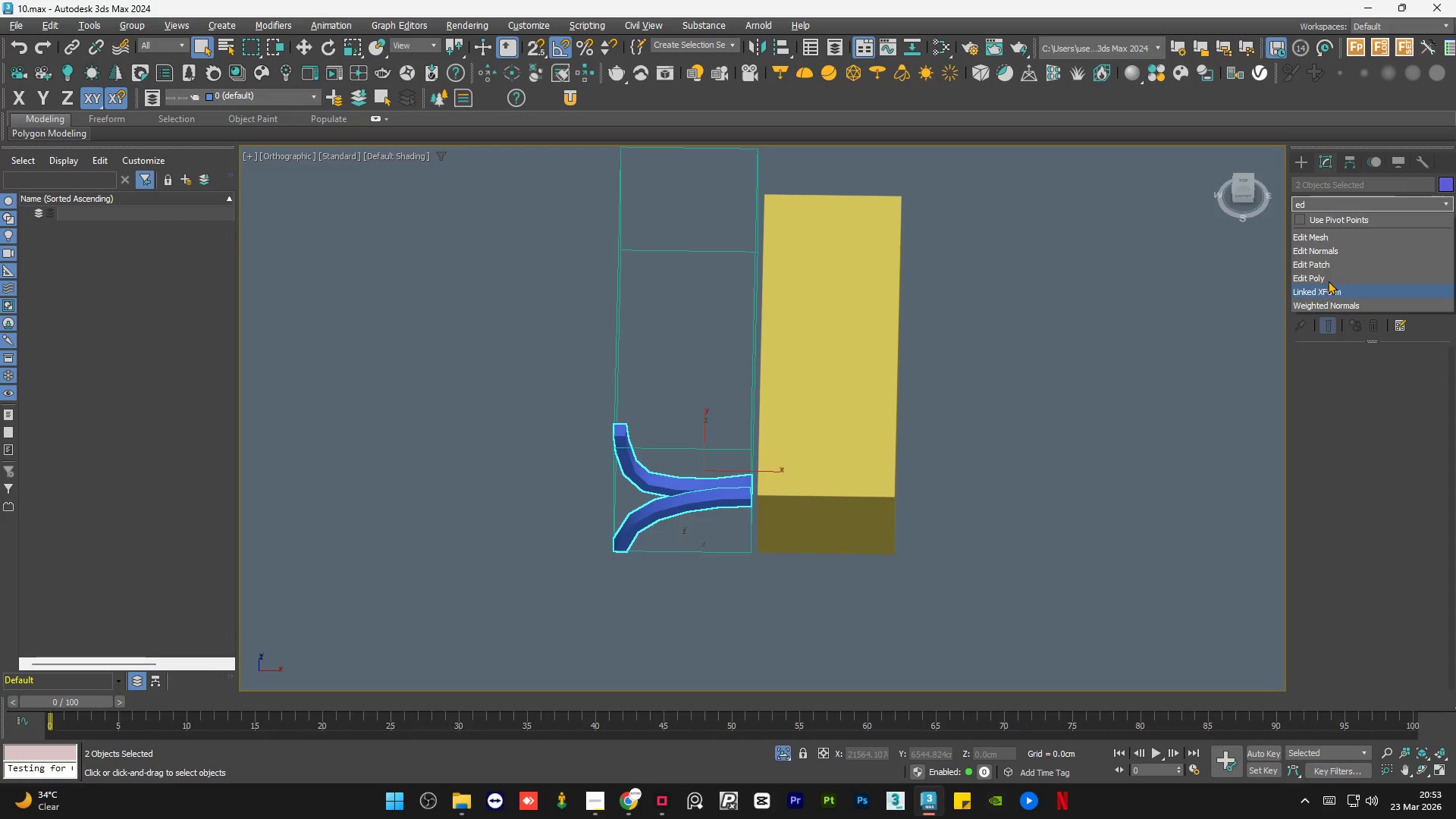 
left_click([1331, 277])
 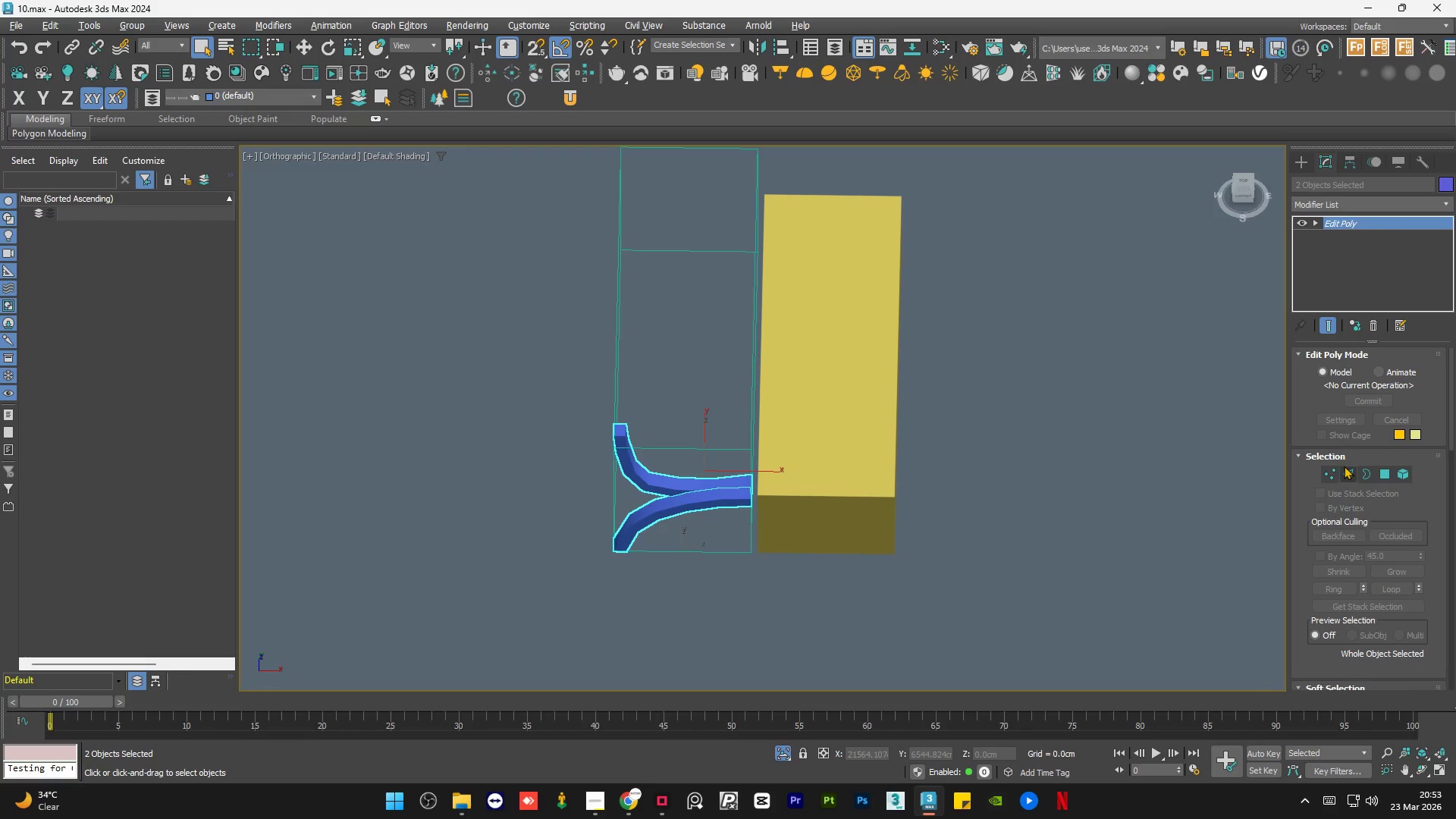 
left_click([1345, 472])
 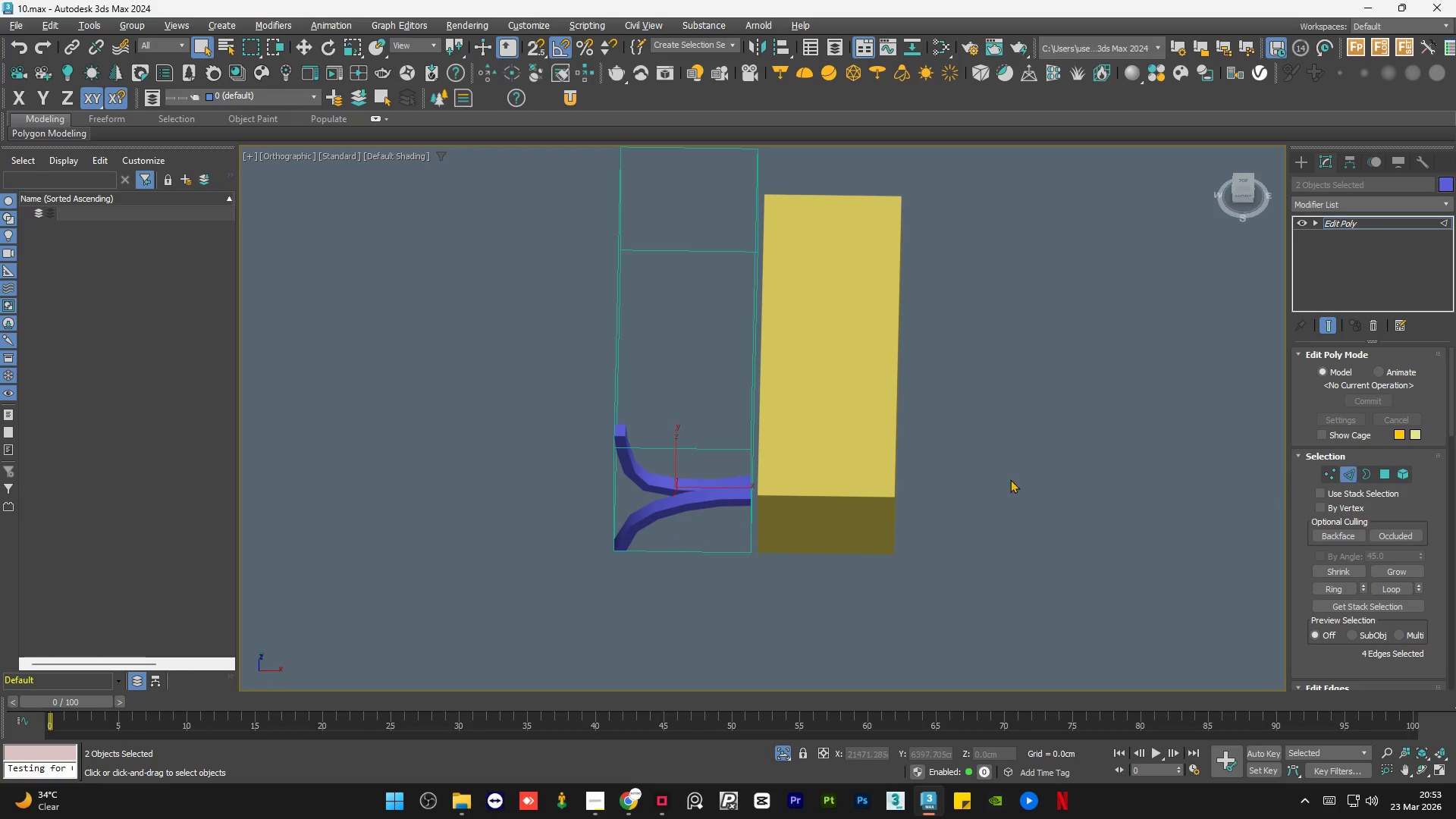 
hold_key(key=AltLeft, duration=0.42)
 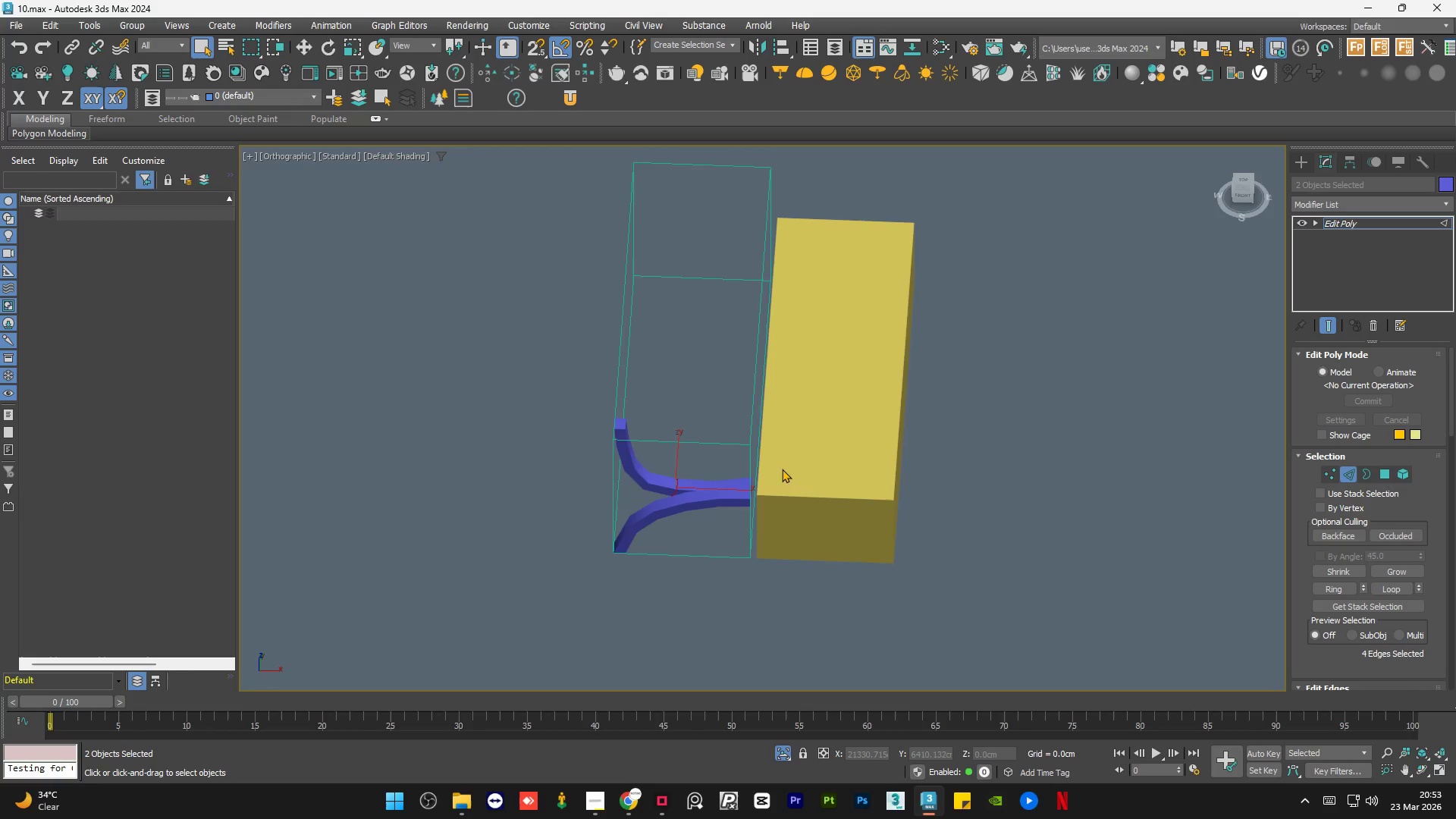 
key(F4)
 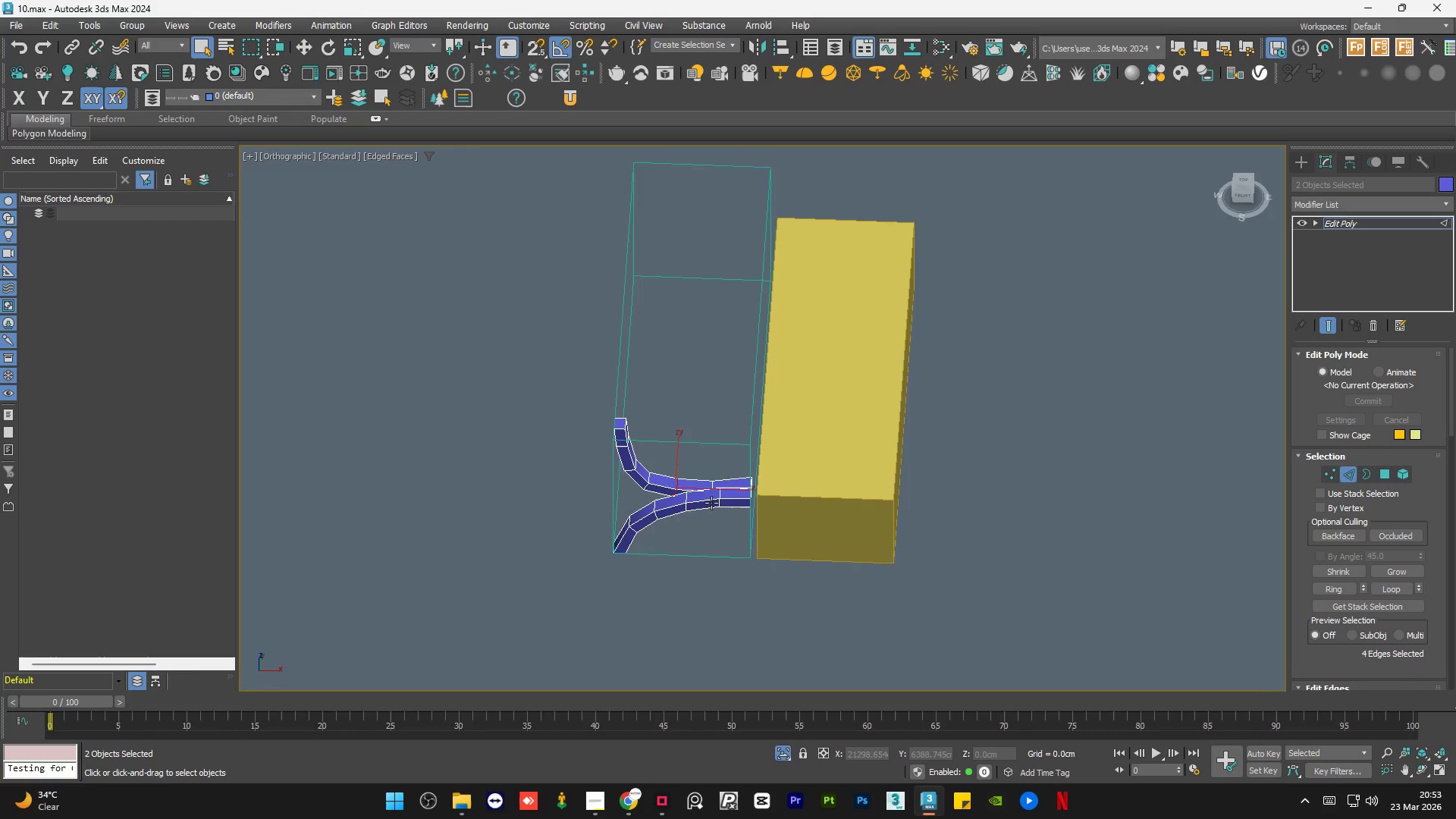 
scroll: coordinate [745, 509], scroll_direction: up, amount: 4.0
 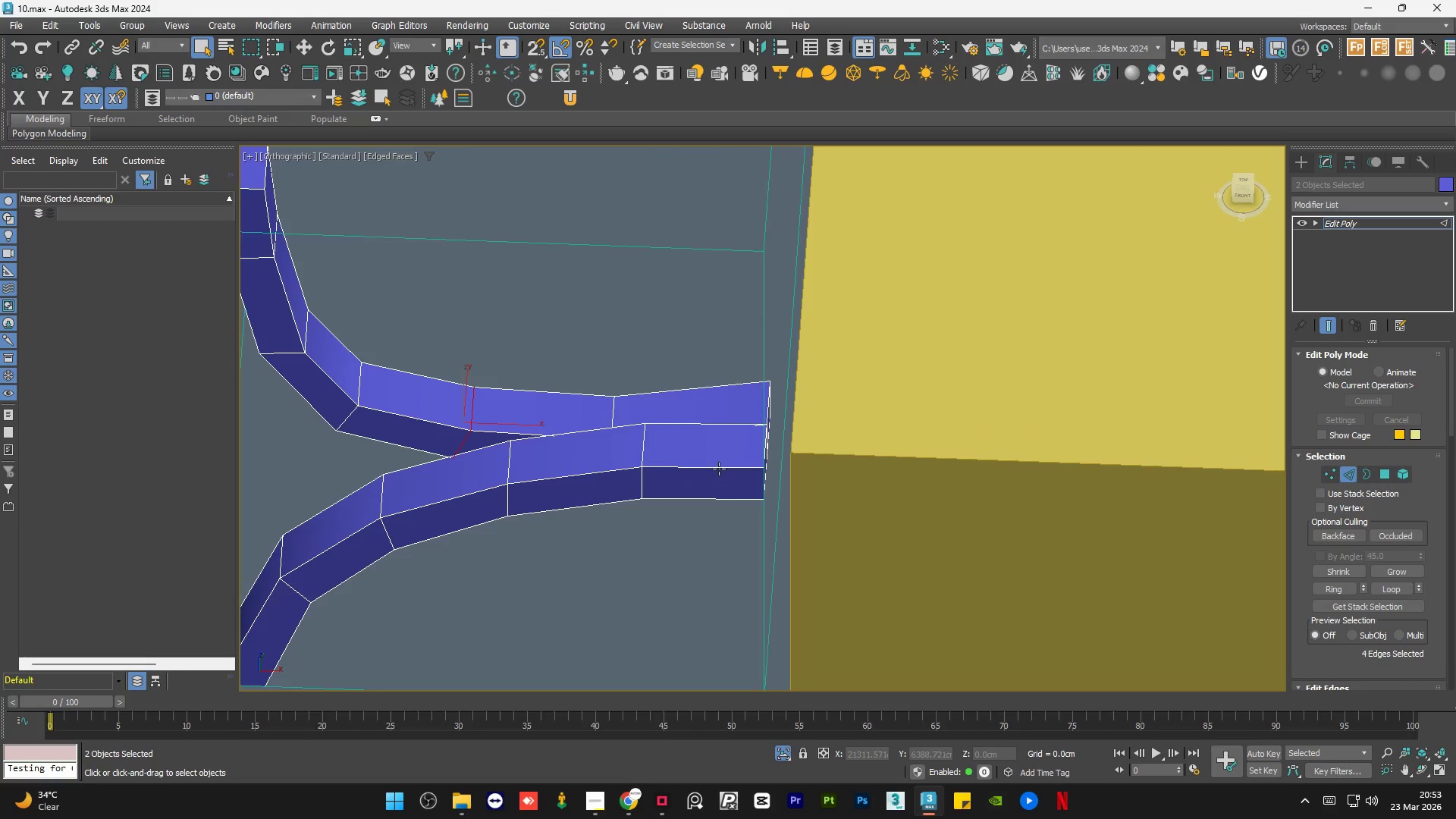 
left_click([719, 468])
 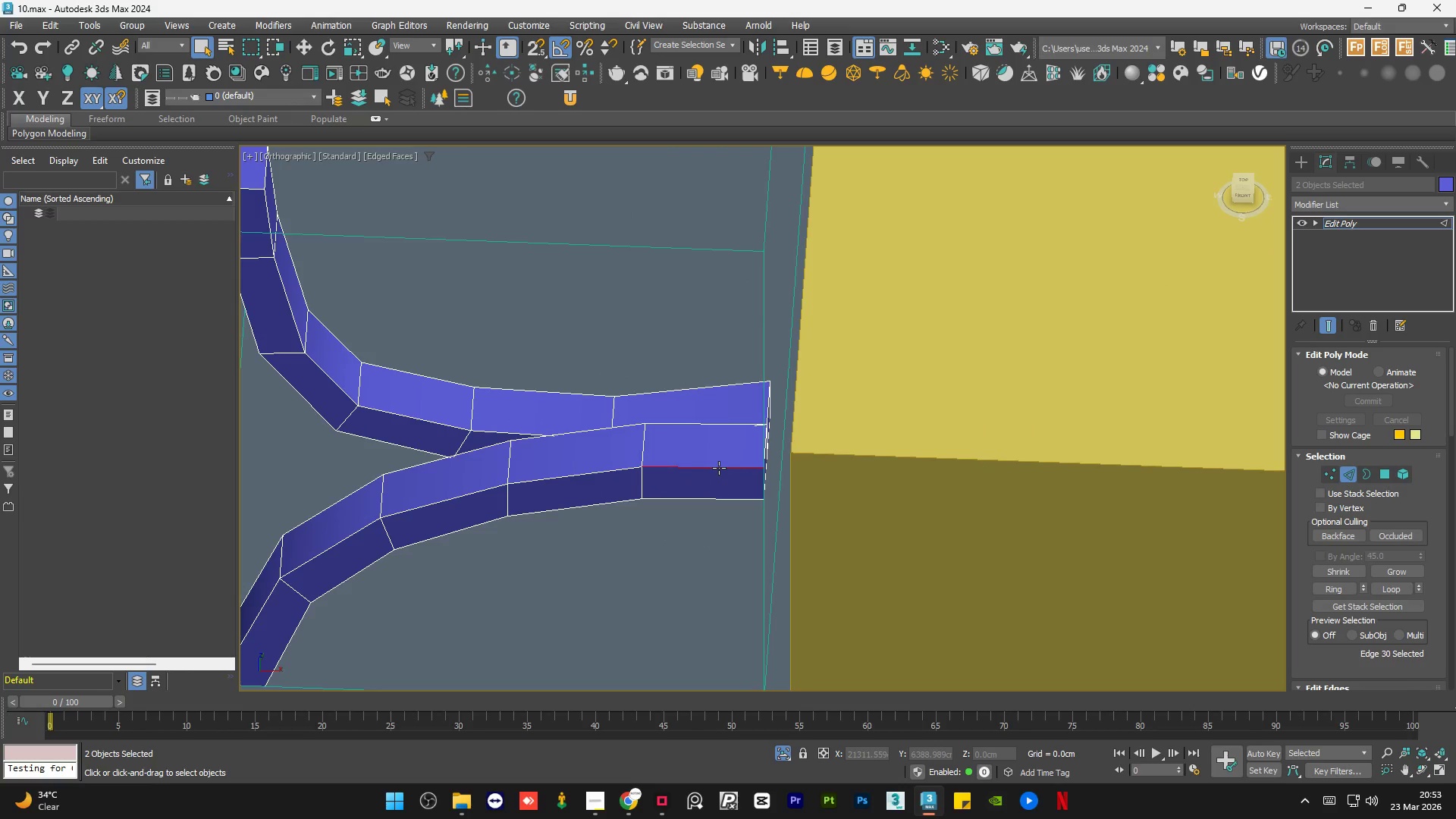 
hold_key(key=ControlLeft, duration=0.86)
left_click([628, 472])
 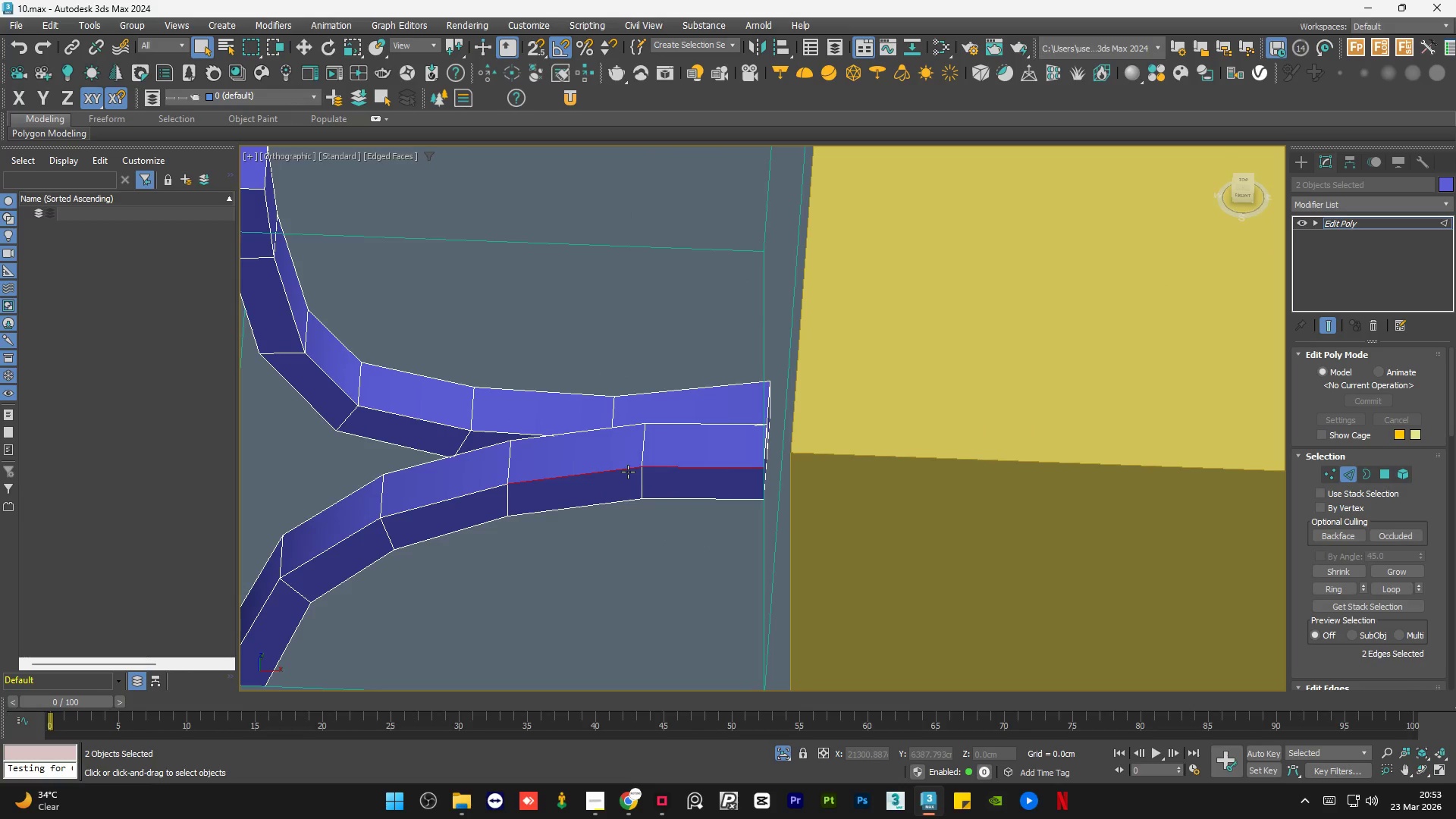 
double_click([628, 472])
 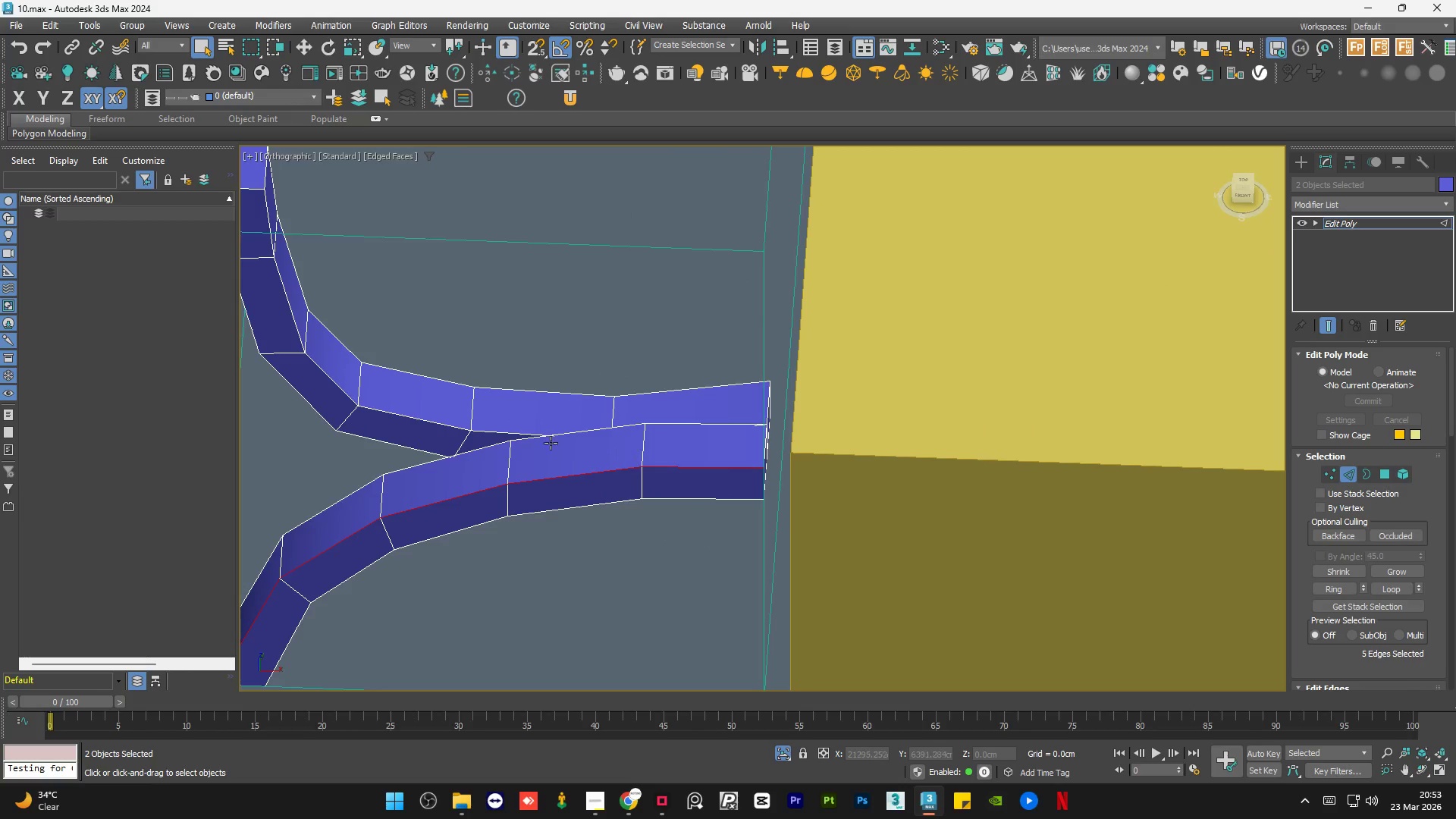 
hold_key(key=ControlLeft, duration=0.81)
left_click([446, 422])
 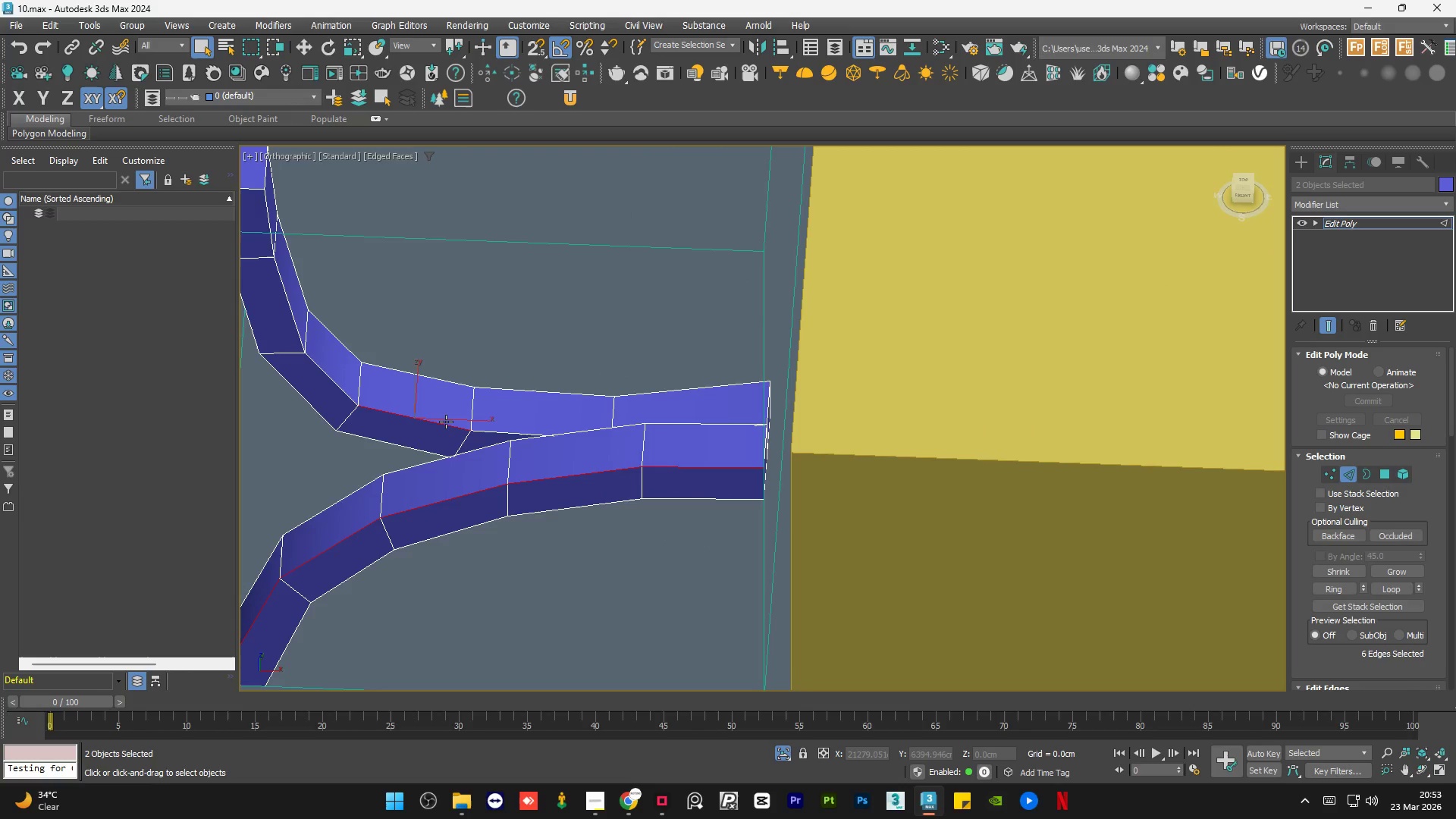 
double_click([446, 422])
 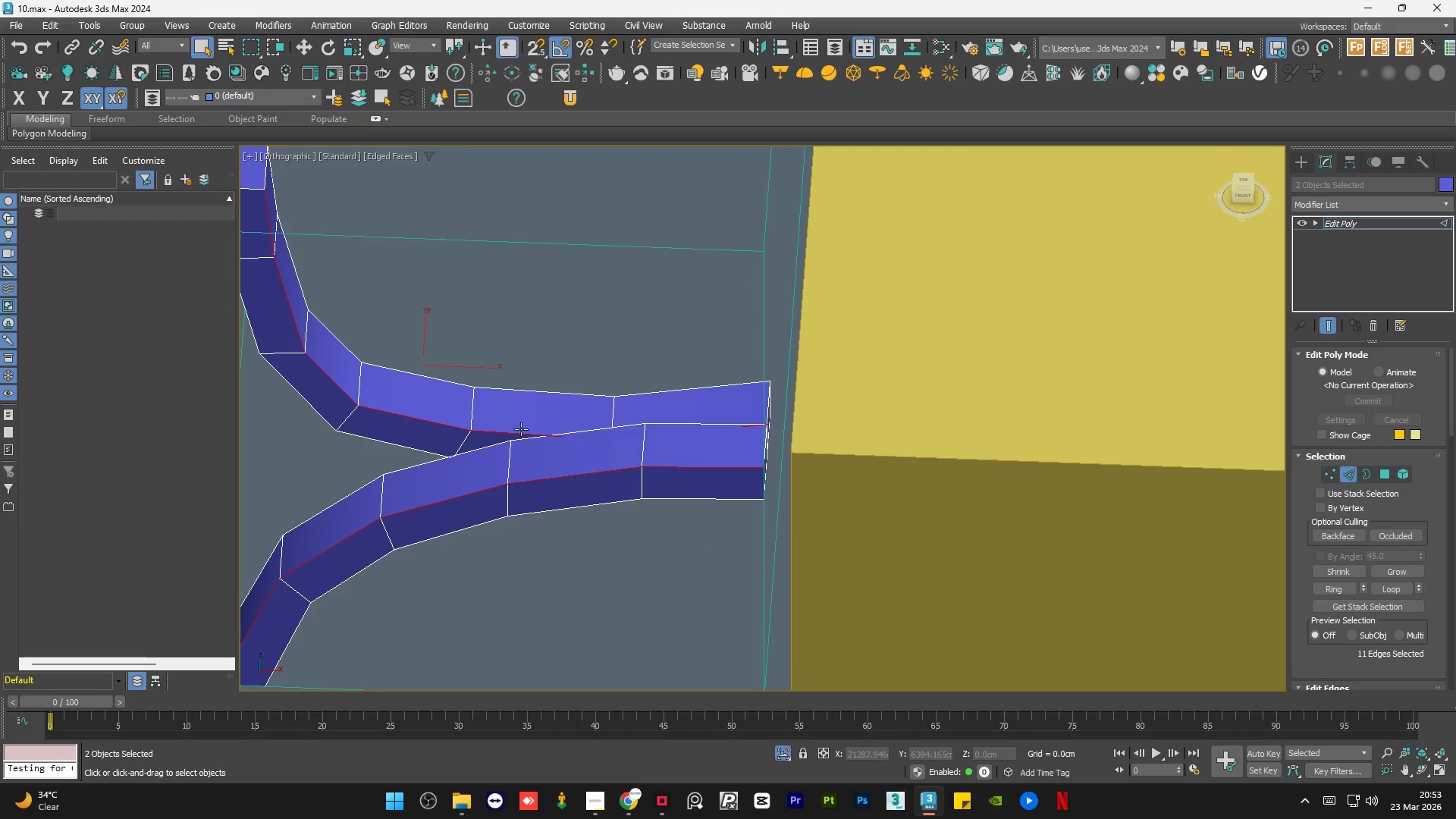 
hold_key(key=AltLeft, duration=1.51)
 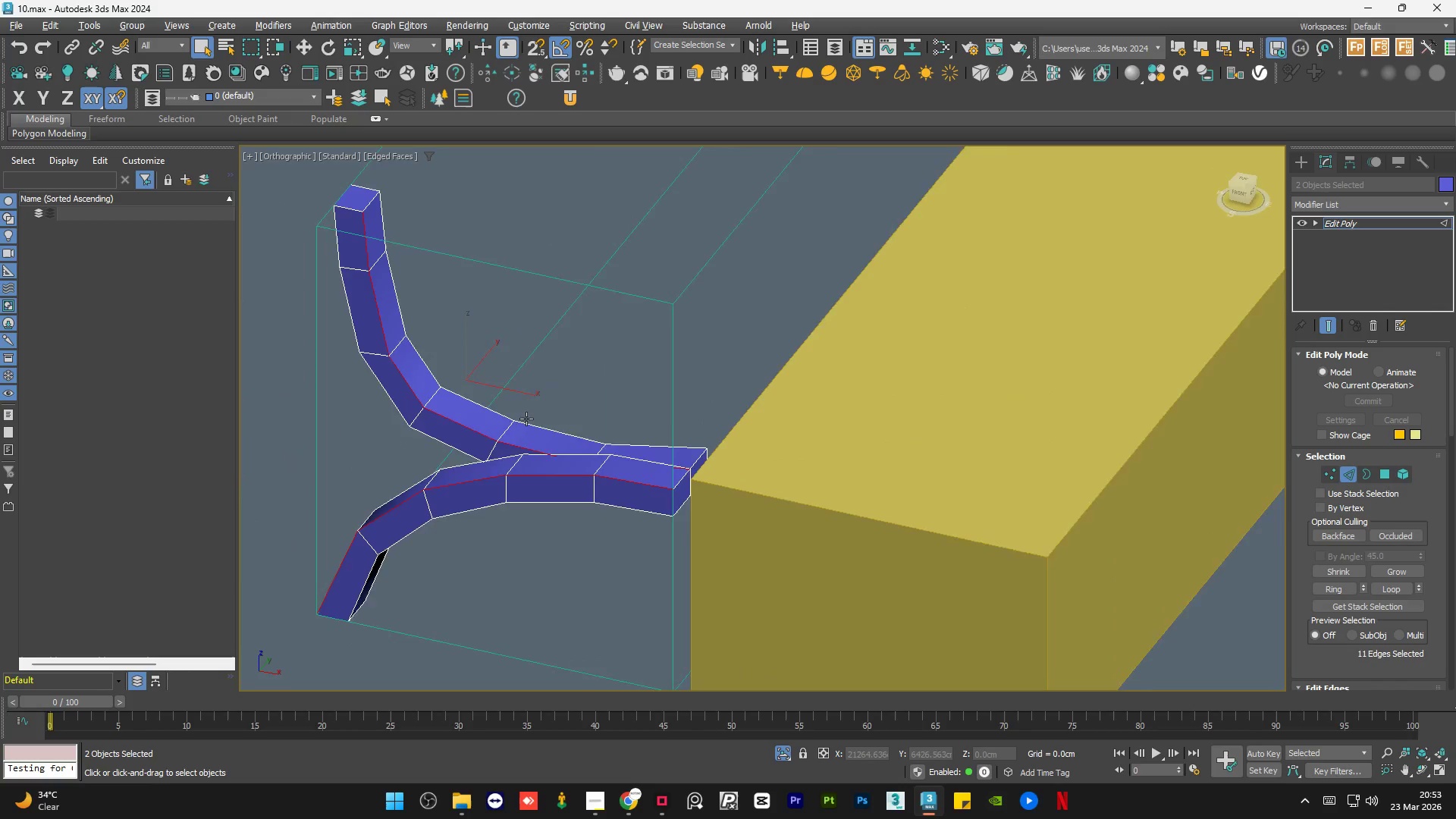 
scroll: coordinate [541, 435], scroll_direction: down, amount: 1.0
 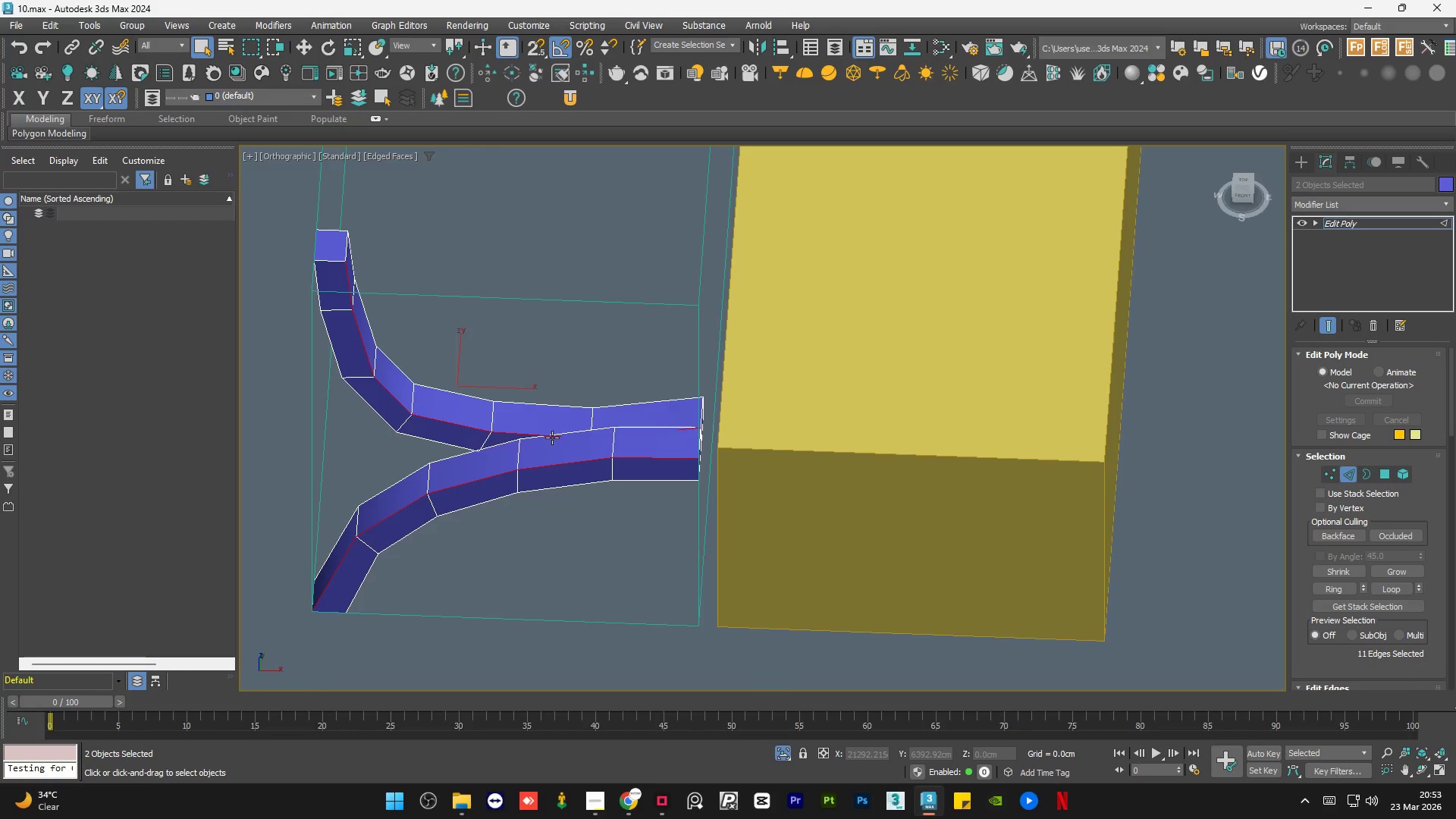 
hold_key(key=AltLeft, duration=0.67)
 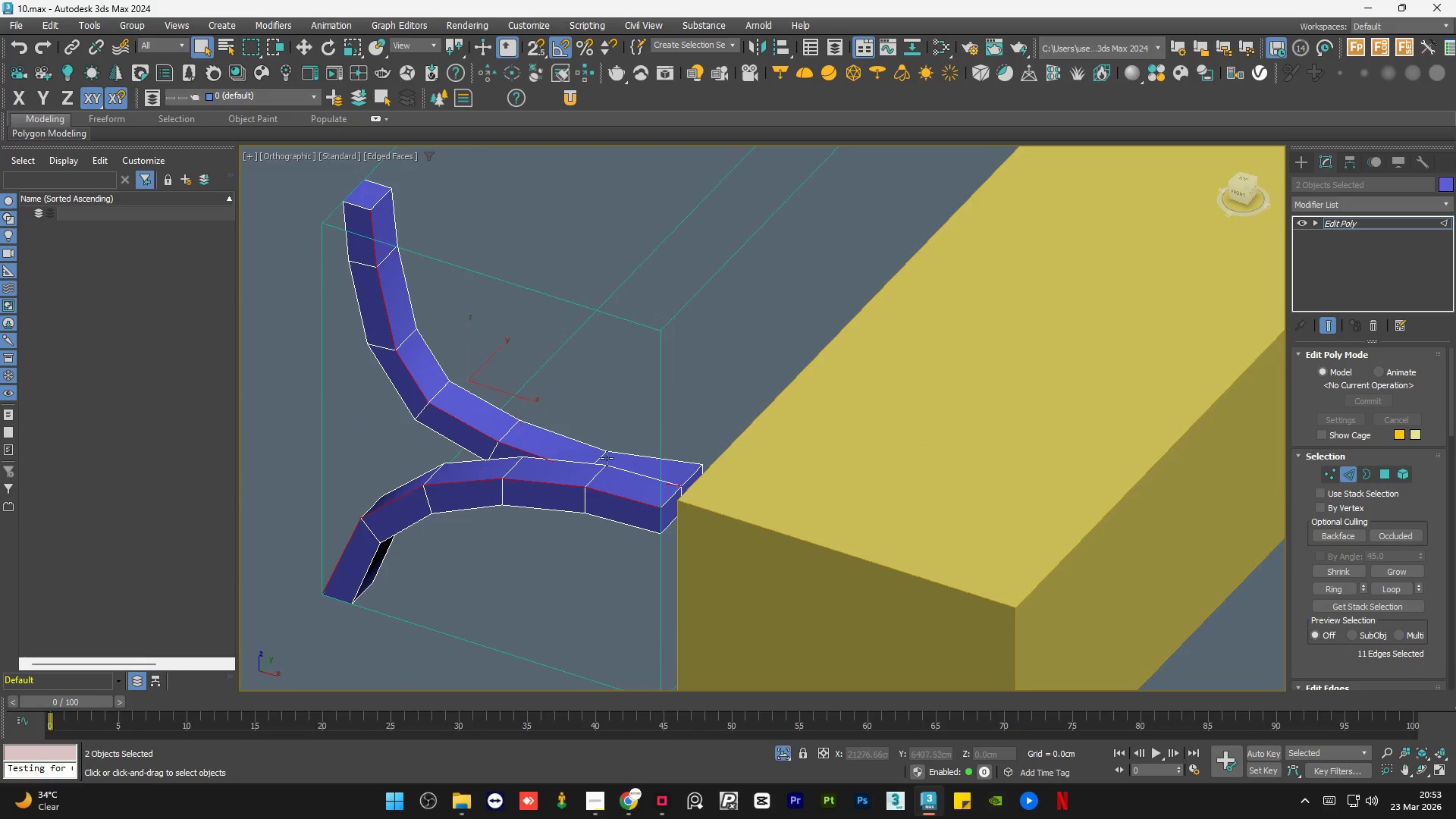 
hold_key(key=AltLeft, duration=0.7)
 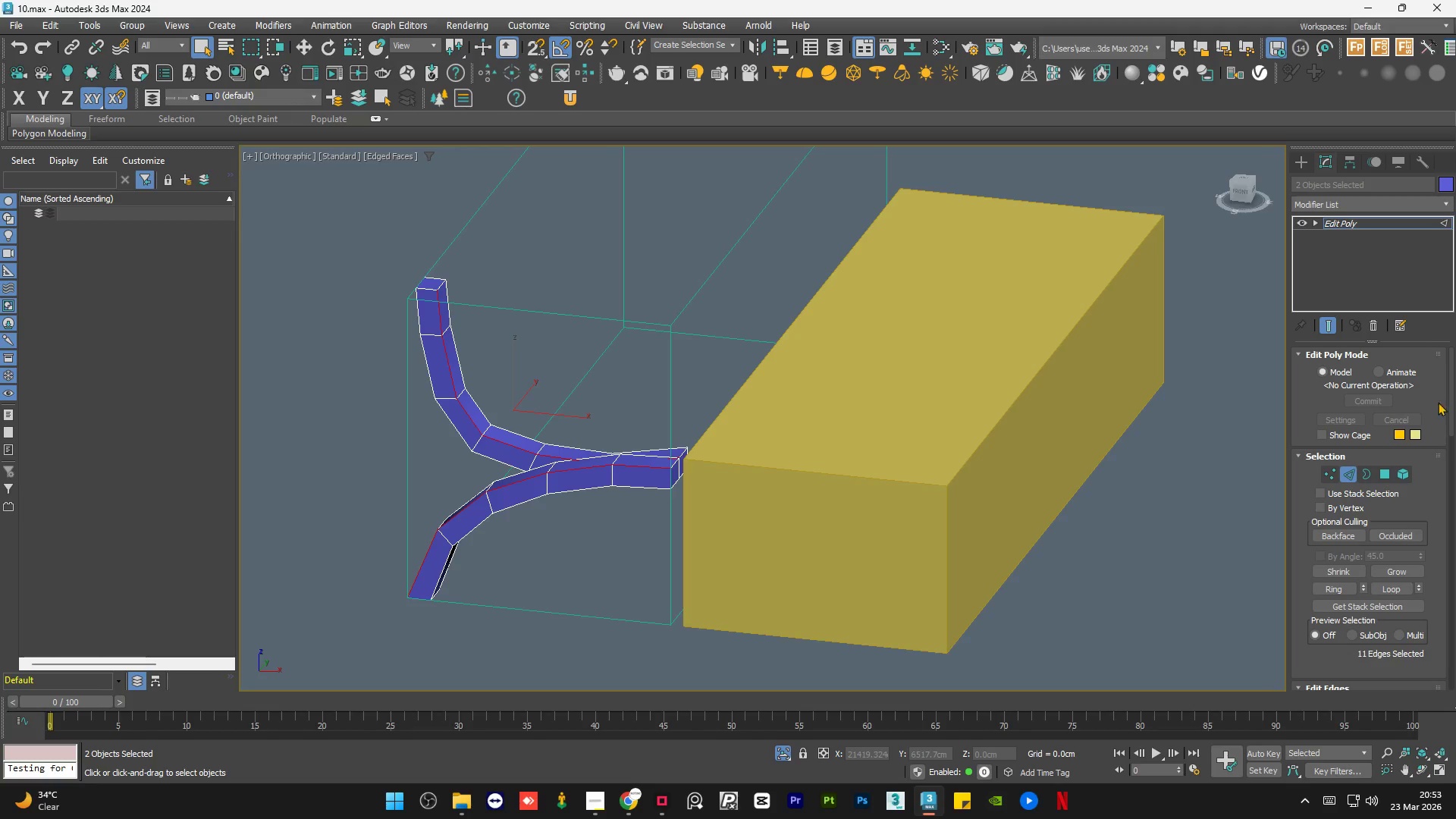 
scroll: coordinate [635, 483], scroll_direction: down, amount: 1.0
 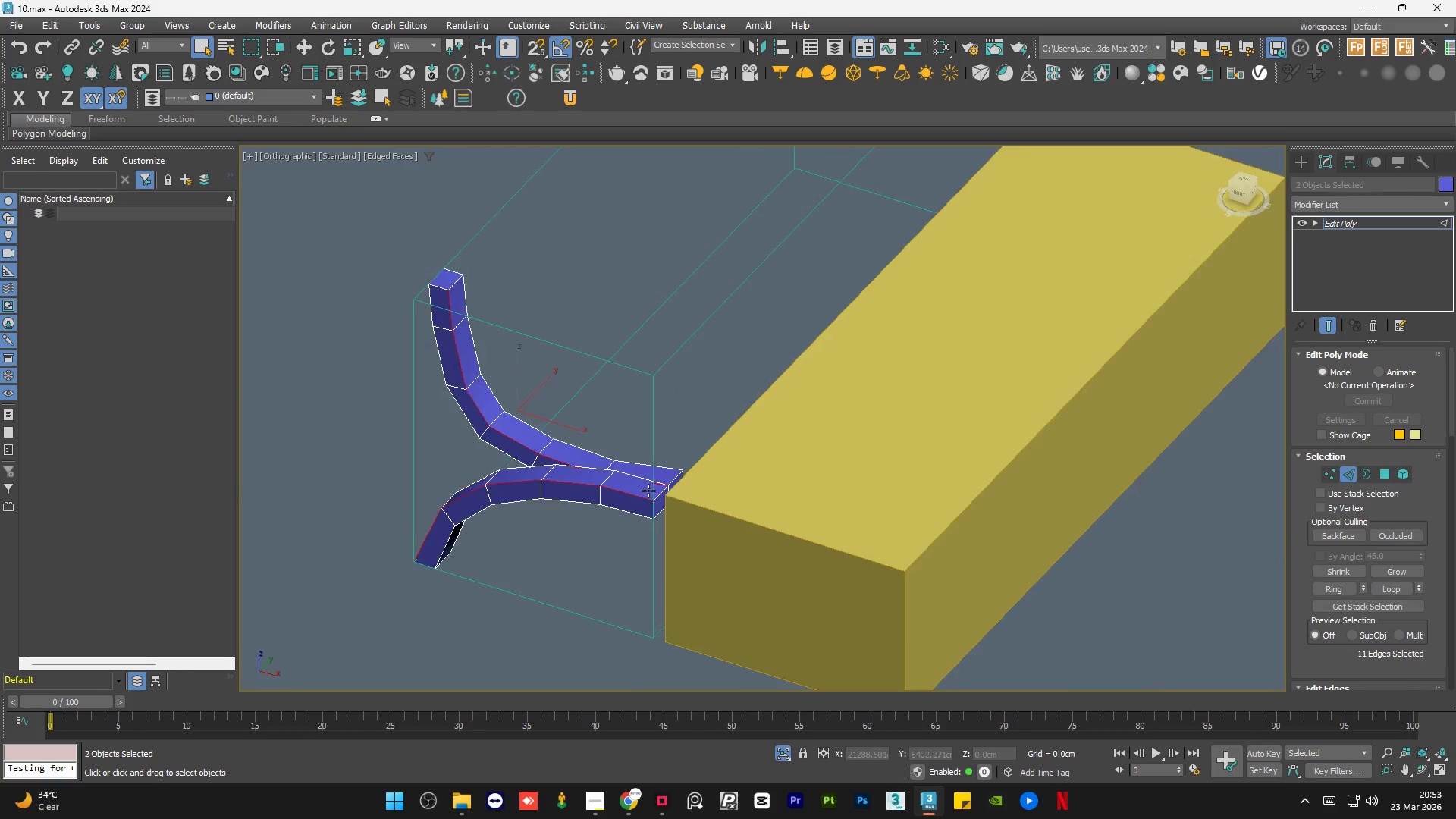 
left_click_drag(start_coordinate=[1451, 398], to_coordinate=[1454, 470])
 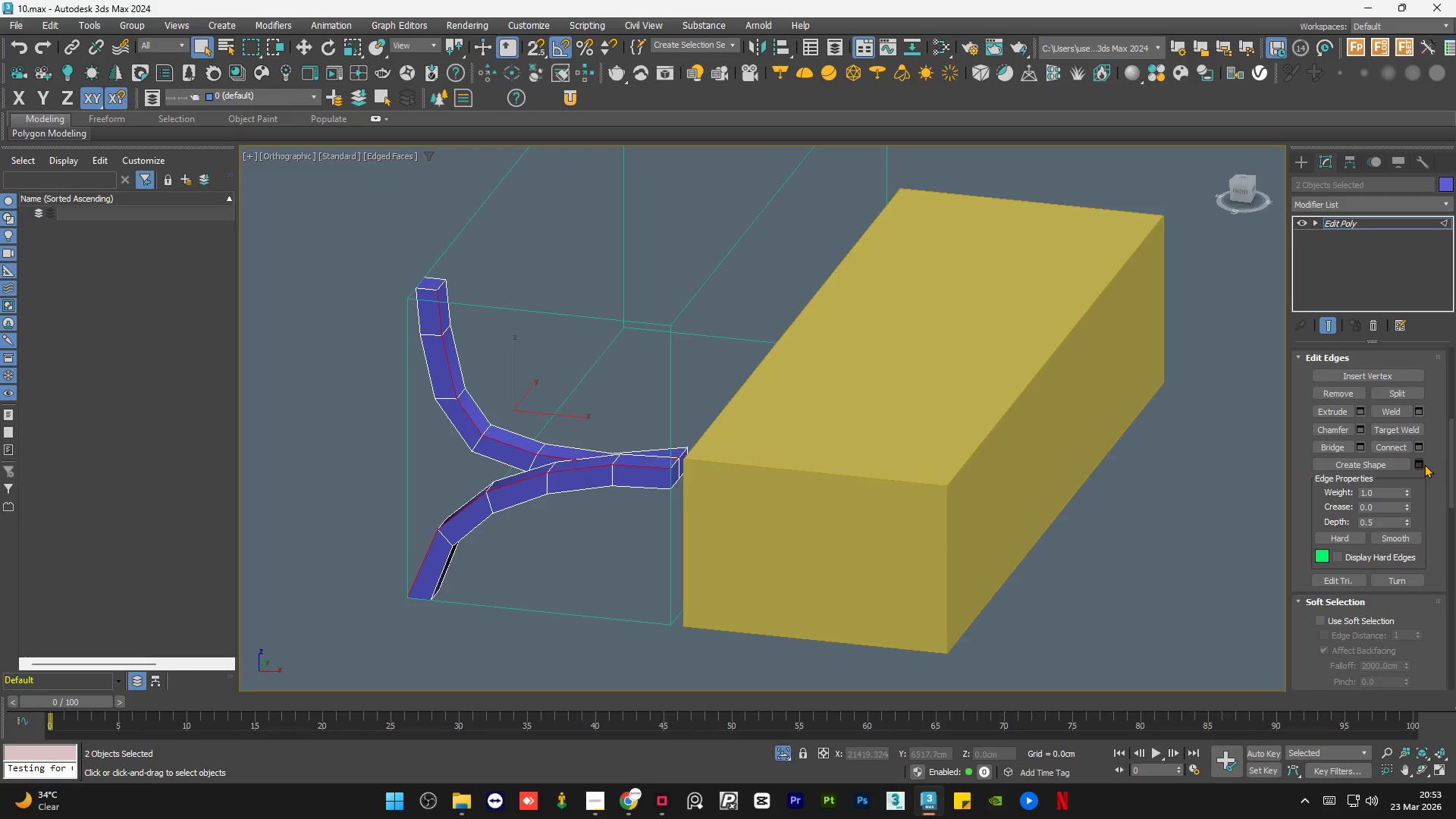 
left_click([1424, 464])
 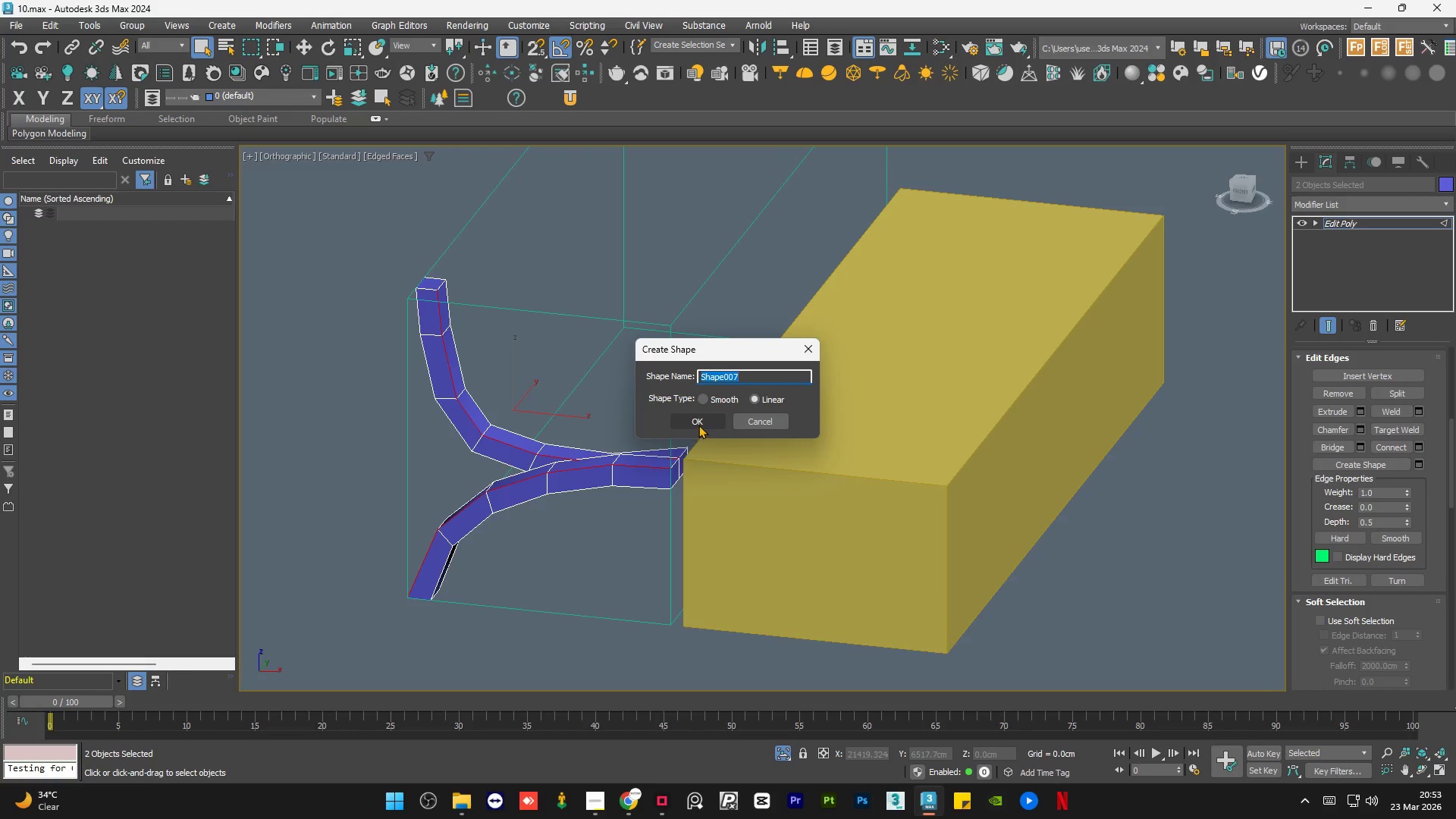 
left_click([698, 423])
 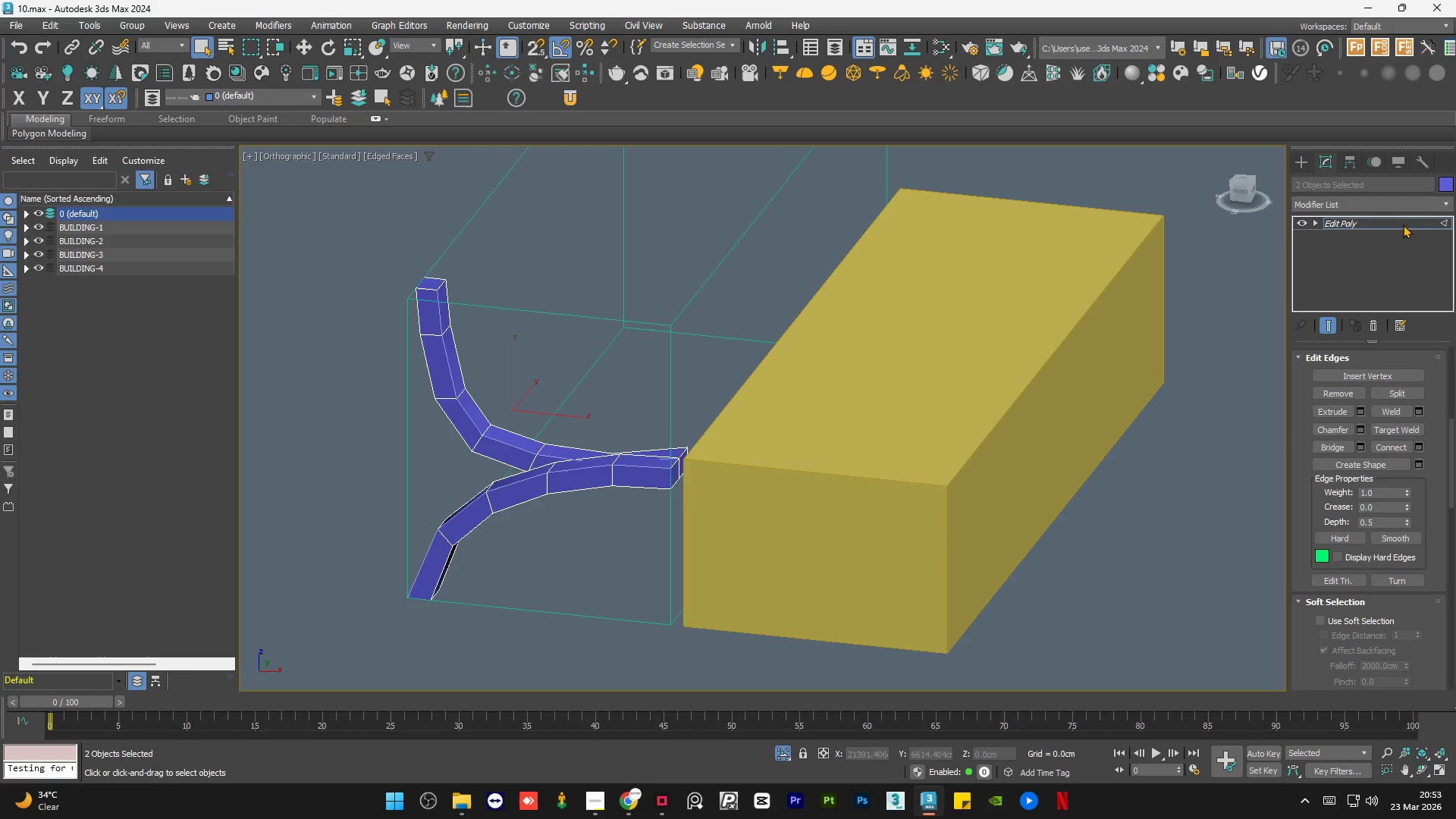 
left_click([1365, 225])
 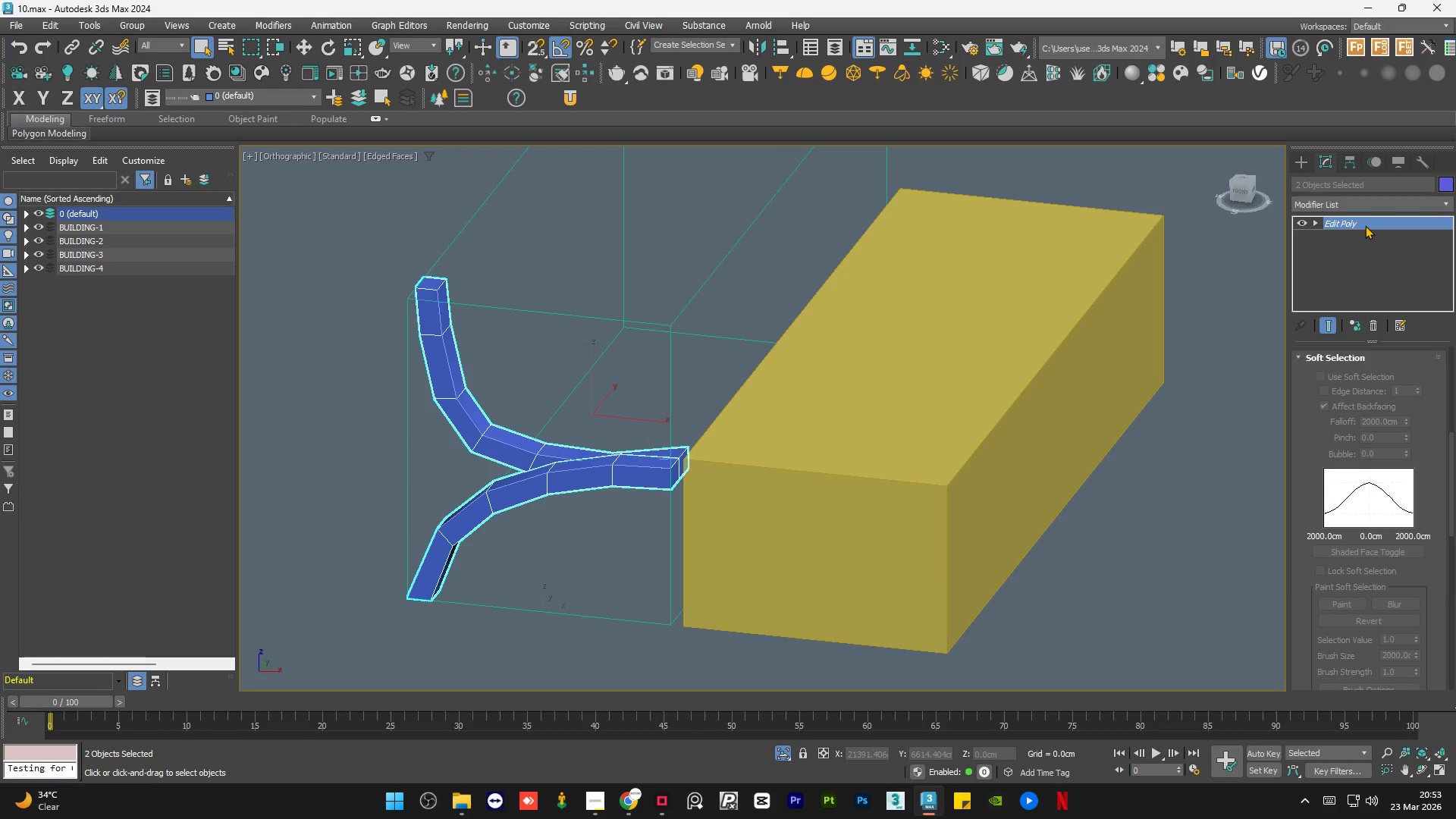 
key(Delete)
 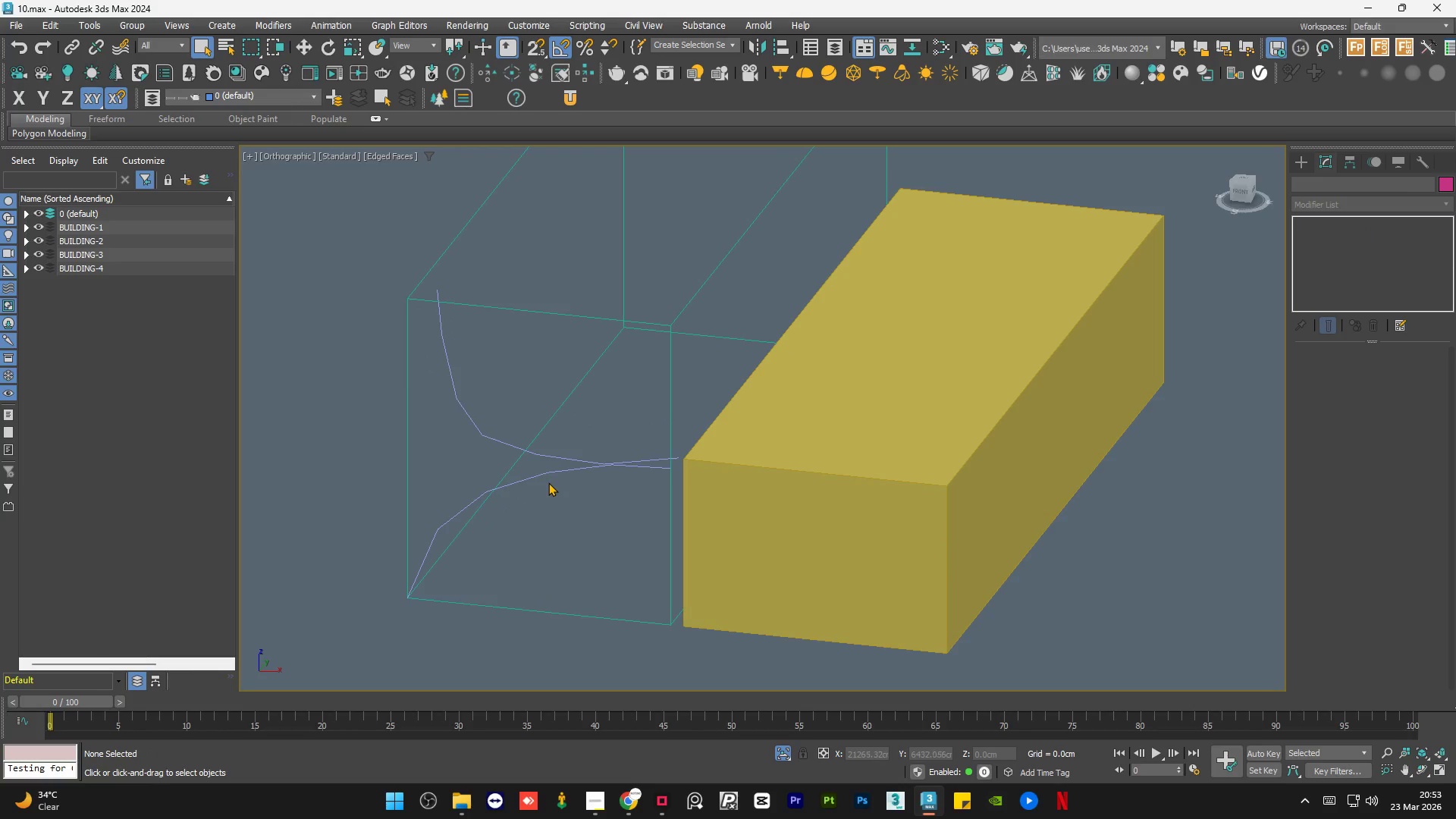 
left_click([554, 474])
 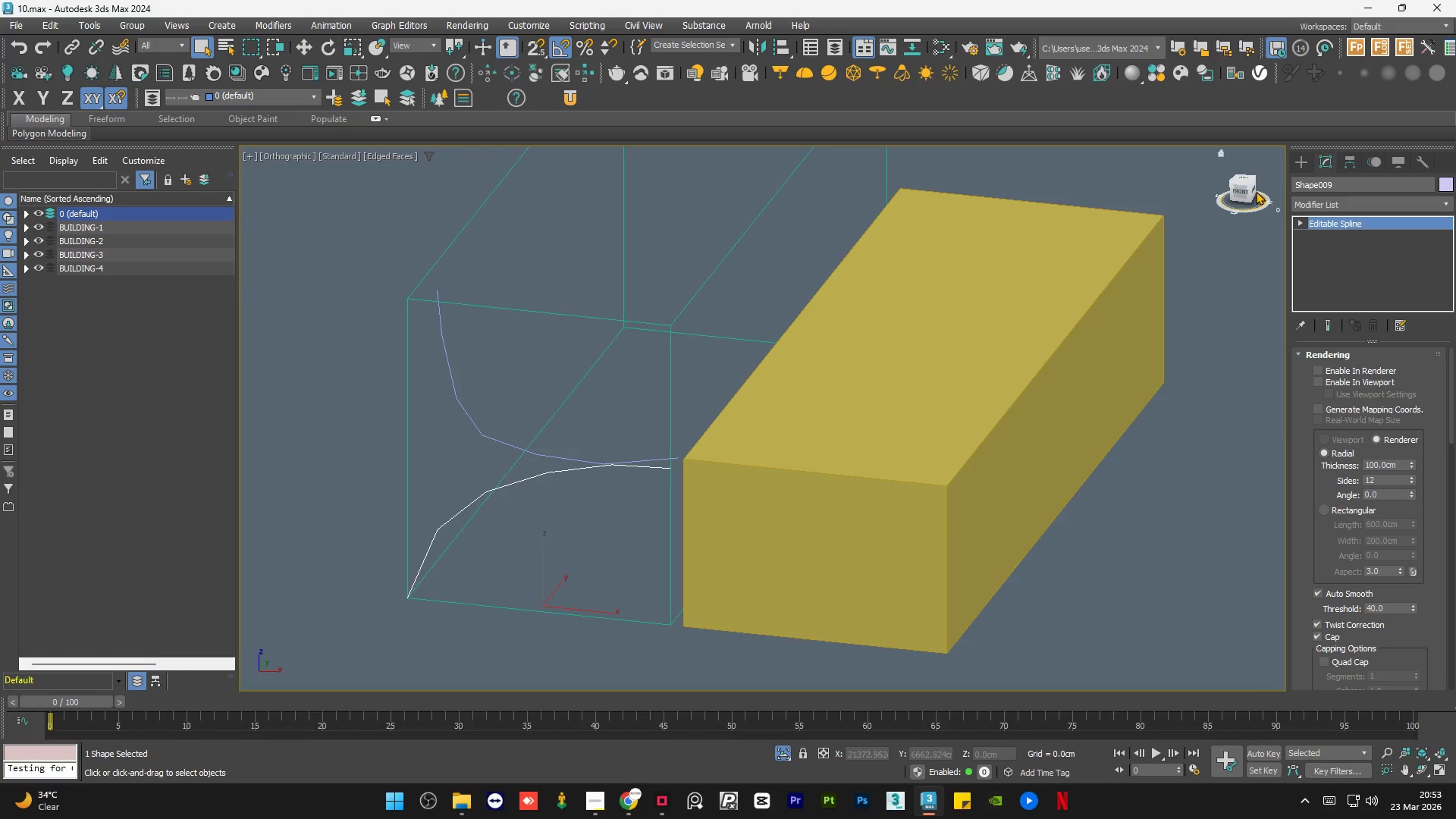 
left_click([1243, 191])
 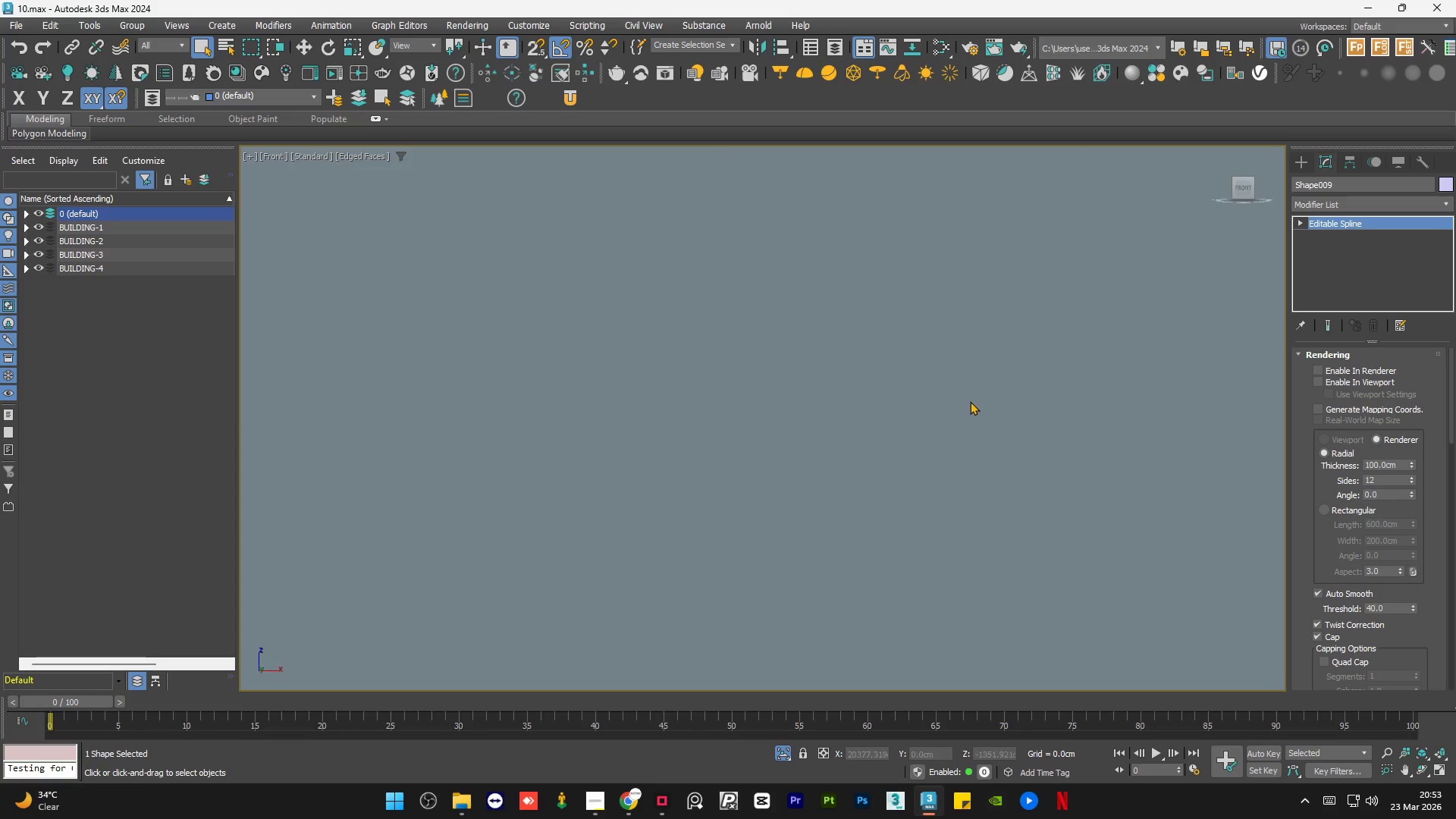 
key(Z)
 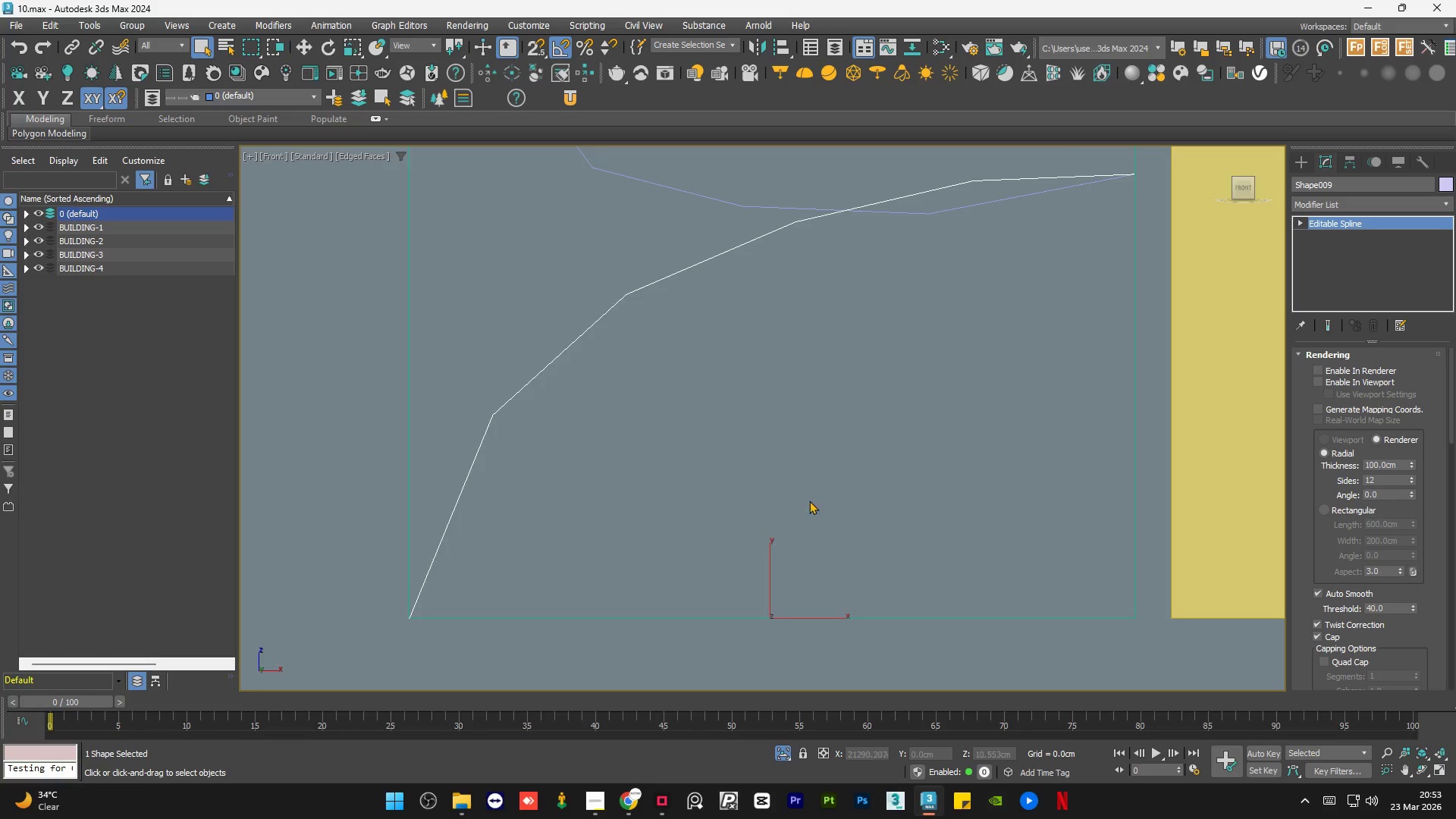 
scroll: coordinate [786, 510], scroll_direction: down, amount: 2.0
 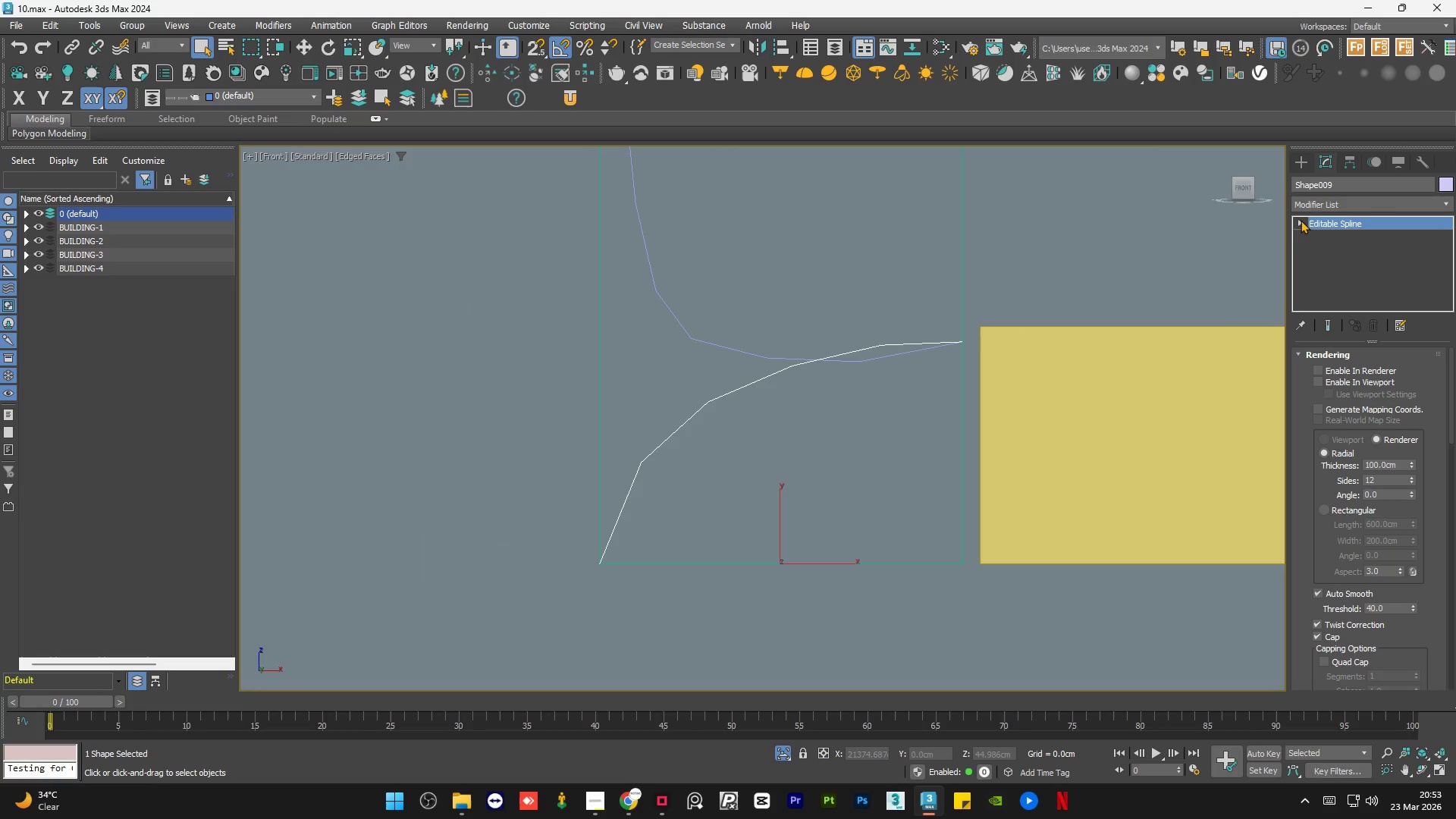 
double_click([1324, 233])
 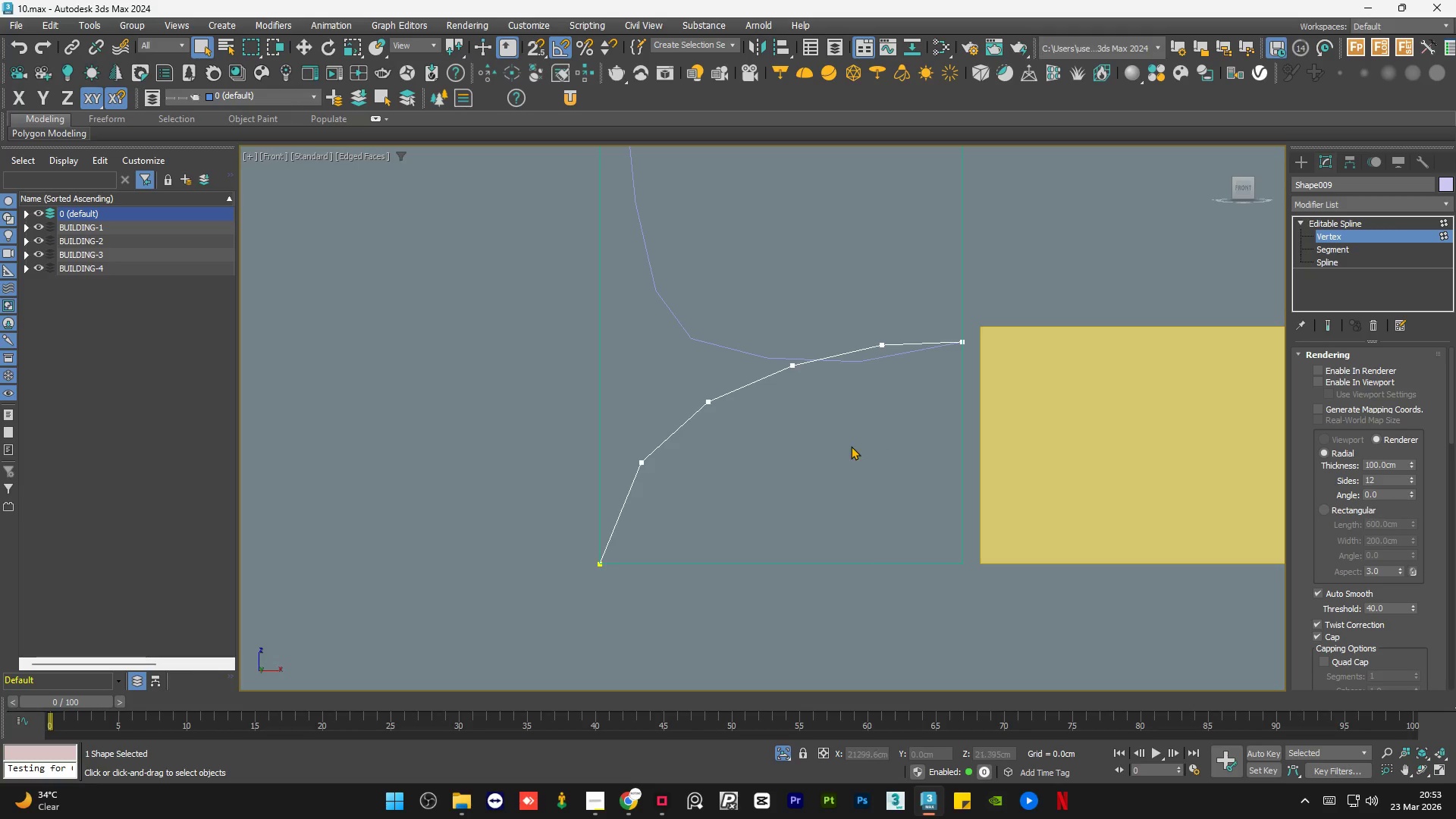 
key(Control+A)
 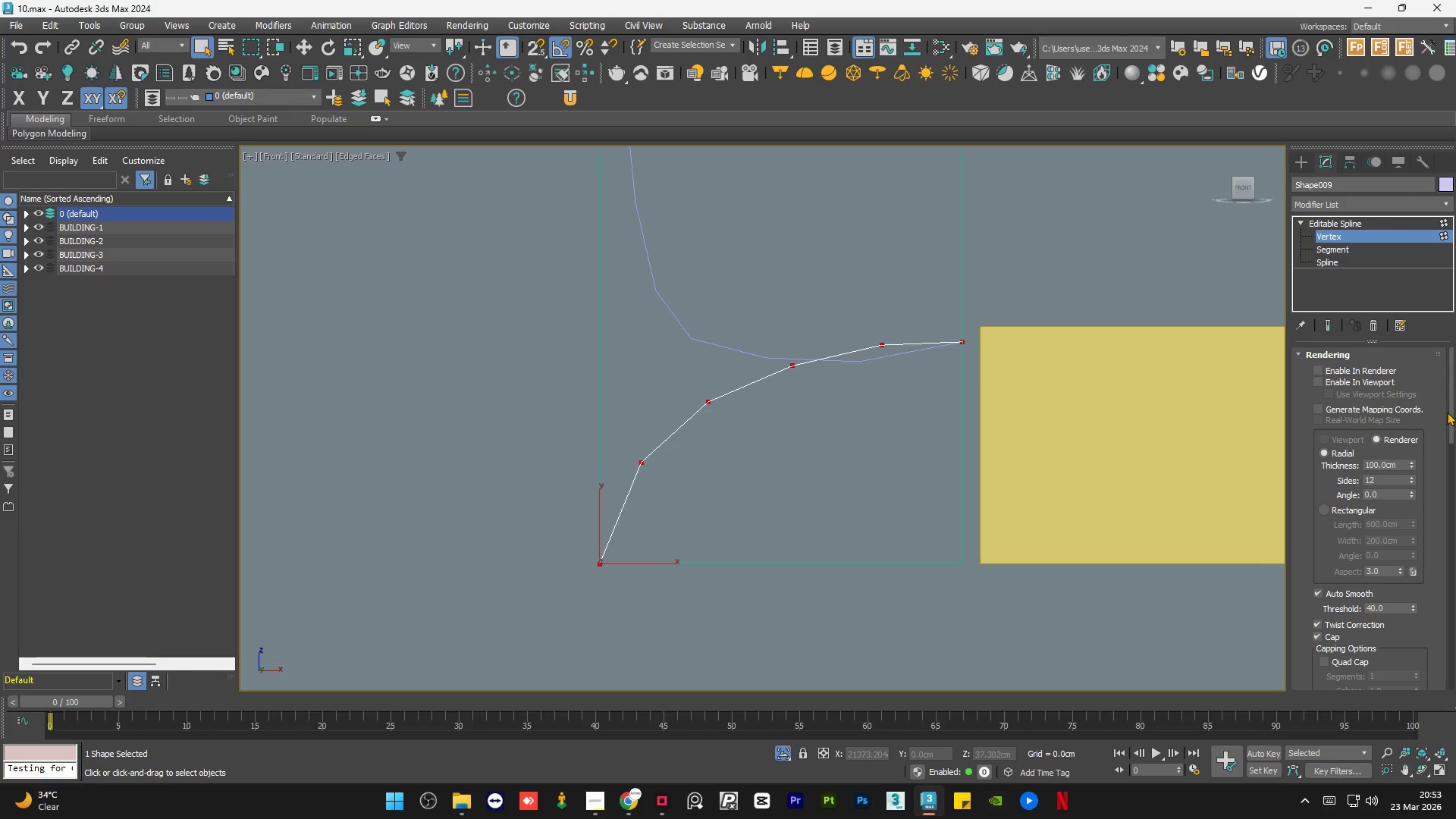 
left_click_drag(start_coordinate=[1449, 414], to_coordinate=[1455, 587])
 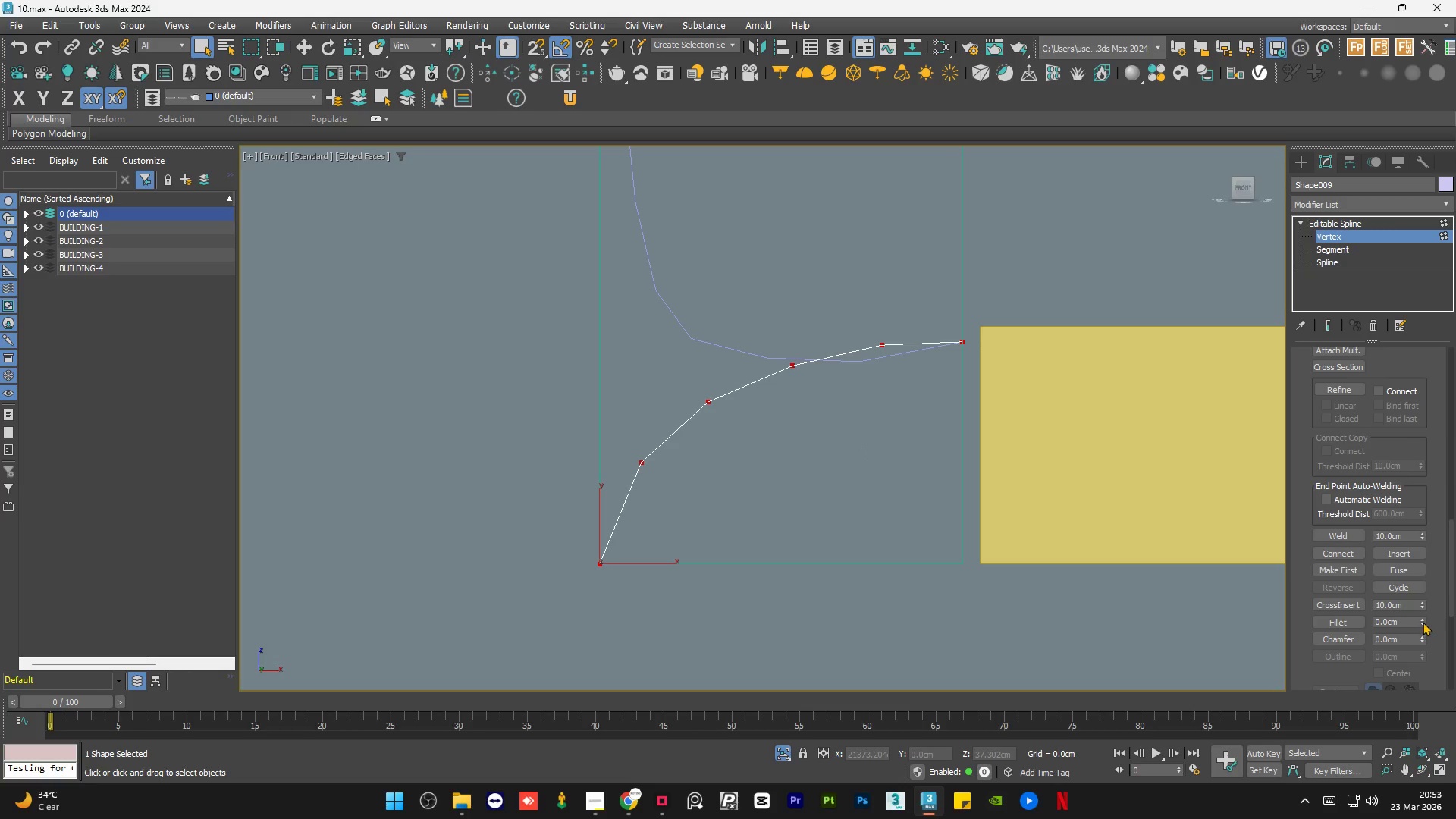 
left_click_drag(start_coordinate=[1423, 620], to_coordinate=[1423, 600])
 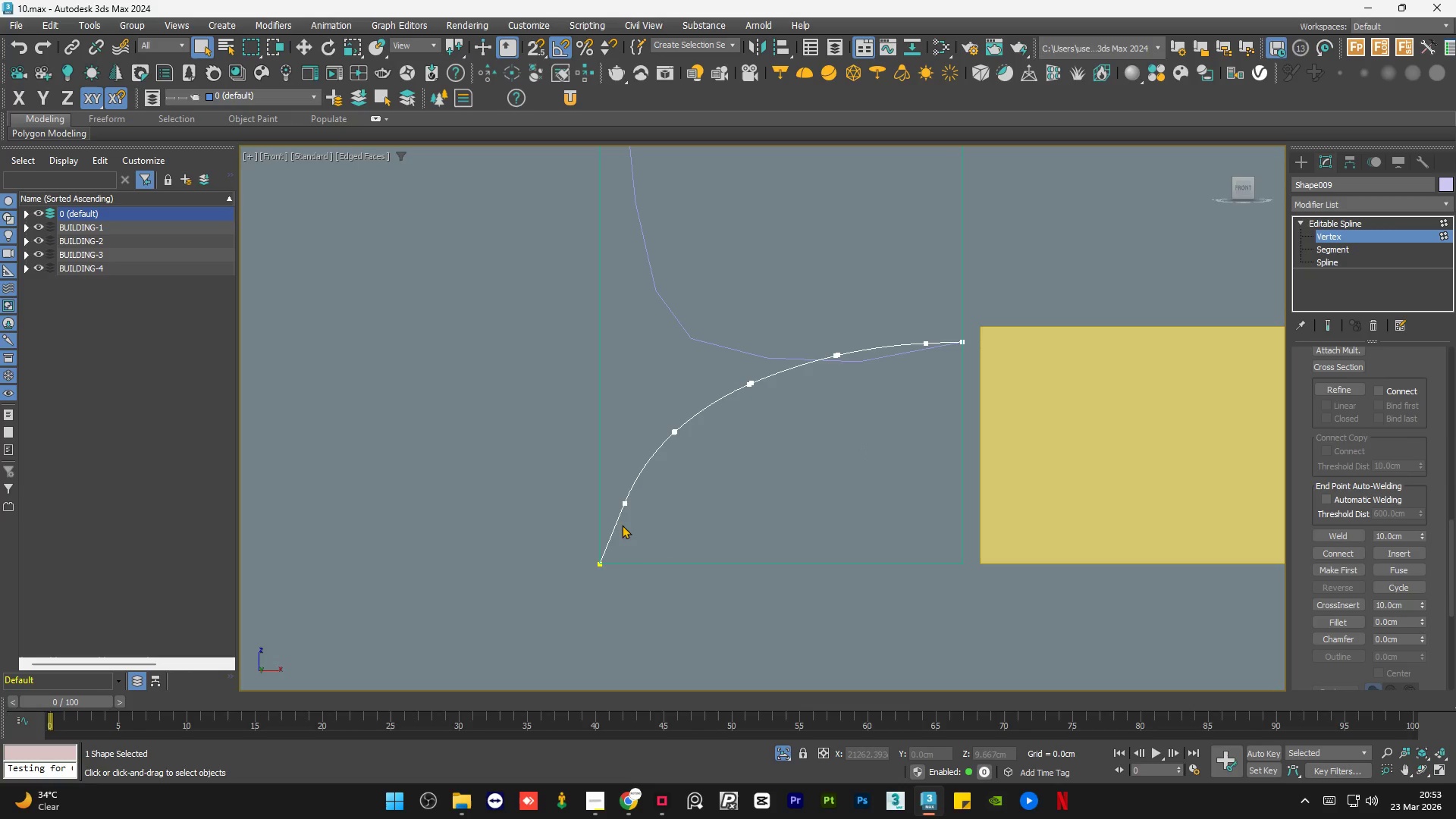 
scroll: coordinate [461, 632], scroll_direction: up, amount: 2.0
 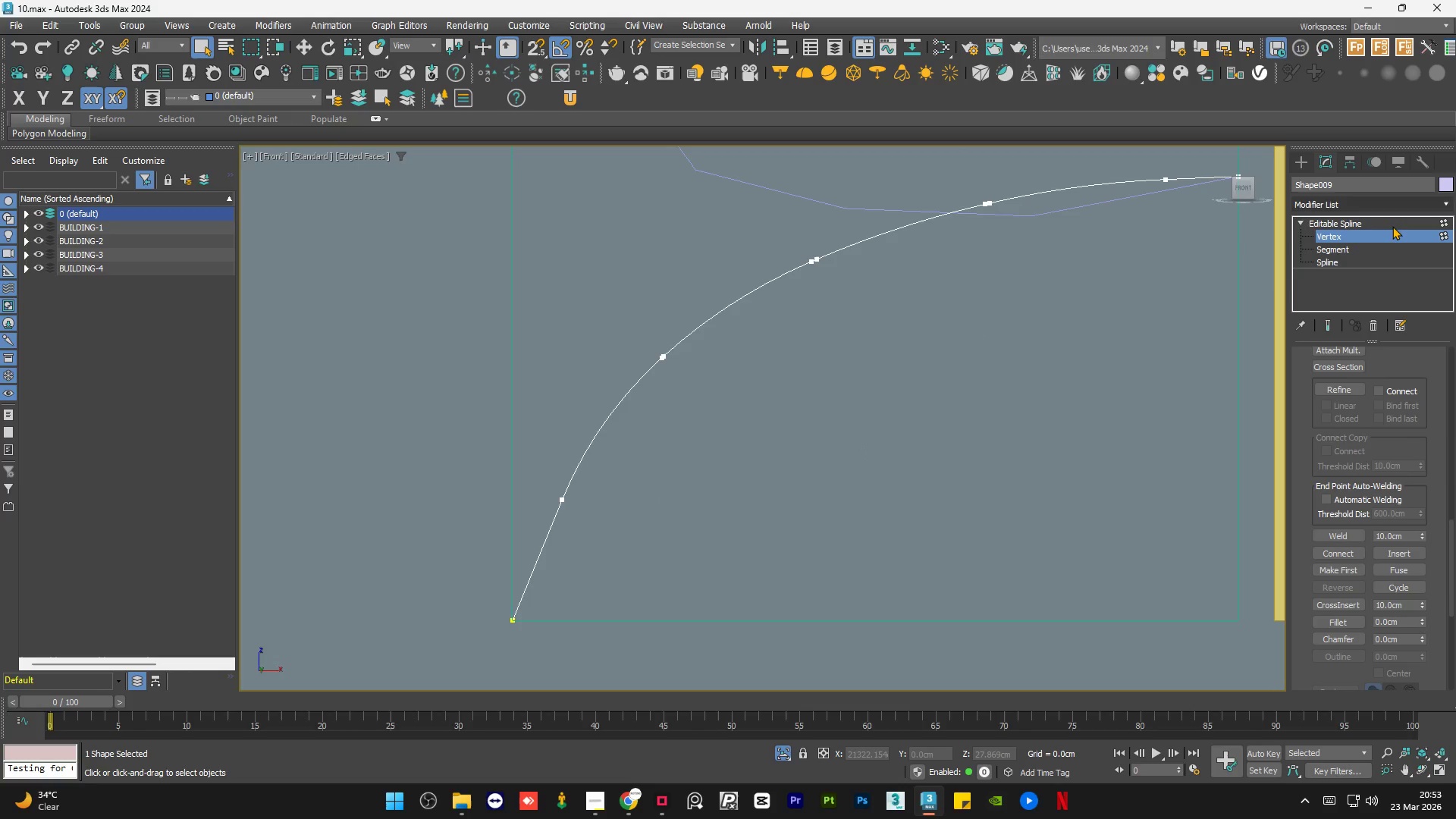 
left_click([1360, 229])
 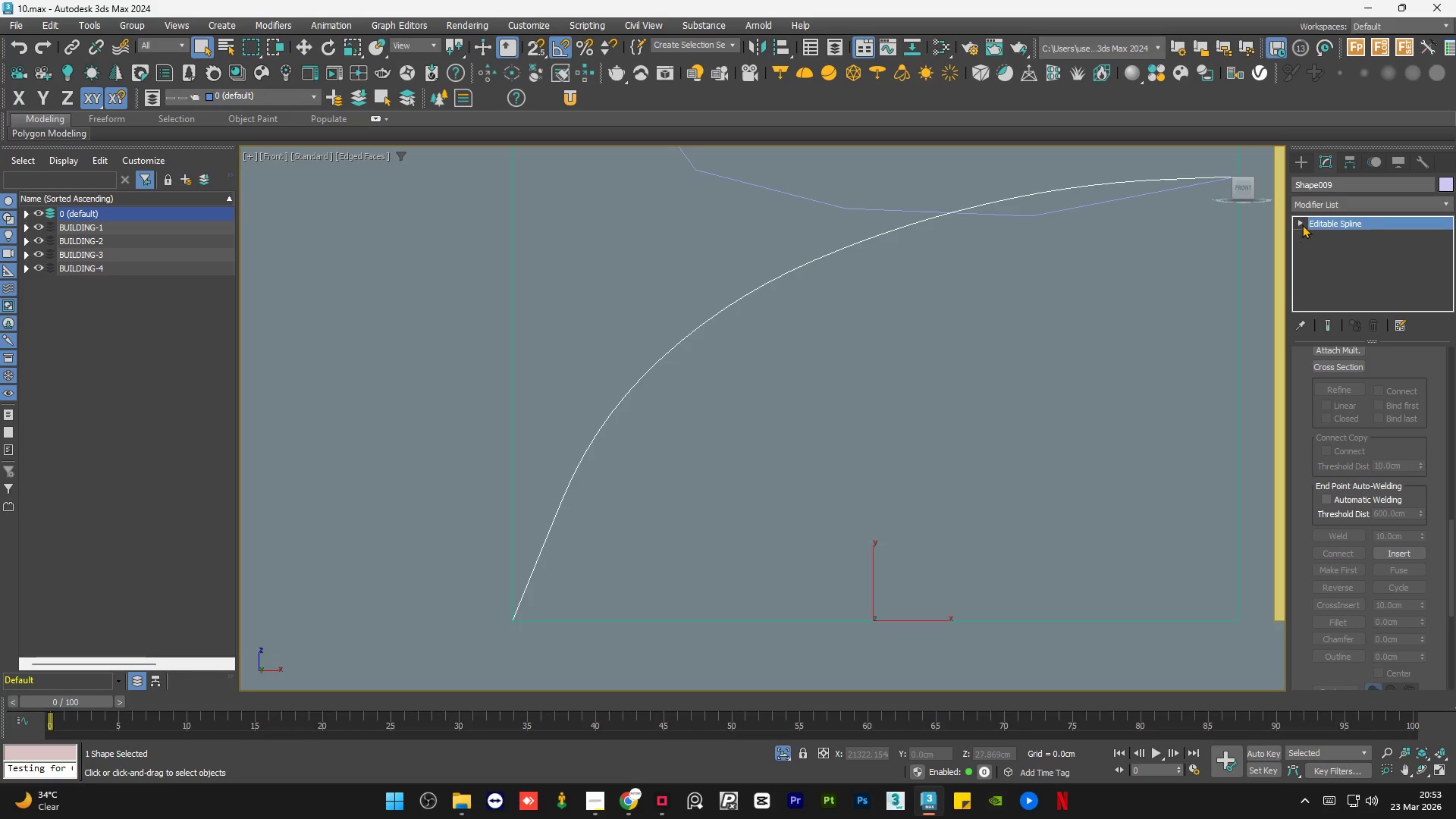 
double_click([841, 468])
 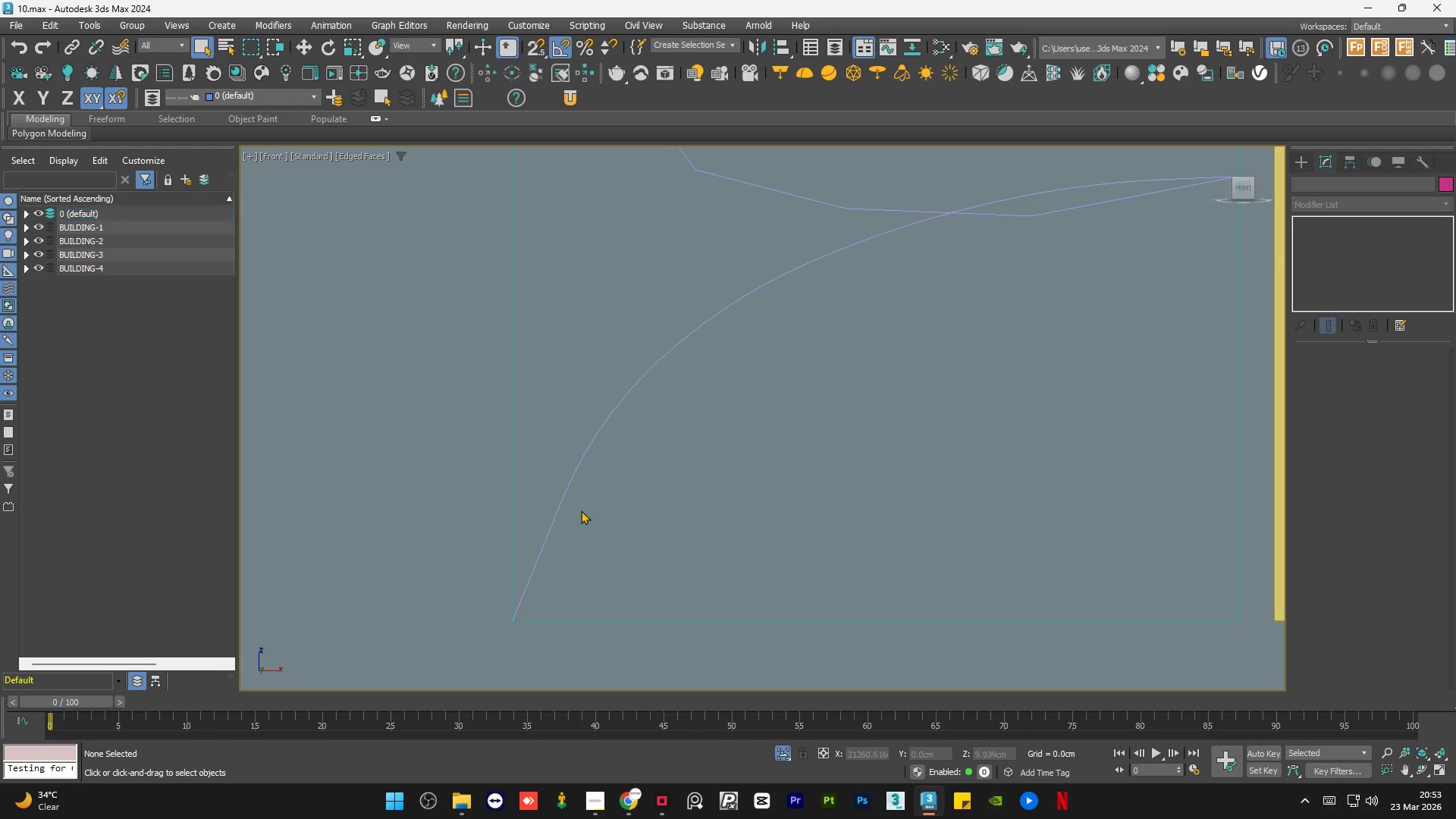 
scroll: coordinate [576, 516], scroll_direction: down, amount: 2.0
 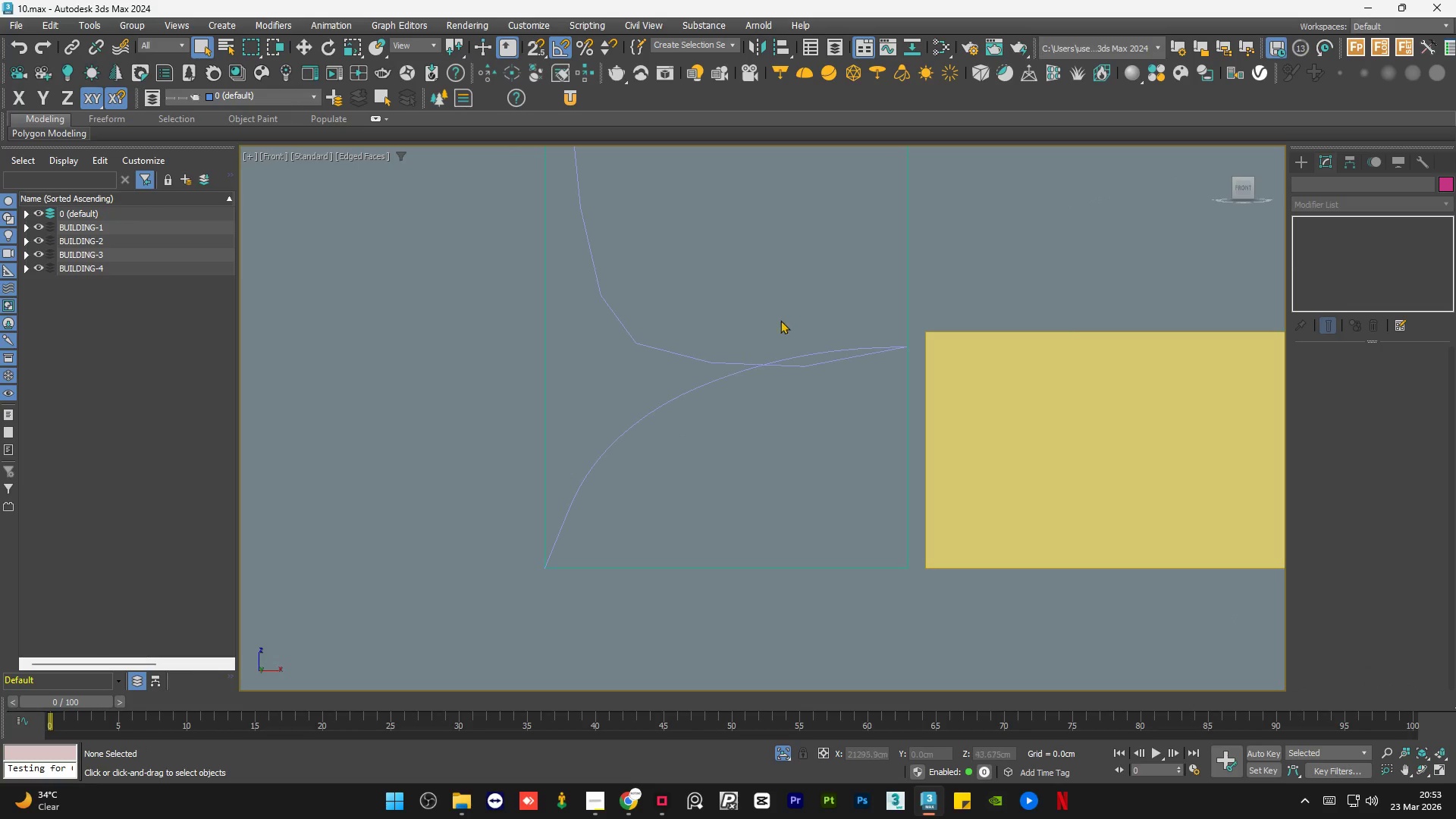 
scroll: coordinate [785, 314], scroll_direction: up, amount: 1.0
 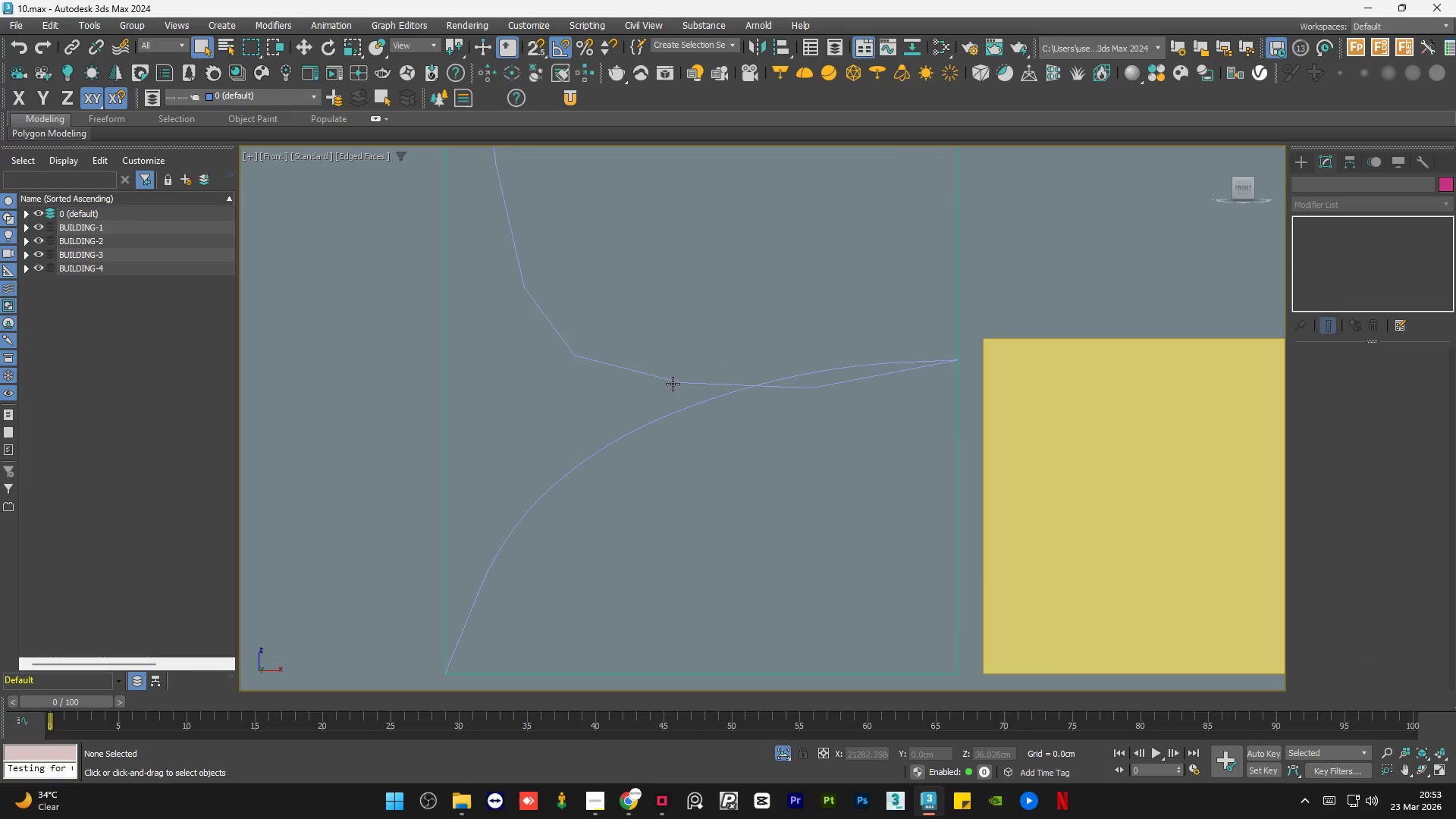 
left_click([674, 381])
 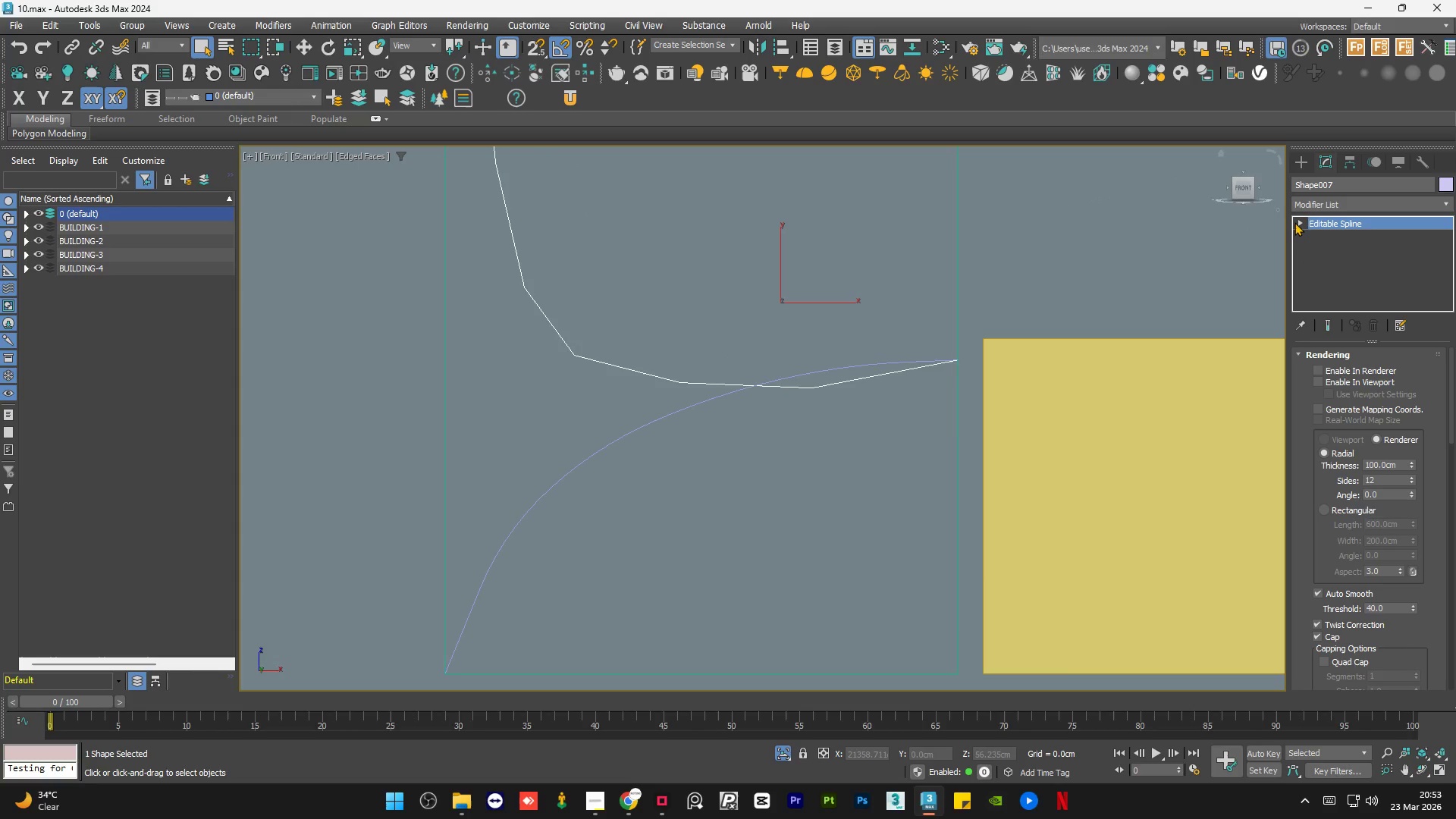 
left_click([1298, 219])
 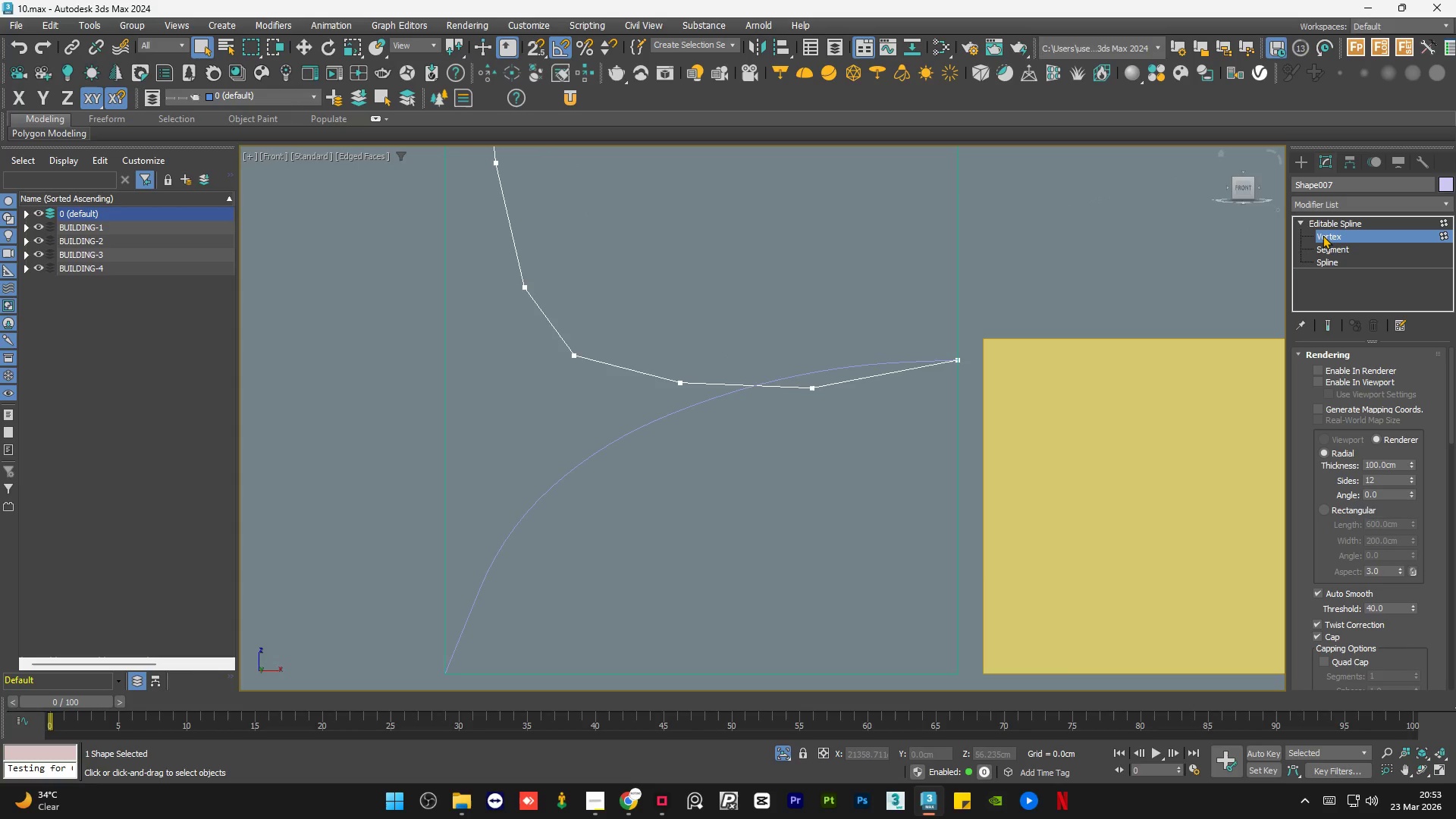 
key(Control+A)
 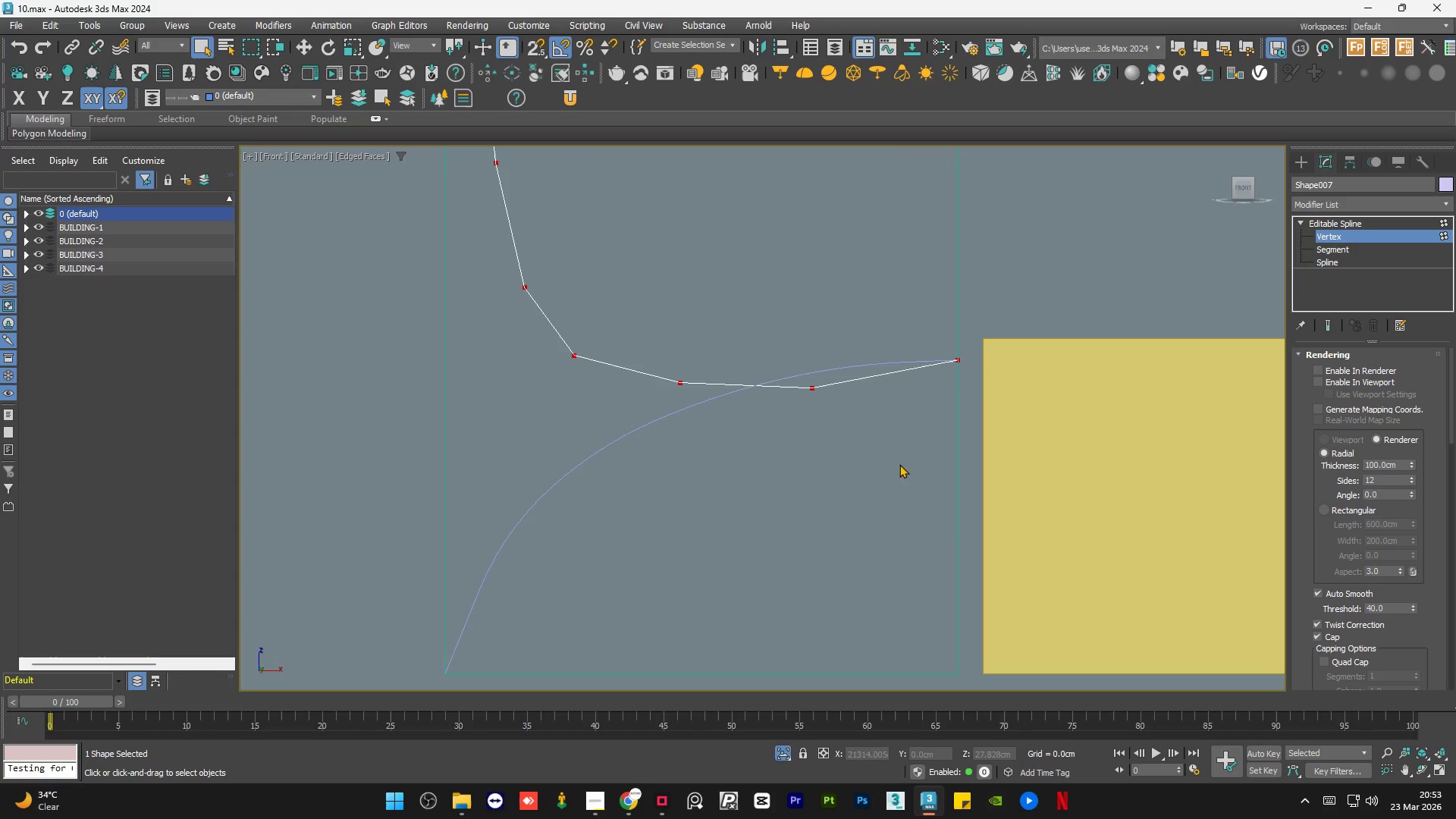 
scroll: coordinate [619, 340], scroll_direction: down, amount: 1.0
 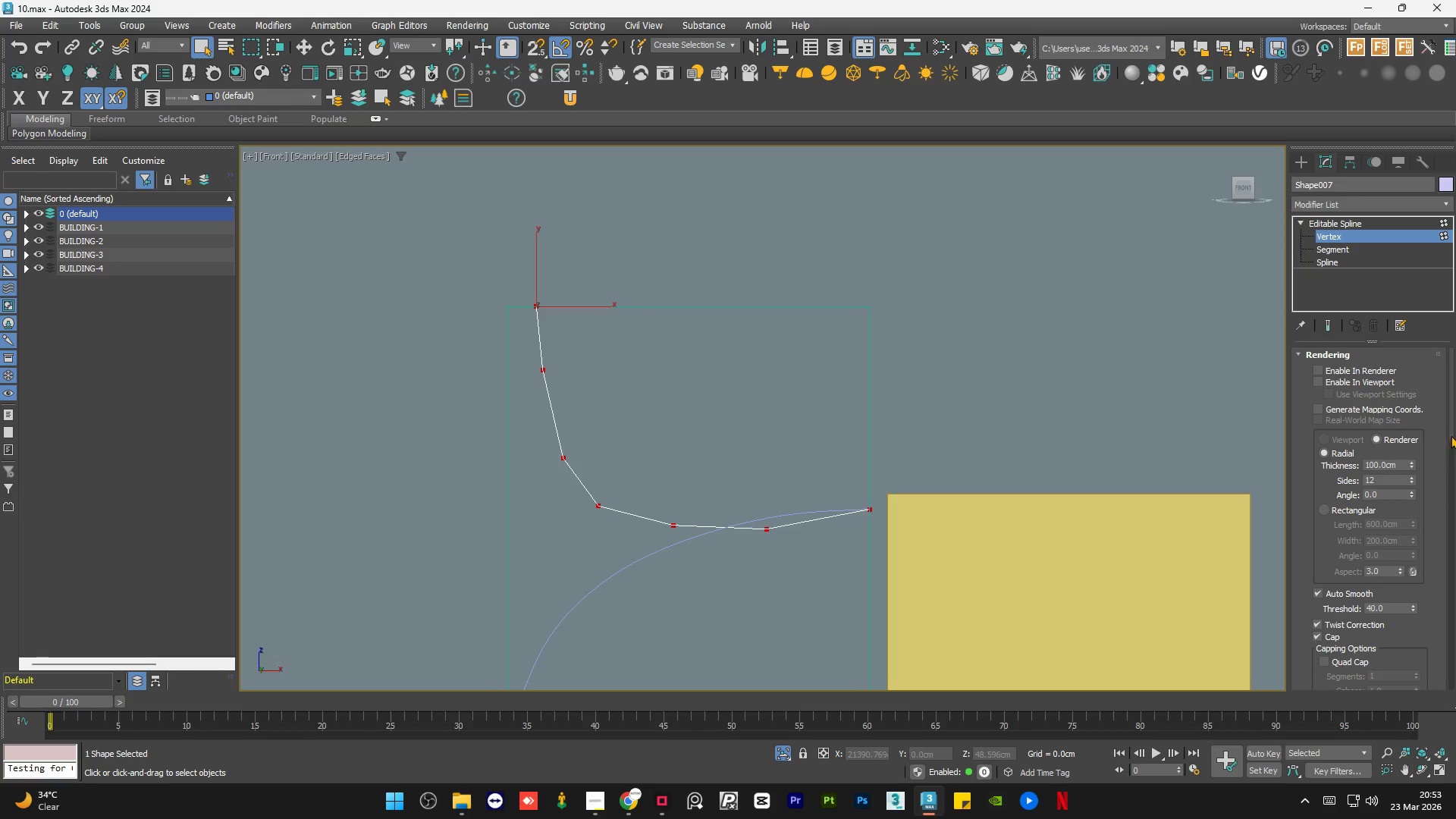 
left_click_drag(start_coordinate=[1454, 428], to_coordinate=[1455, 601])
 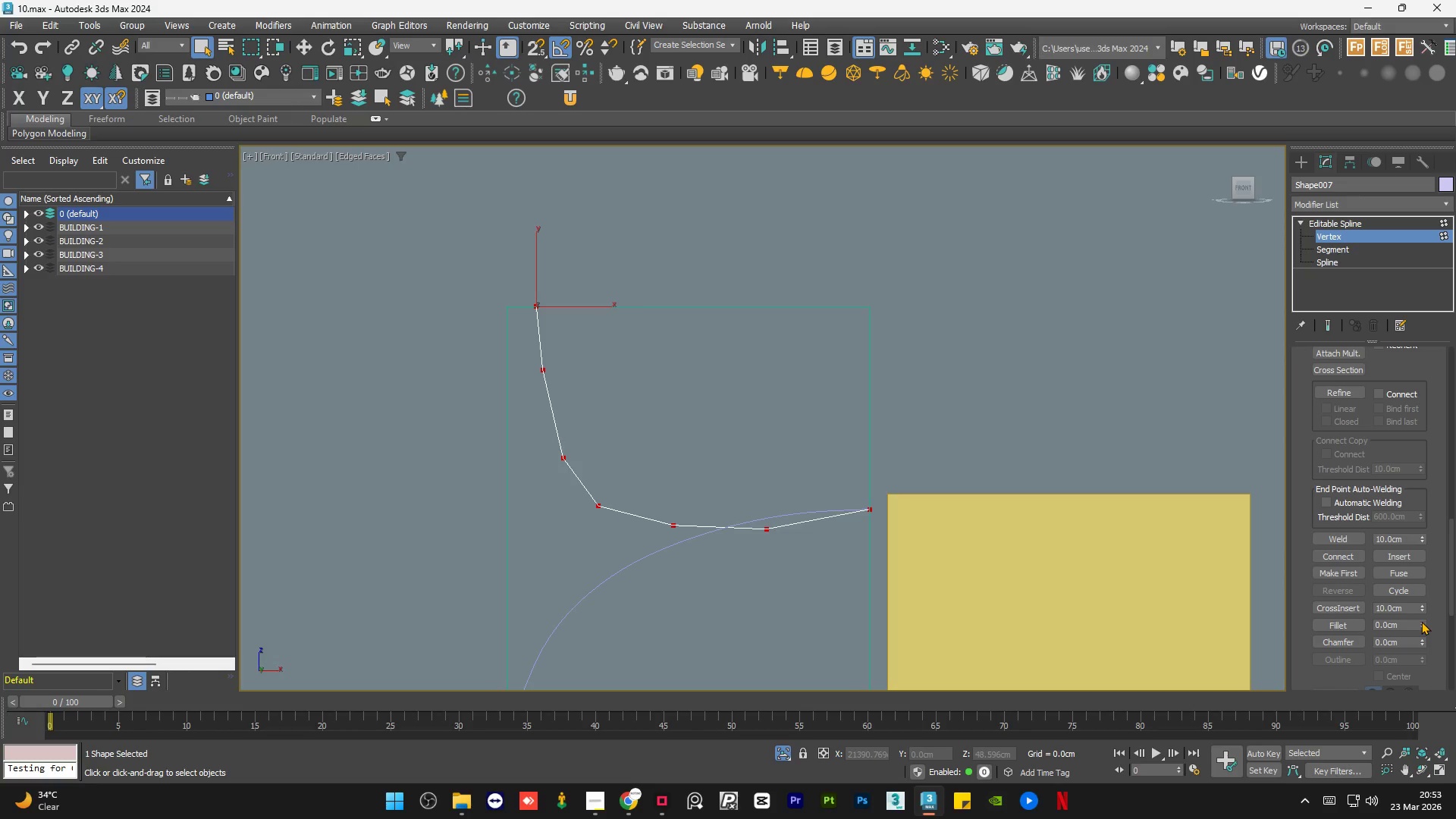 
left_click_drag(start_coordinate=[1421, 623], to_coordinate=[1426, 593])
 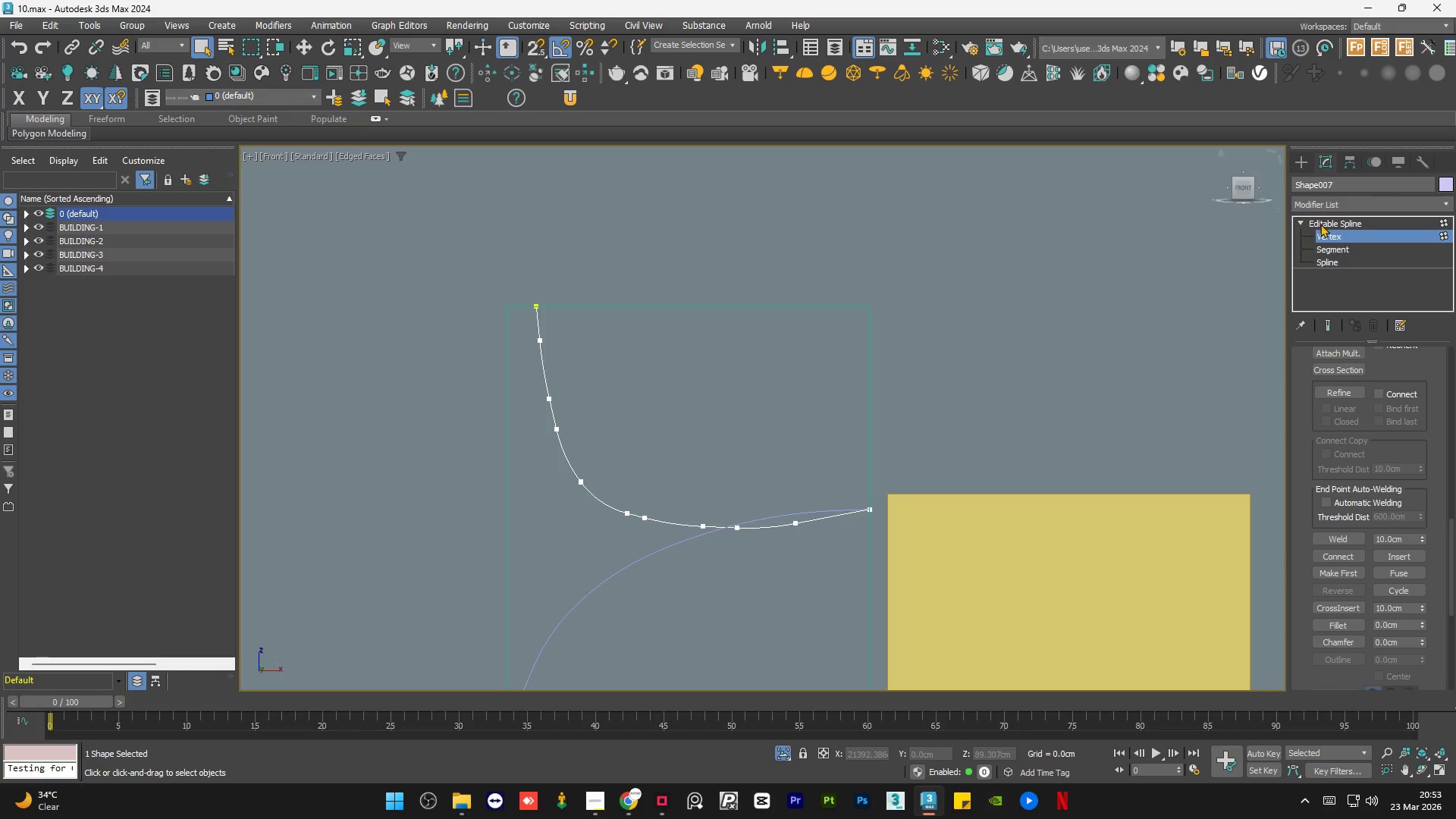 
double_click([1147, 320])
 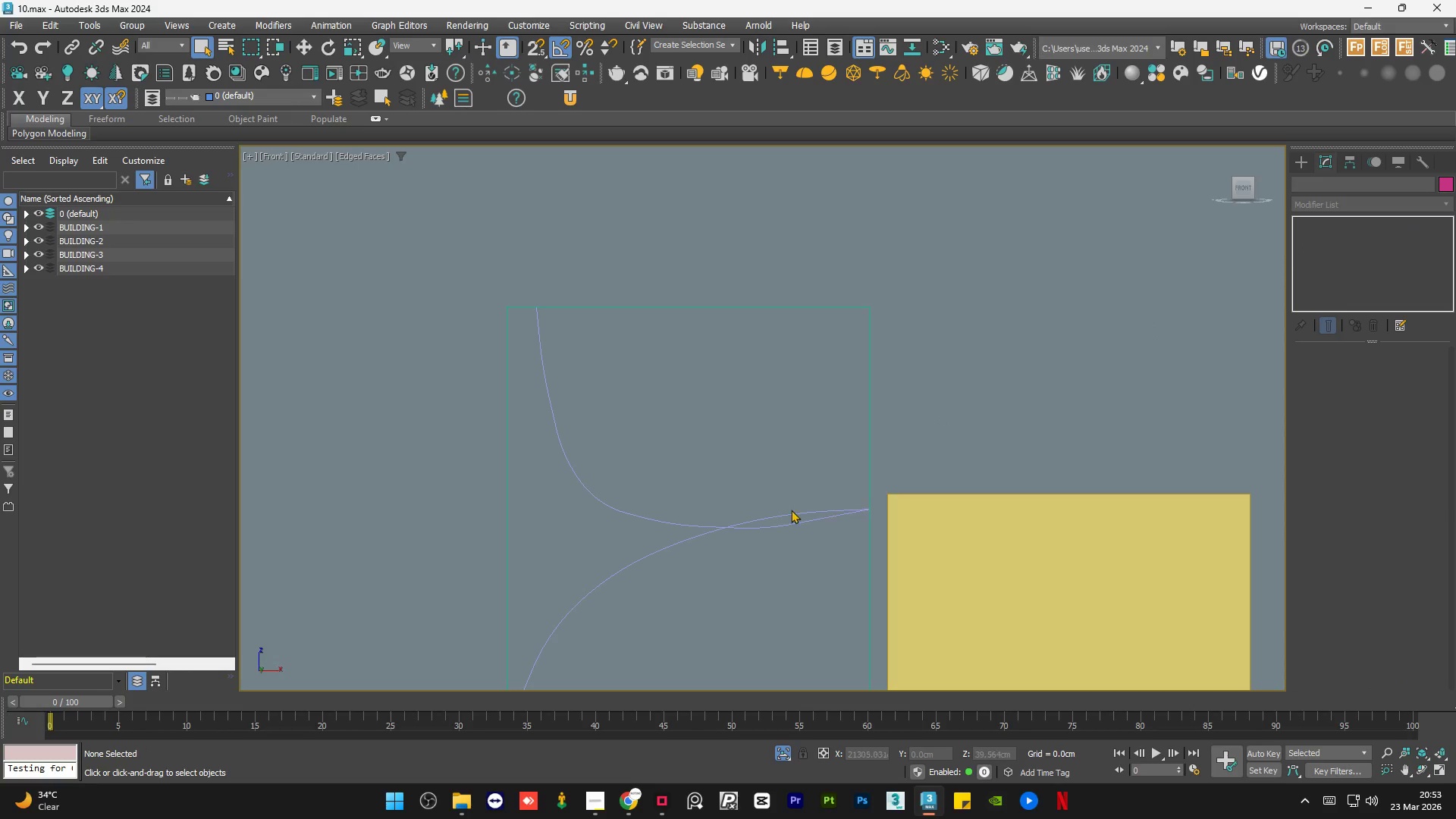 
scroll: coordinate [678, 522], scroll_direction: up, amount: 2.0
 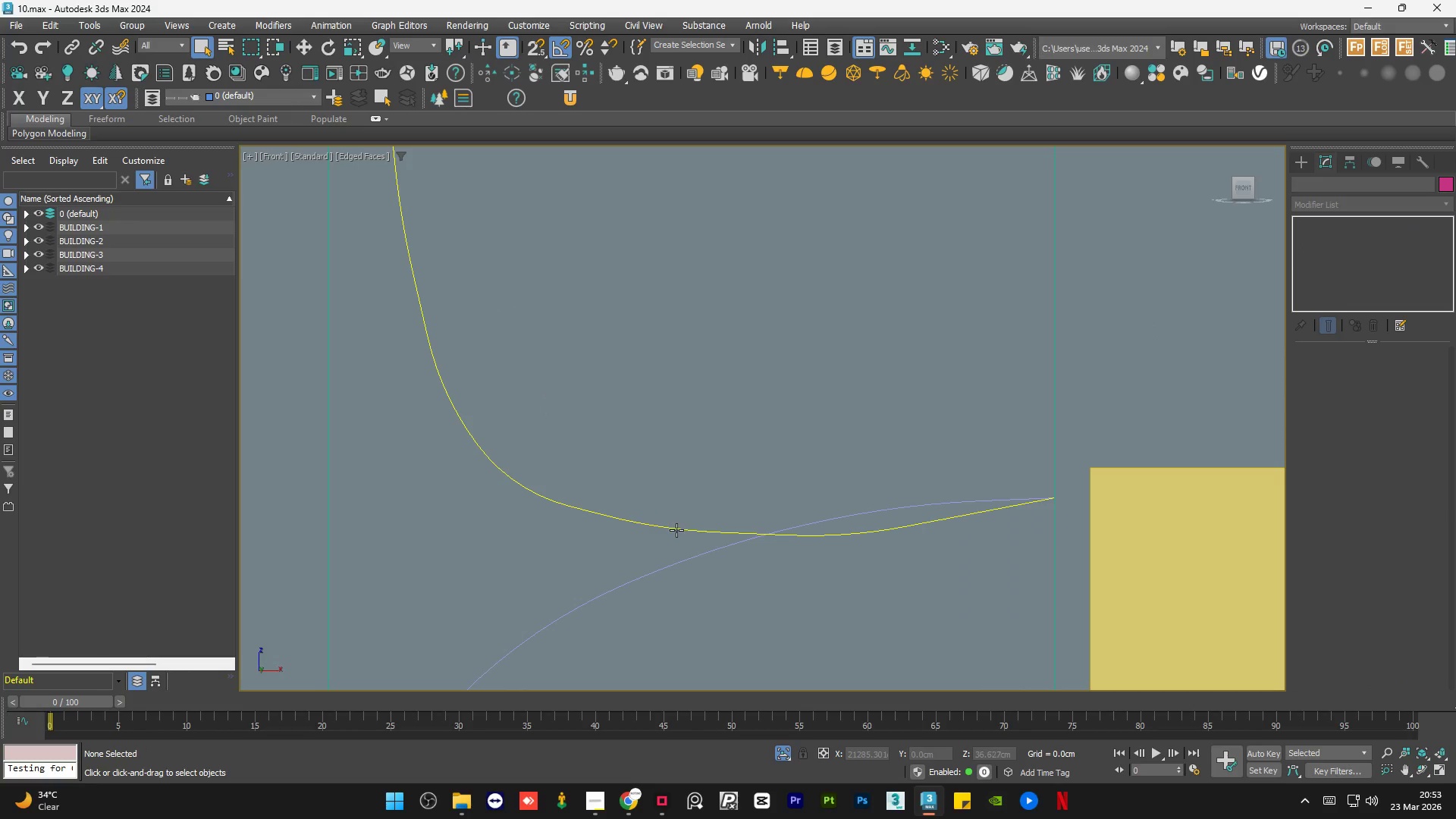 
left_click([676, 530])
 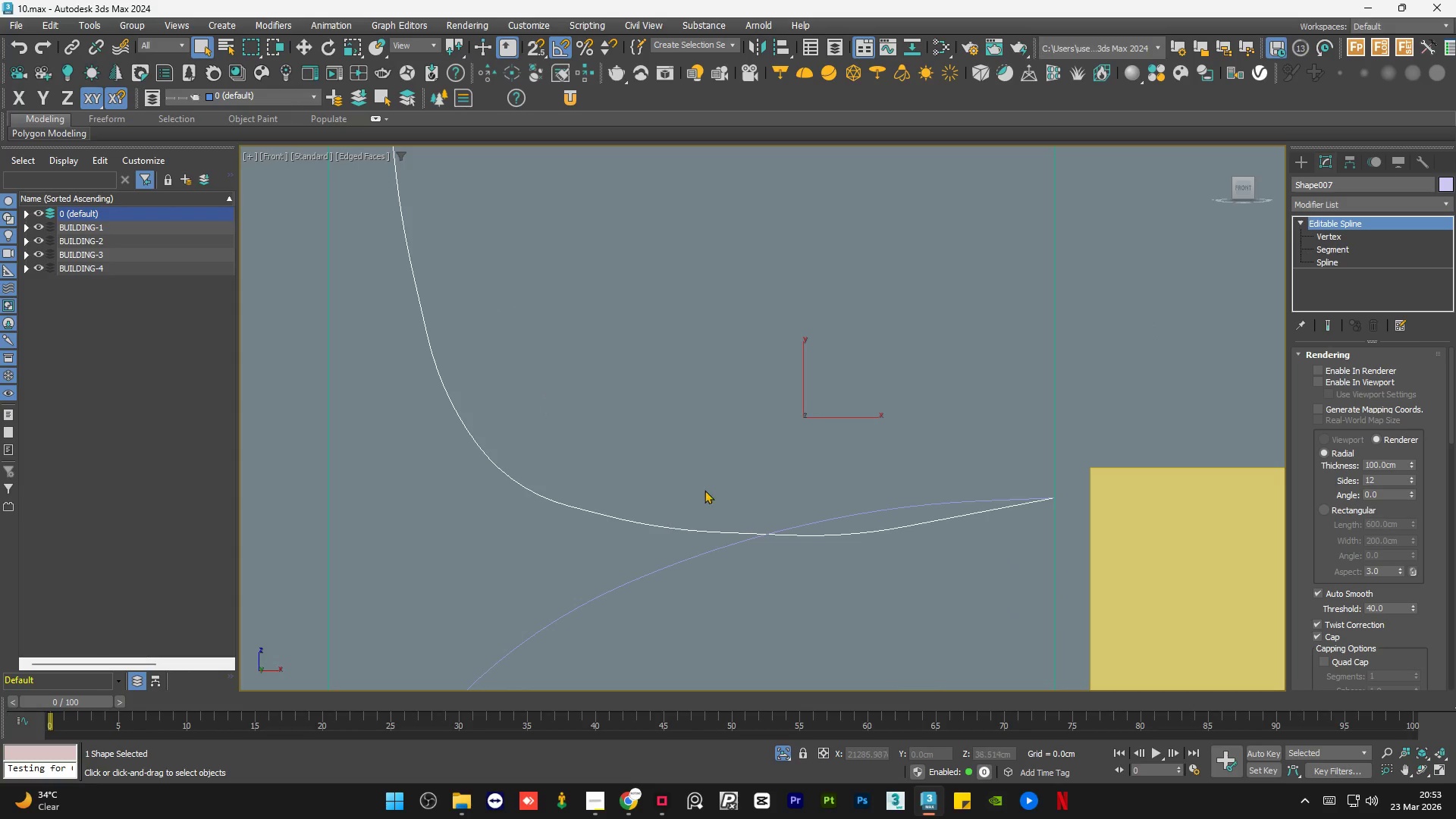 
hold_key(key=AltLeft, duration=1.5)
 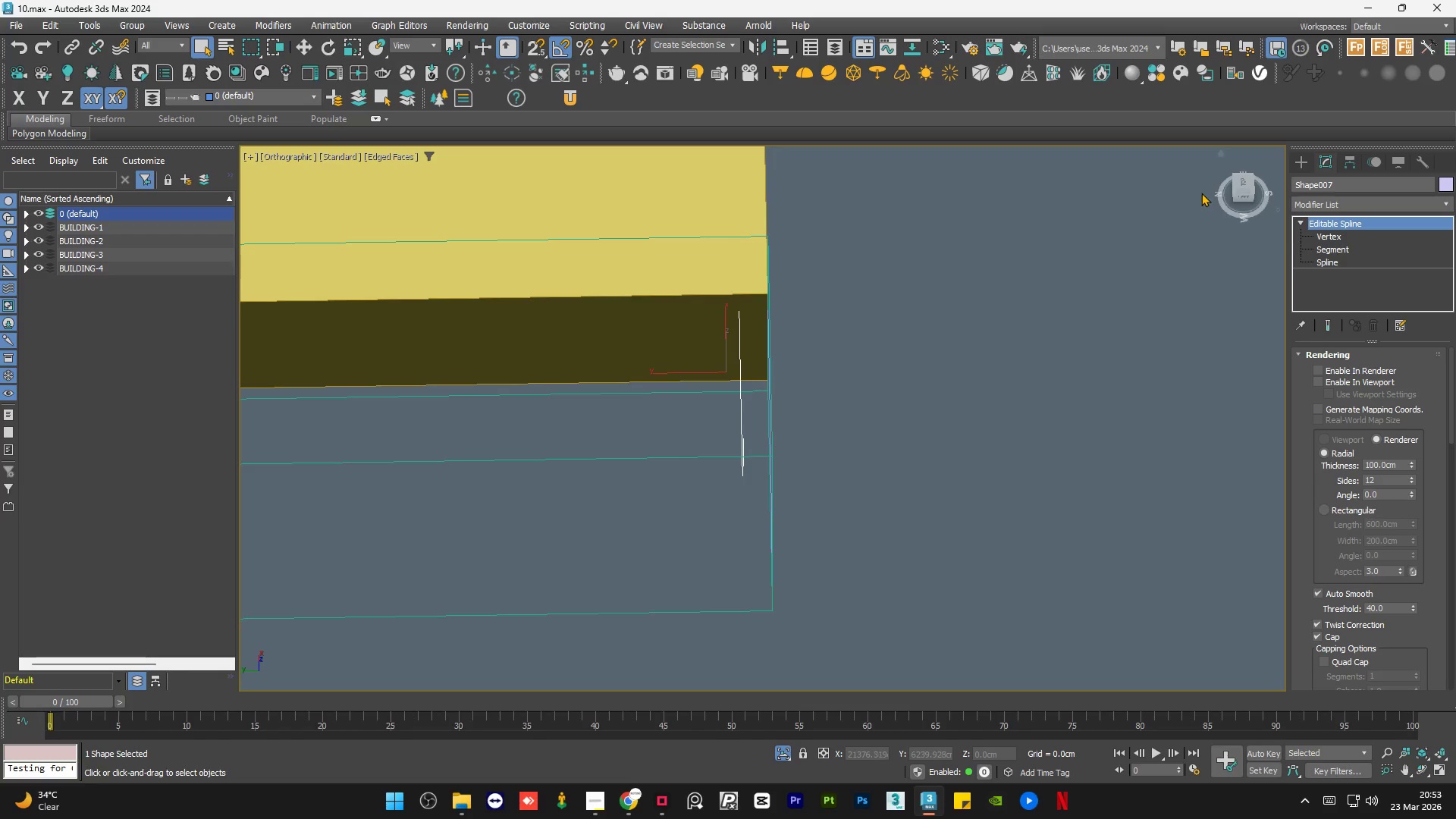 
scroll: coordinate [752, 415], scroll_direction: down, amount: 3.0
 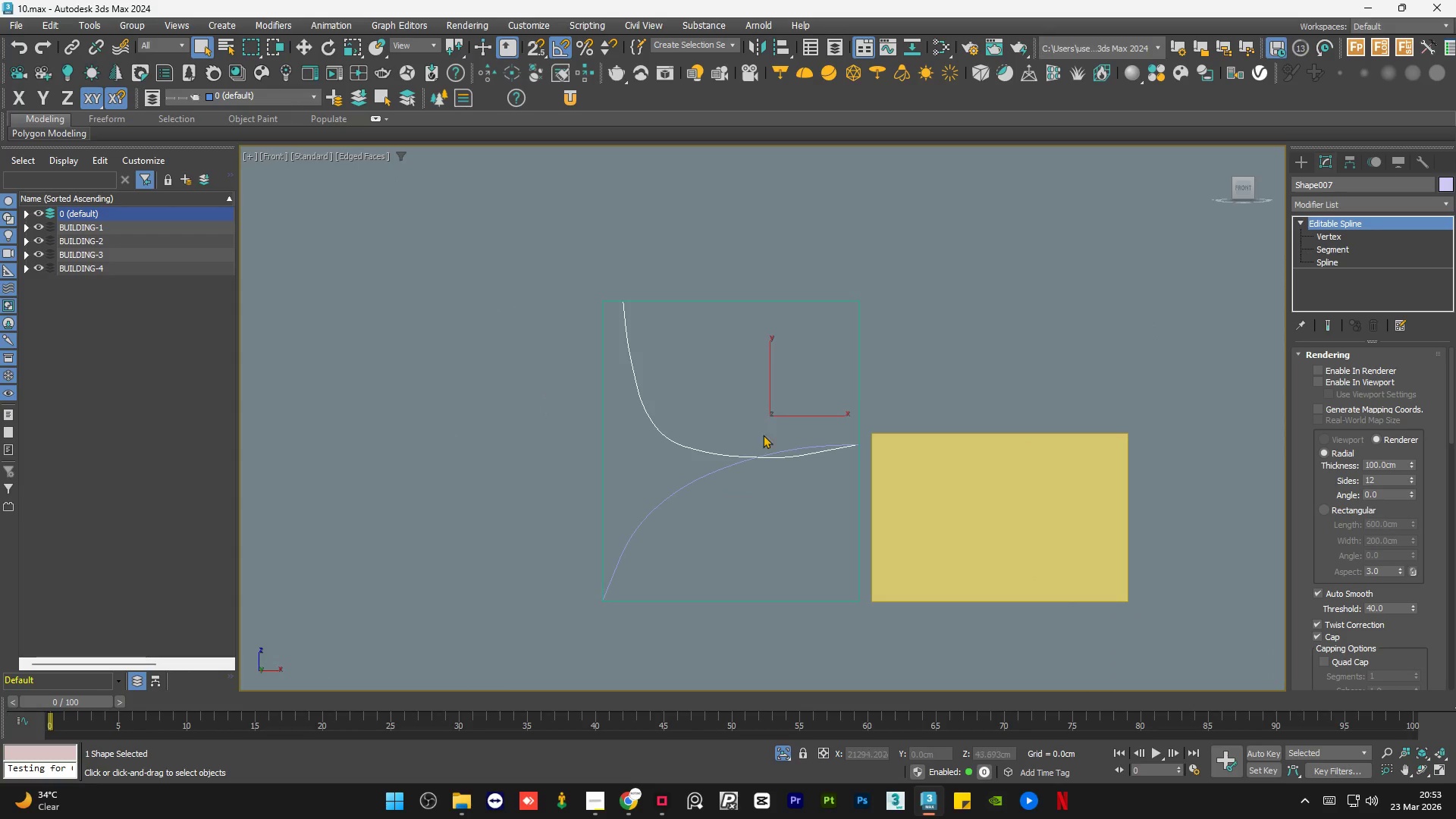 
hold_key(key=AltLeft, duration=0.69)
 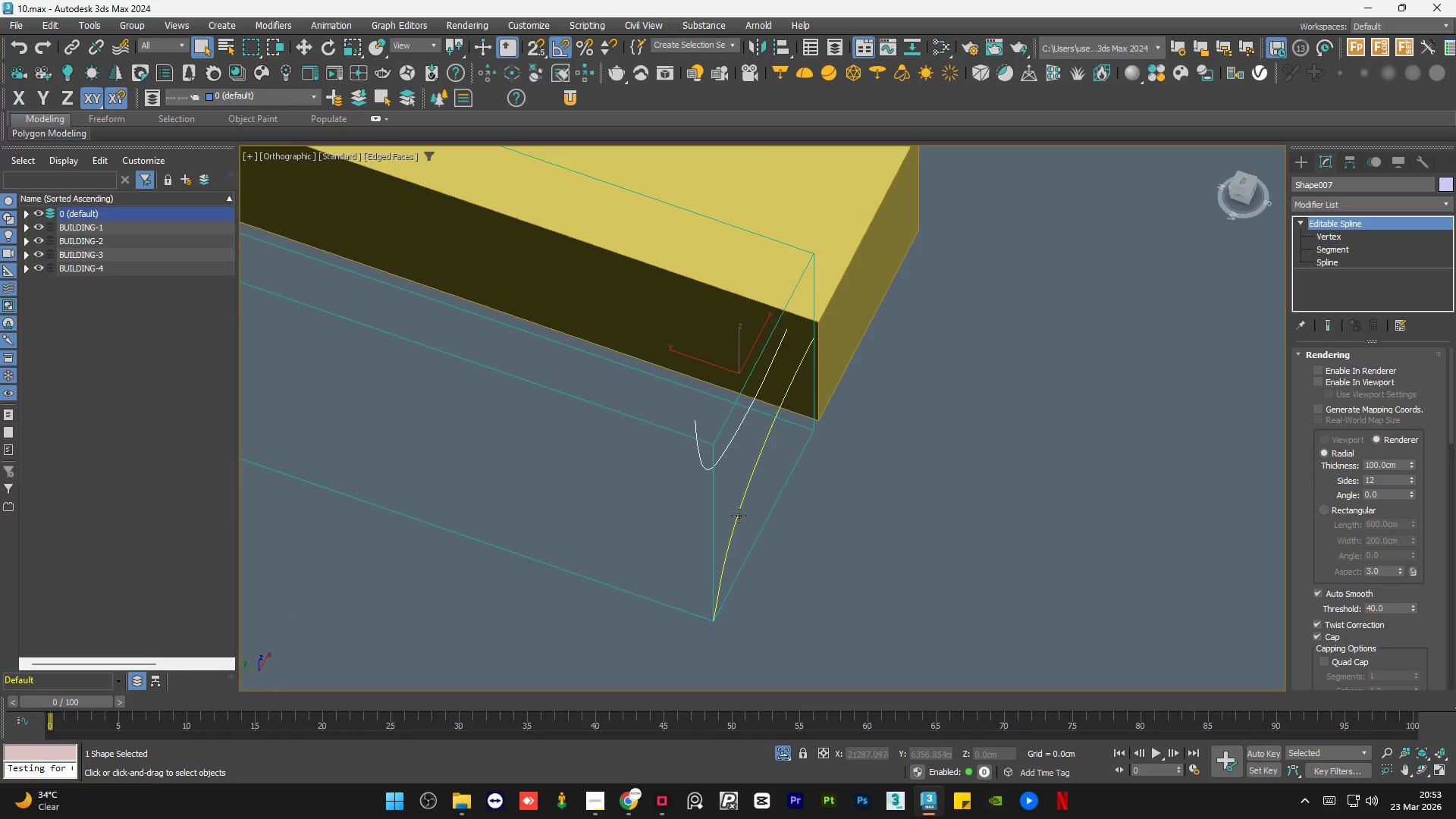 
hold_key(key=AltLeft, duration=1.55)
left_click([739, 516])
 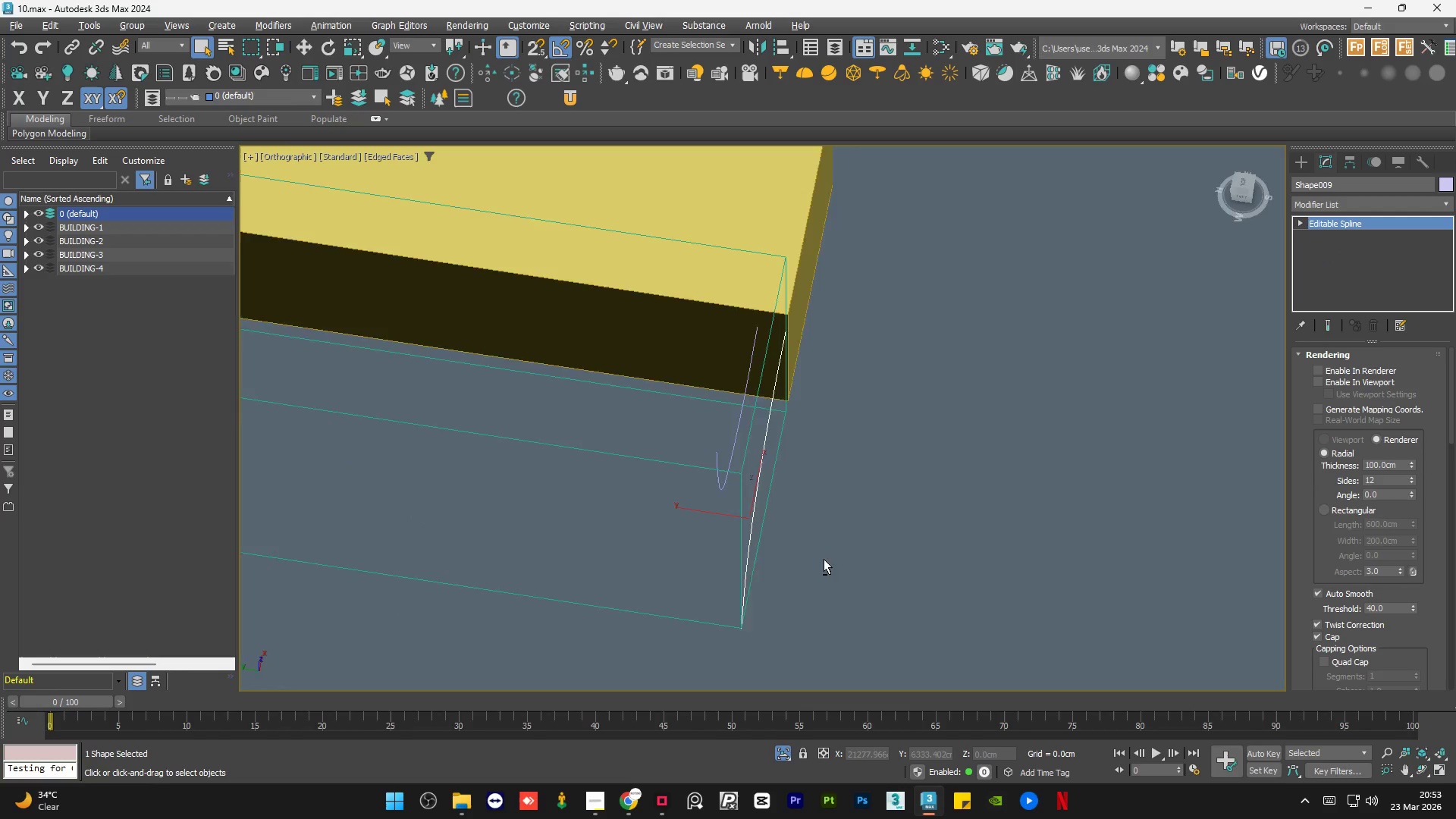 
key(Alt+AltLeft)
 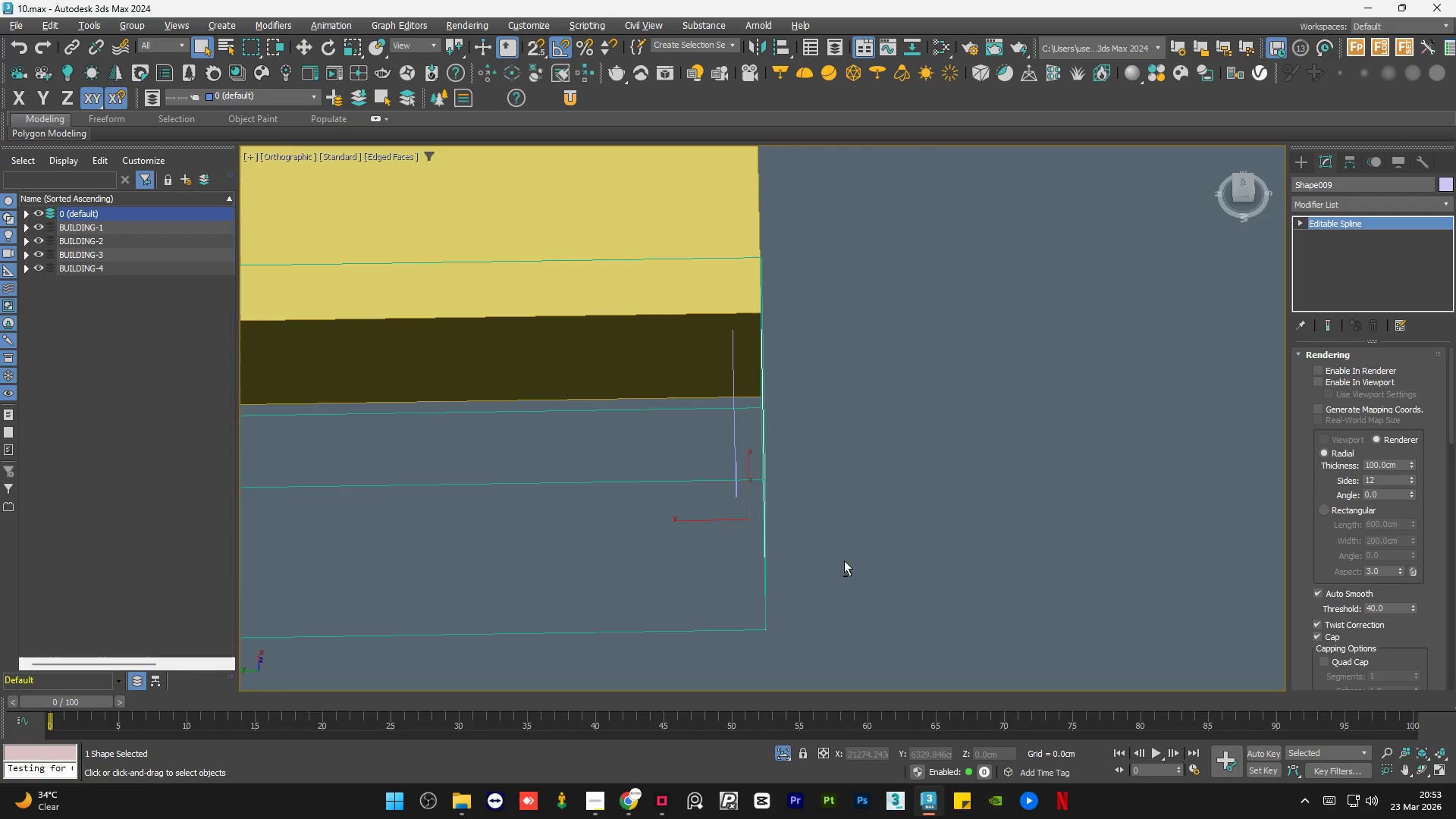 
key(Alt+AltLeft)
 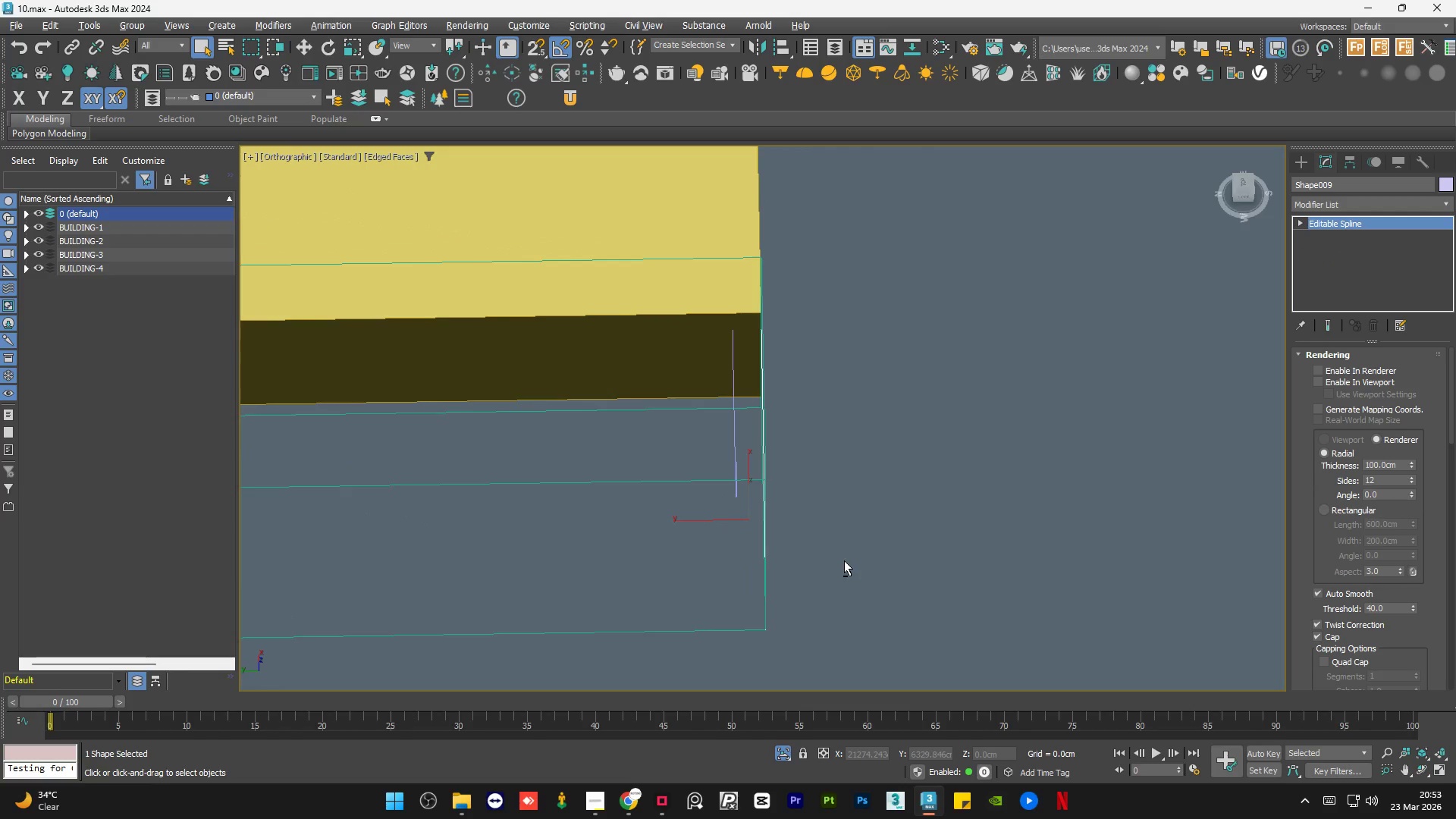 
hold_key(key=AltLeft, duration=19.14)
left_click([1244, 184])
 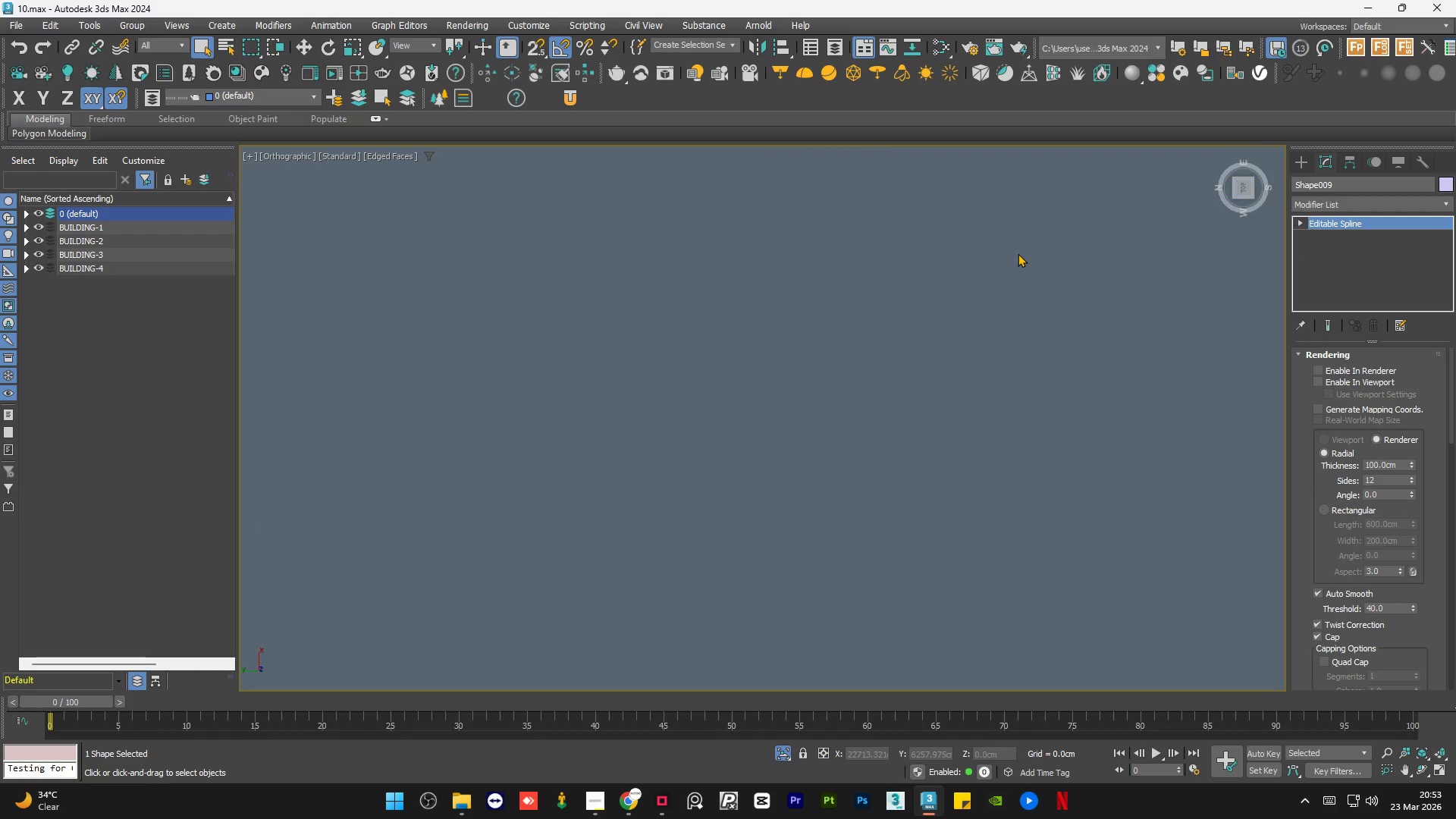 
key(Z)
 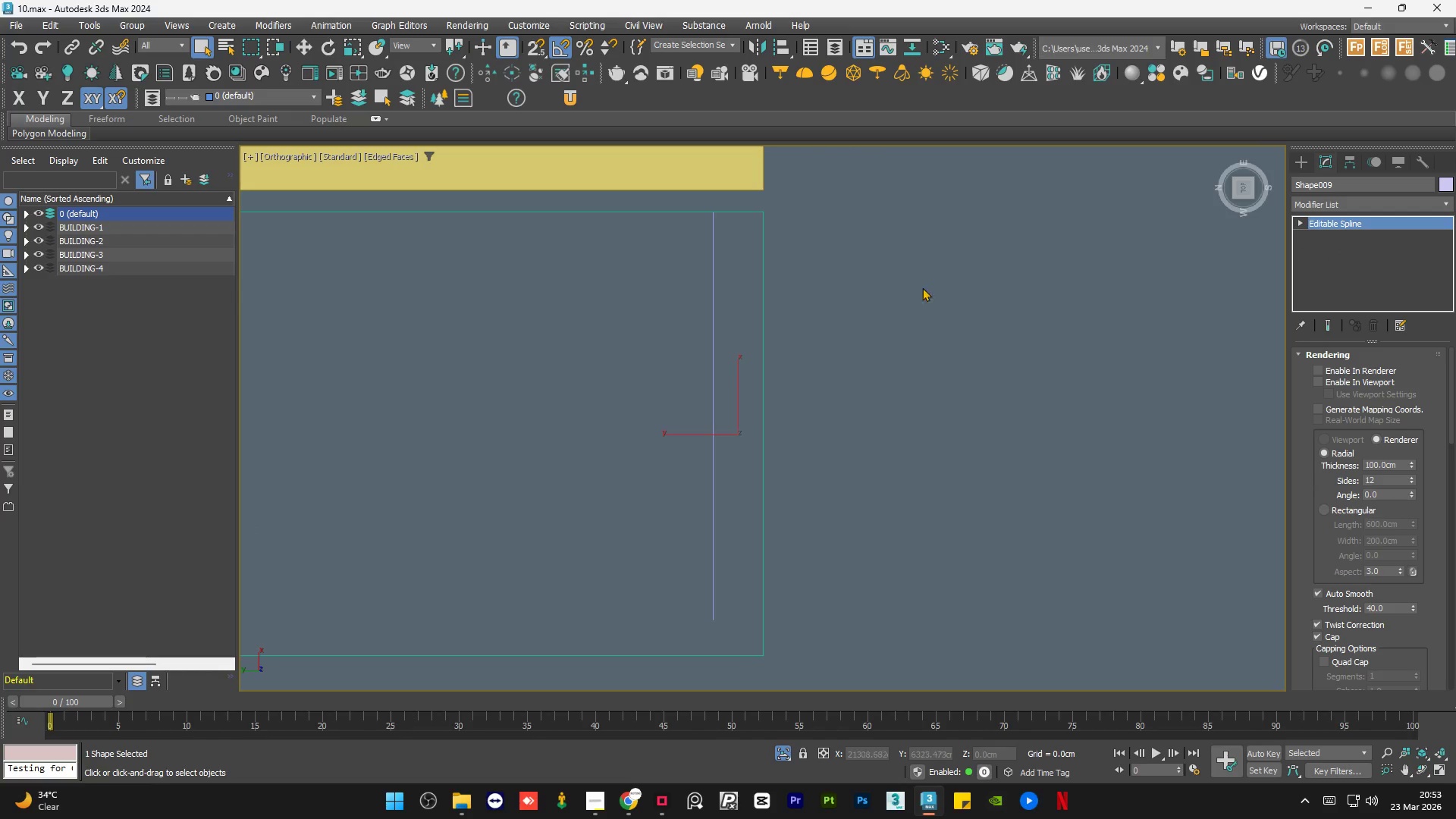 
scroll: coordinate [877, 303], scroll_direction: down, amount: 1.0
 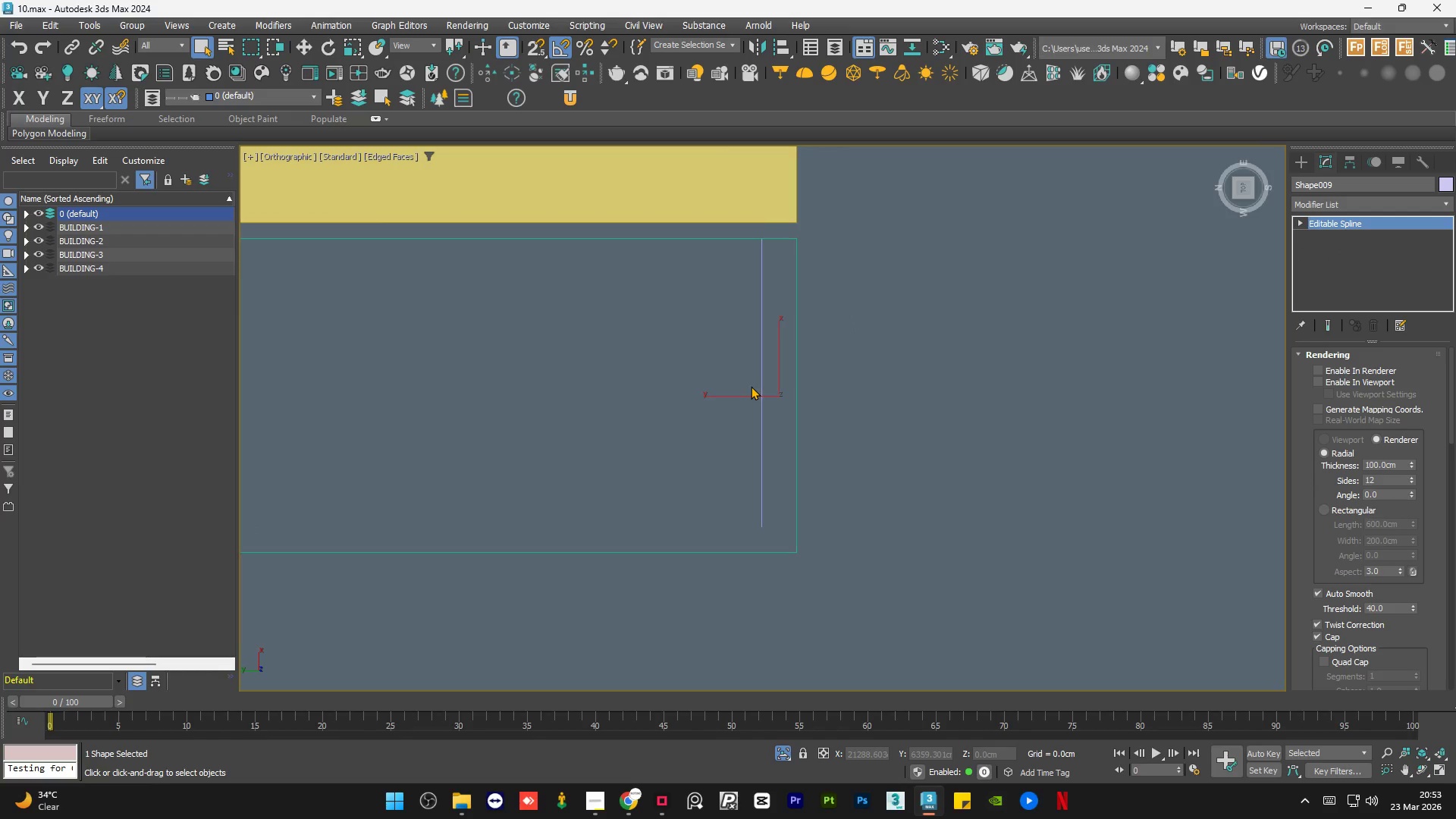 
key(W)
 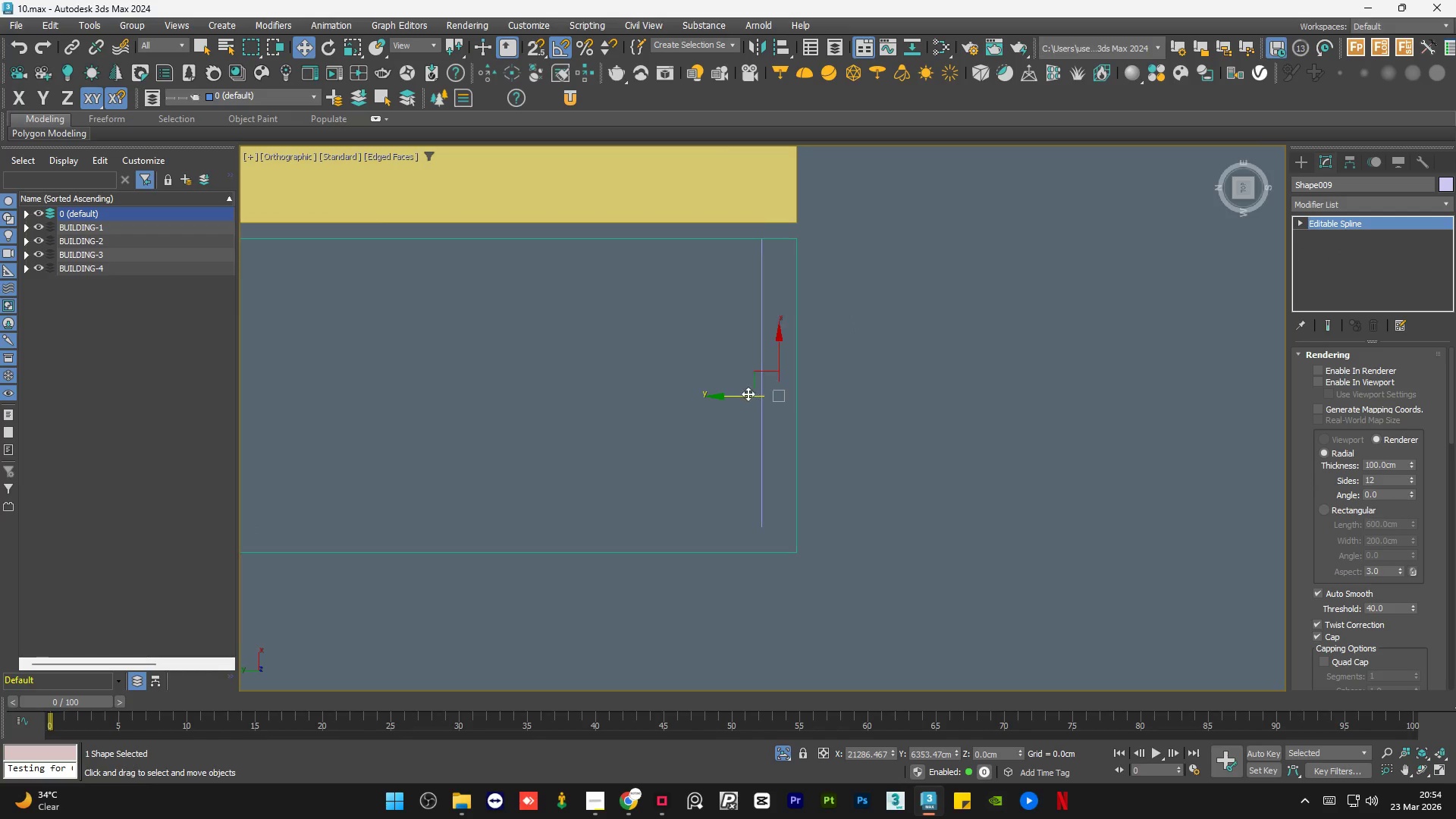 
left_click_drag(start_coordinate=[745, 394], to_coordinate=[739, 395])
 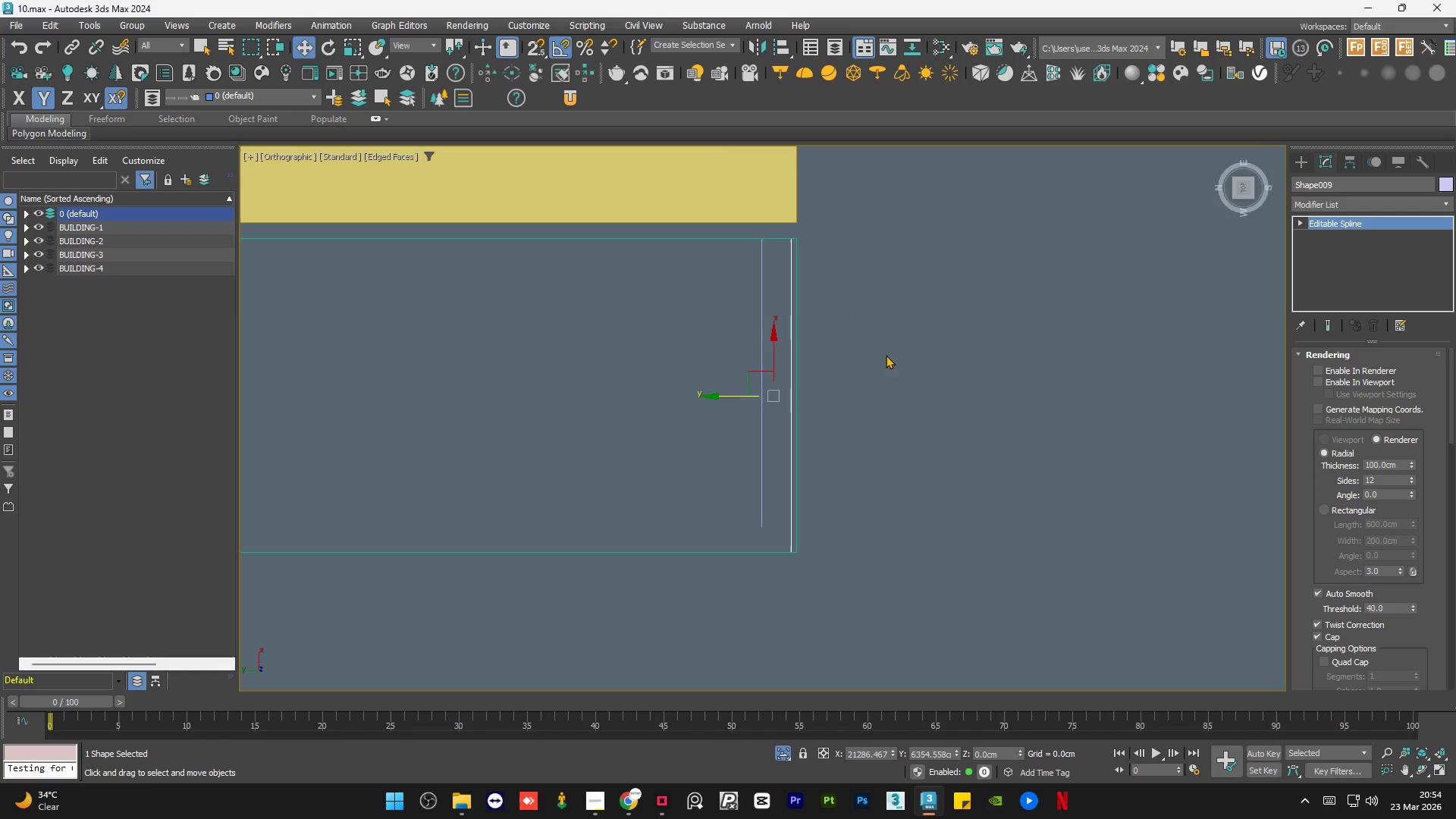 
left_click([914, 341])
 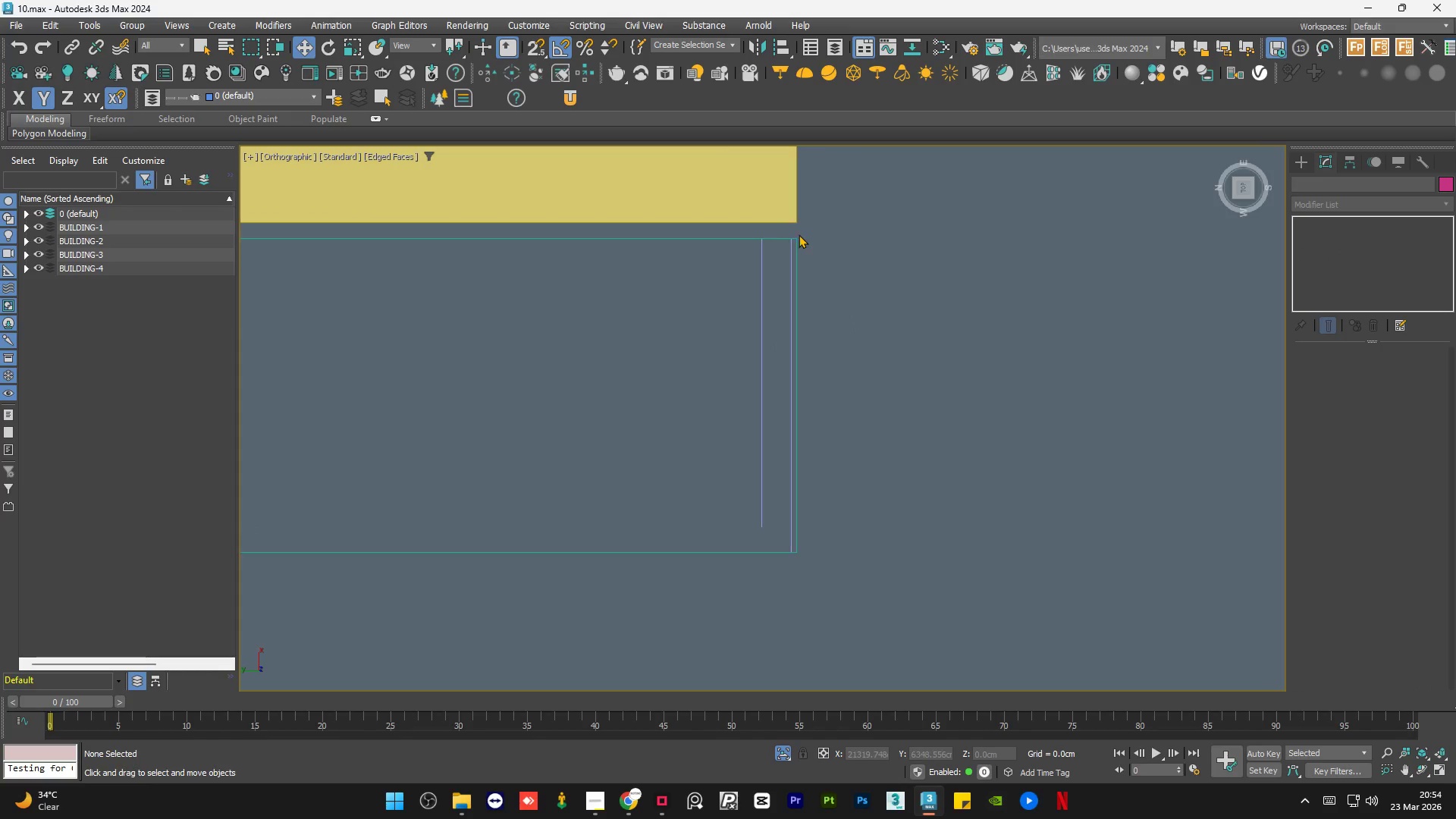 
scroll: coordinate [770, 226], scroll_direction: up, amount: 3.0
 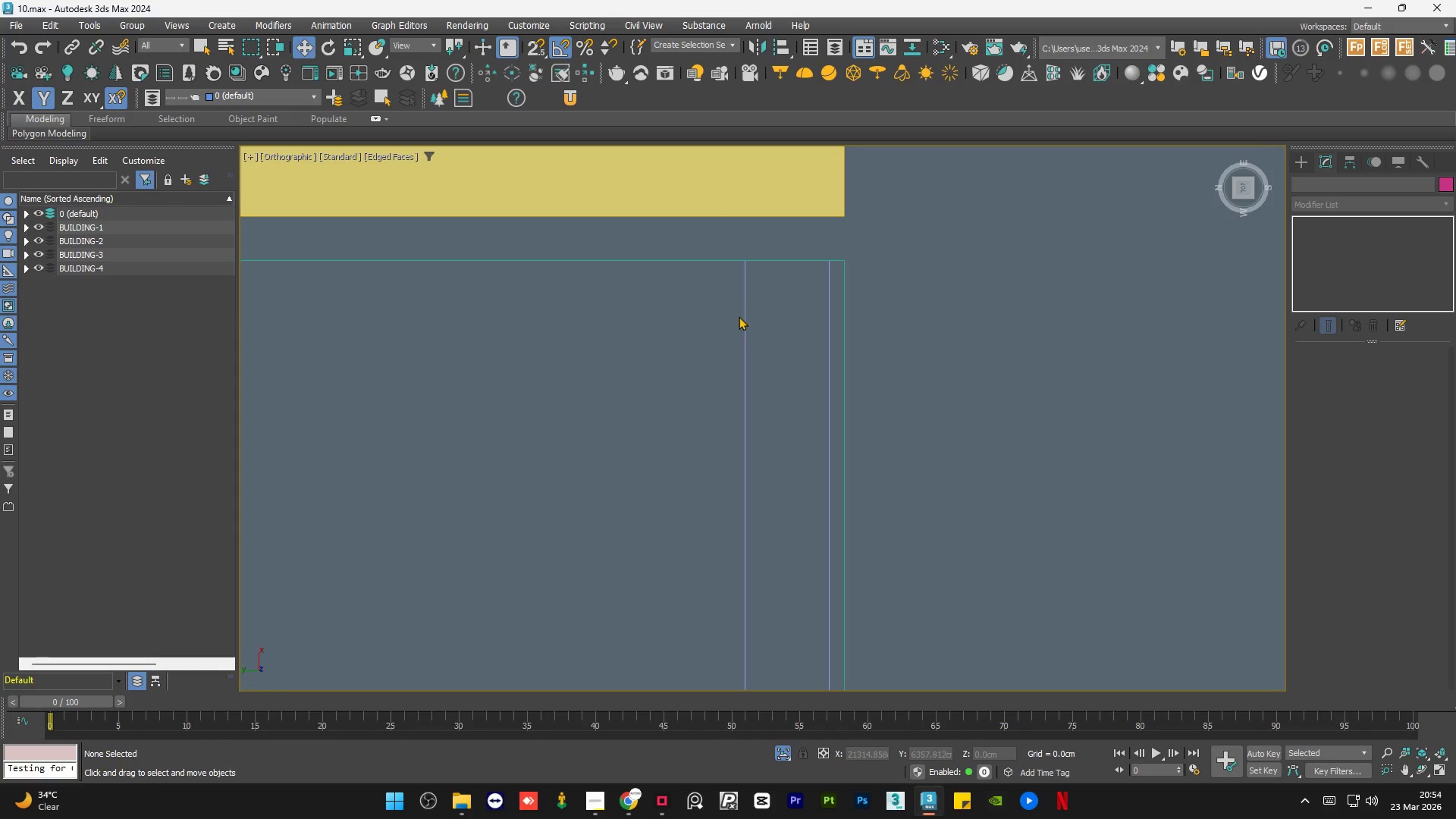 
left_click([742, 316])
 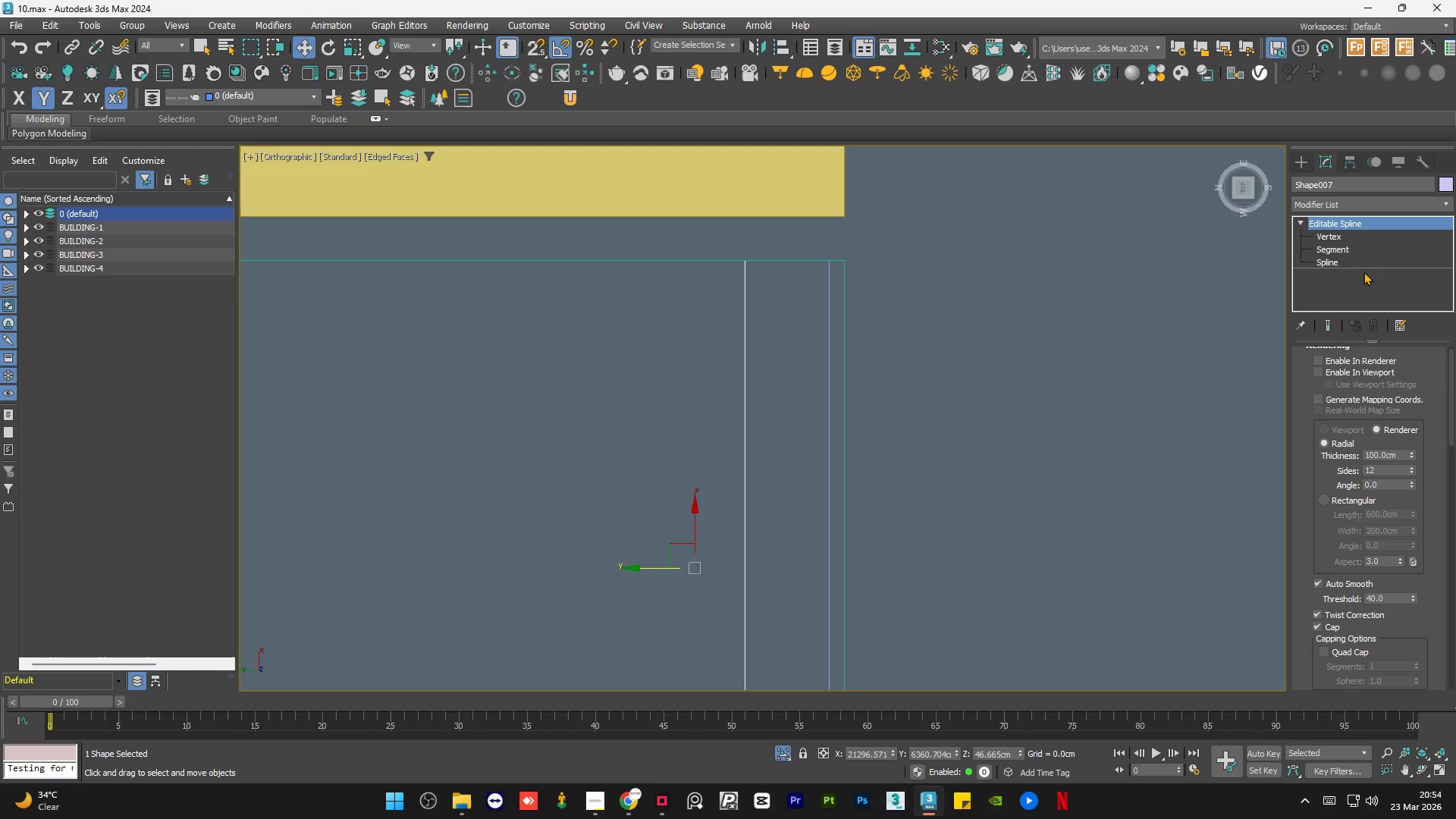 
left_click_drag(start_coordinate=[1450, 413], to_coordinate=[1455, 535])
 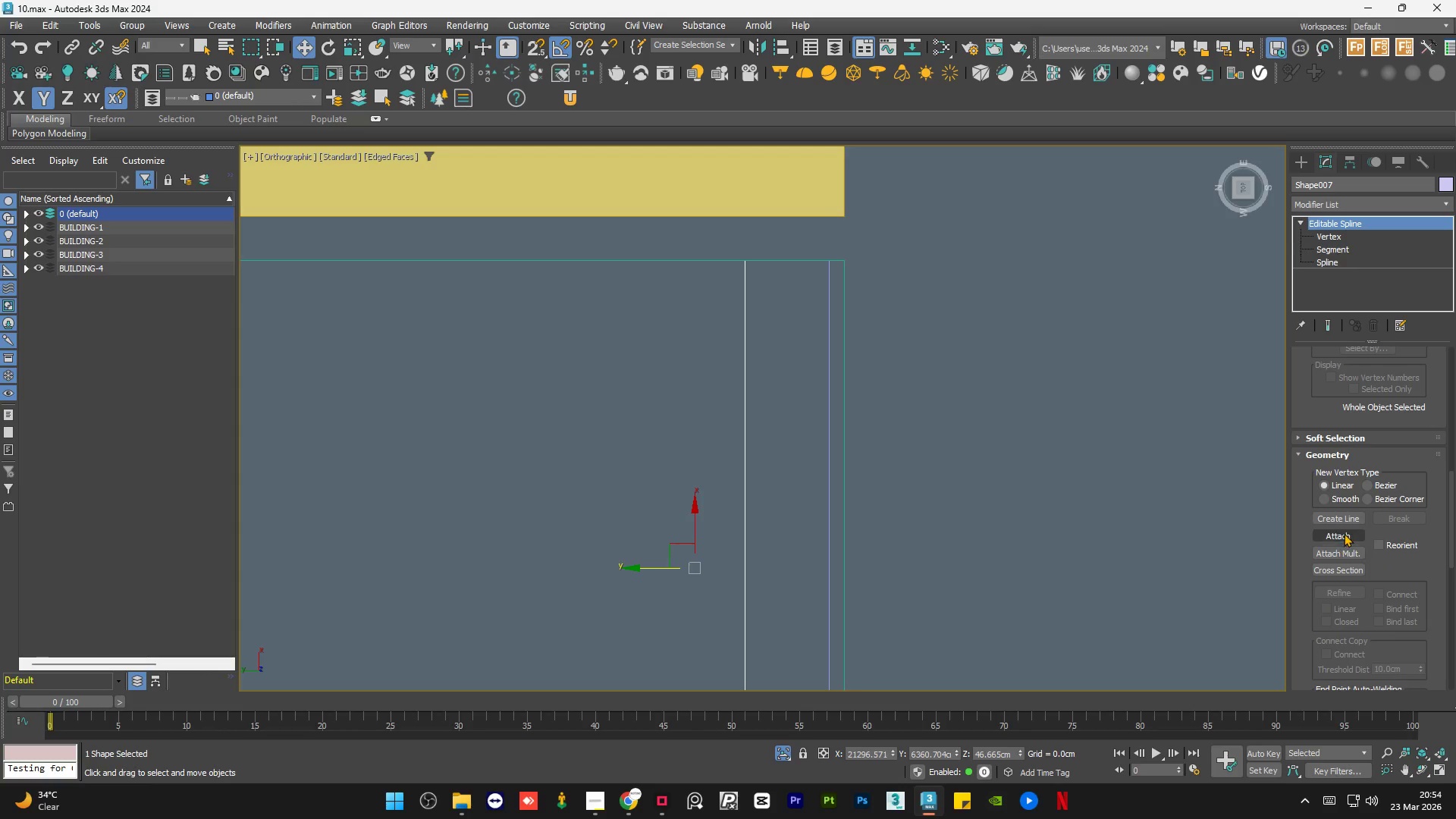 
left_click([1344, 533])
 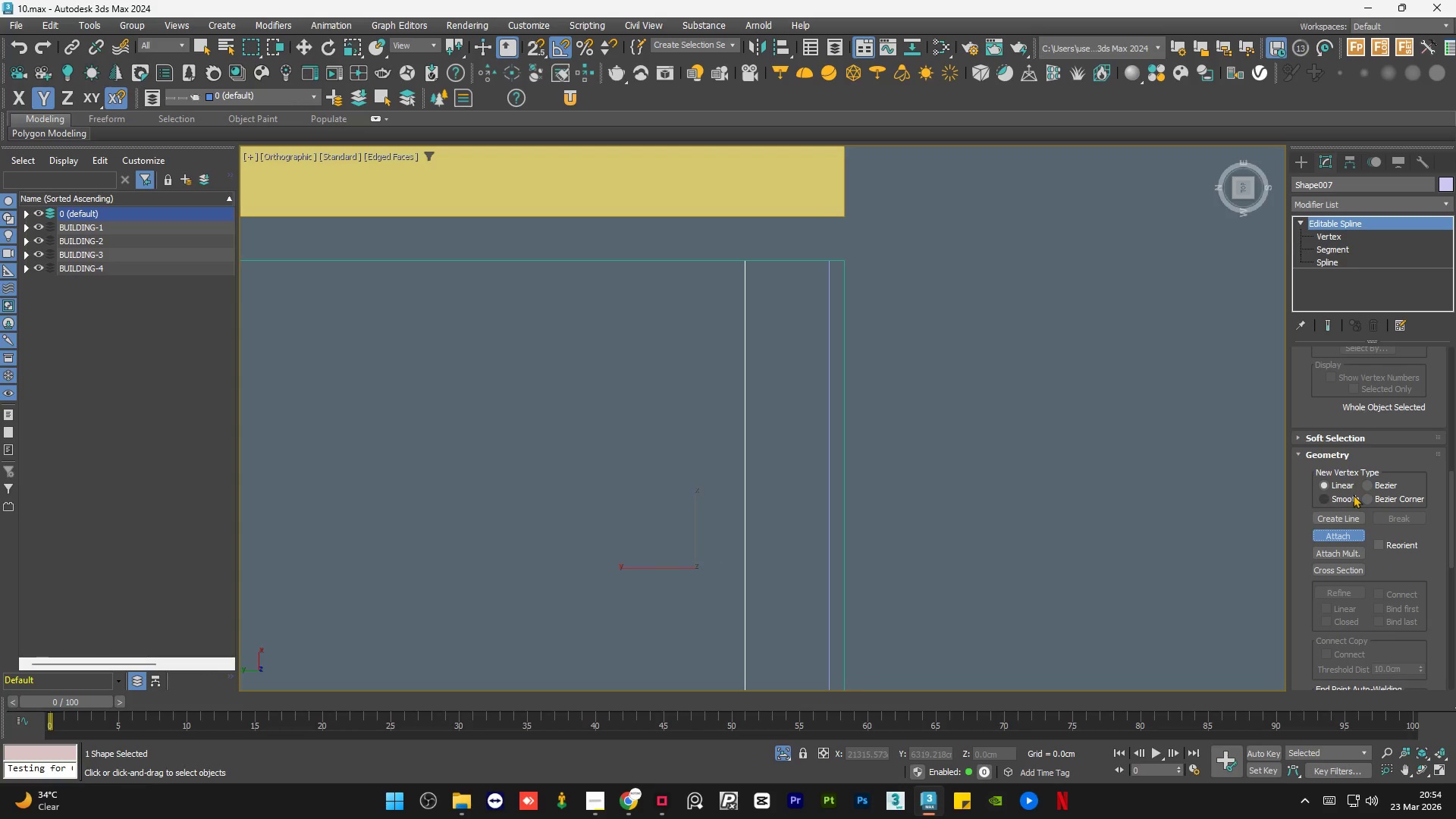 
left_click([1343, 540])
 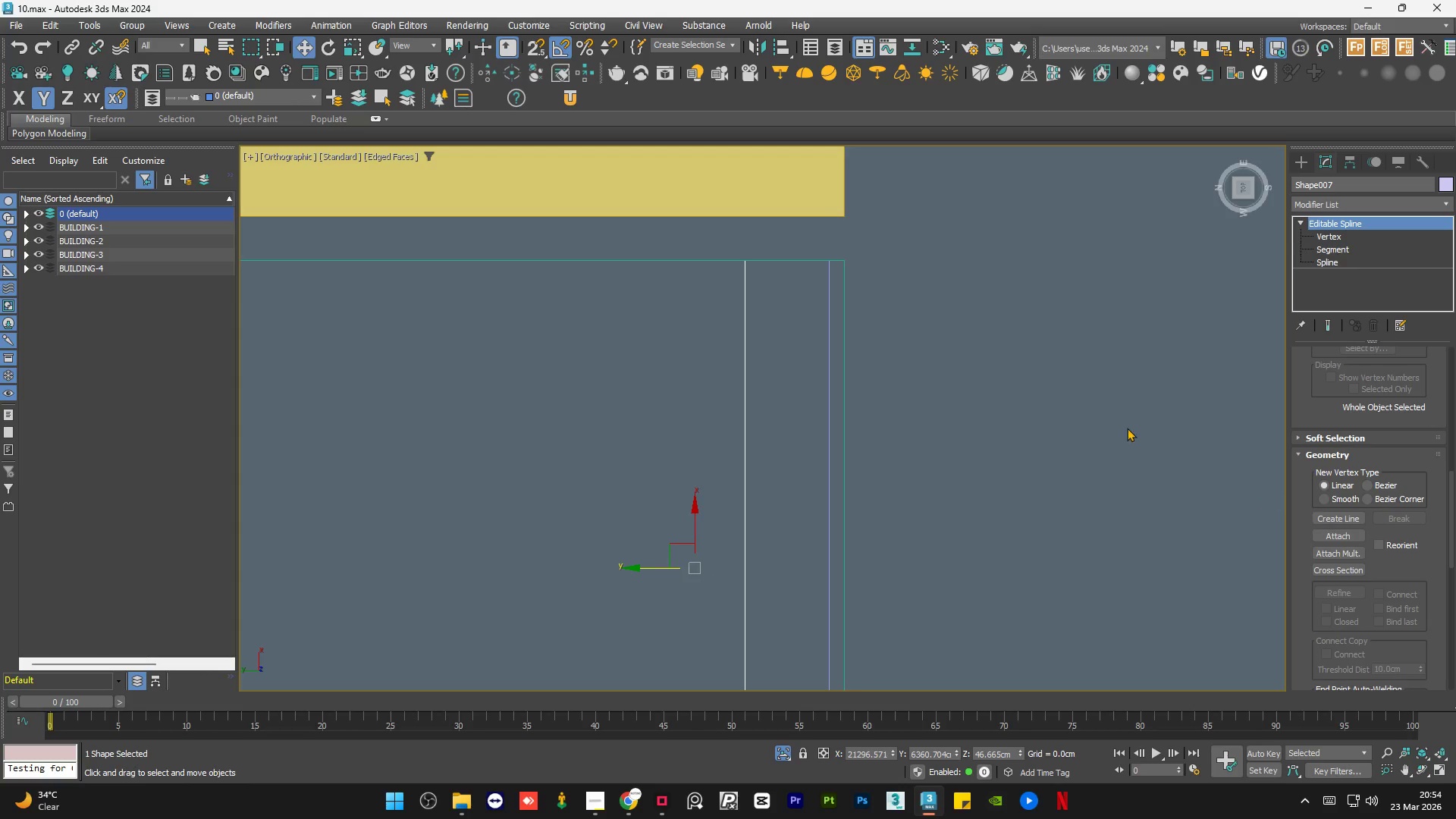 
left_click([1053, 439])
 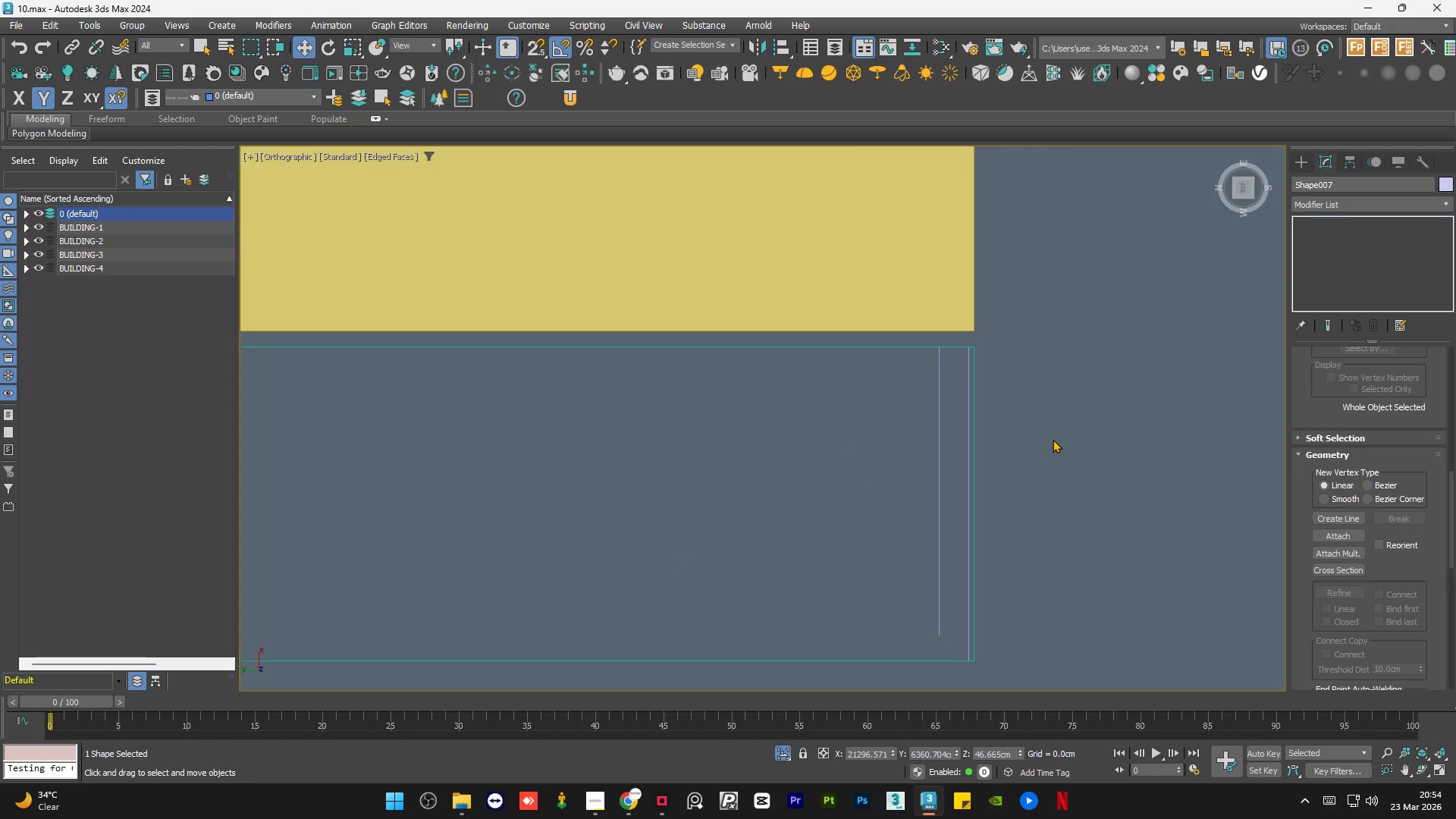 
scroll: coordinate [1043, 395], scroll_direction: down, amount: 3.0
 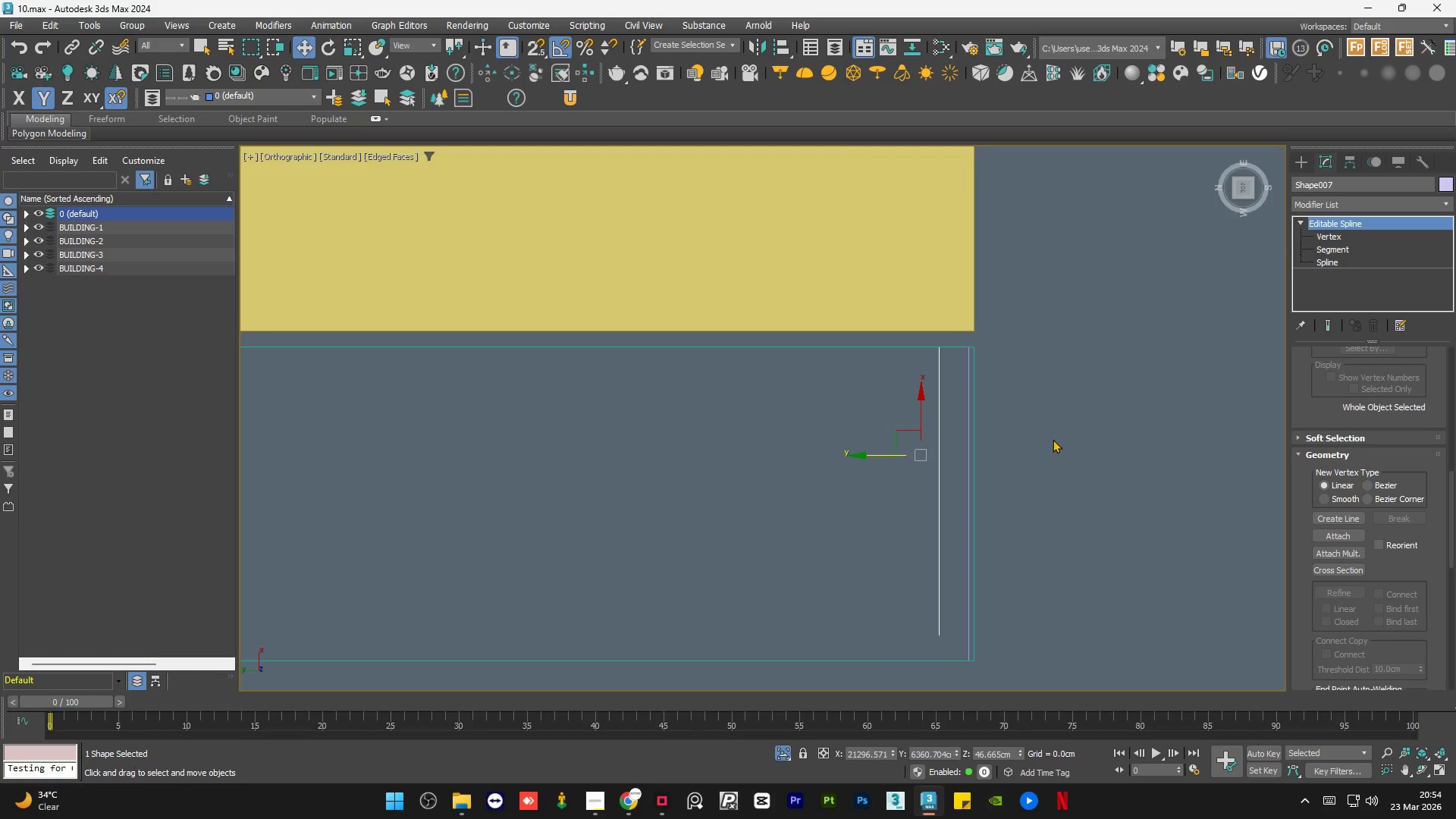 
hold_key(key=AltLeft, duration=0.84)
 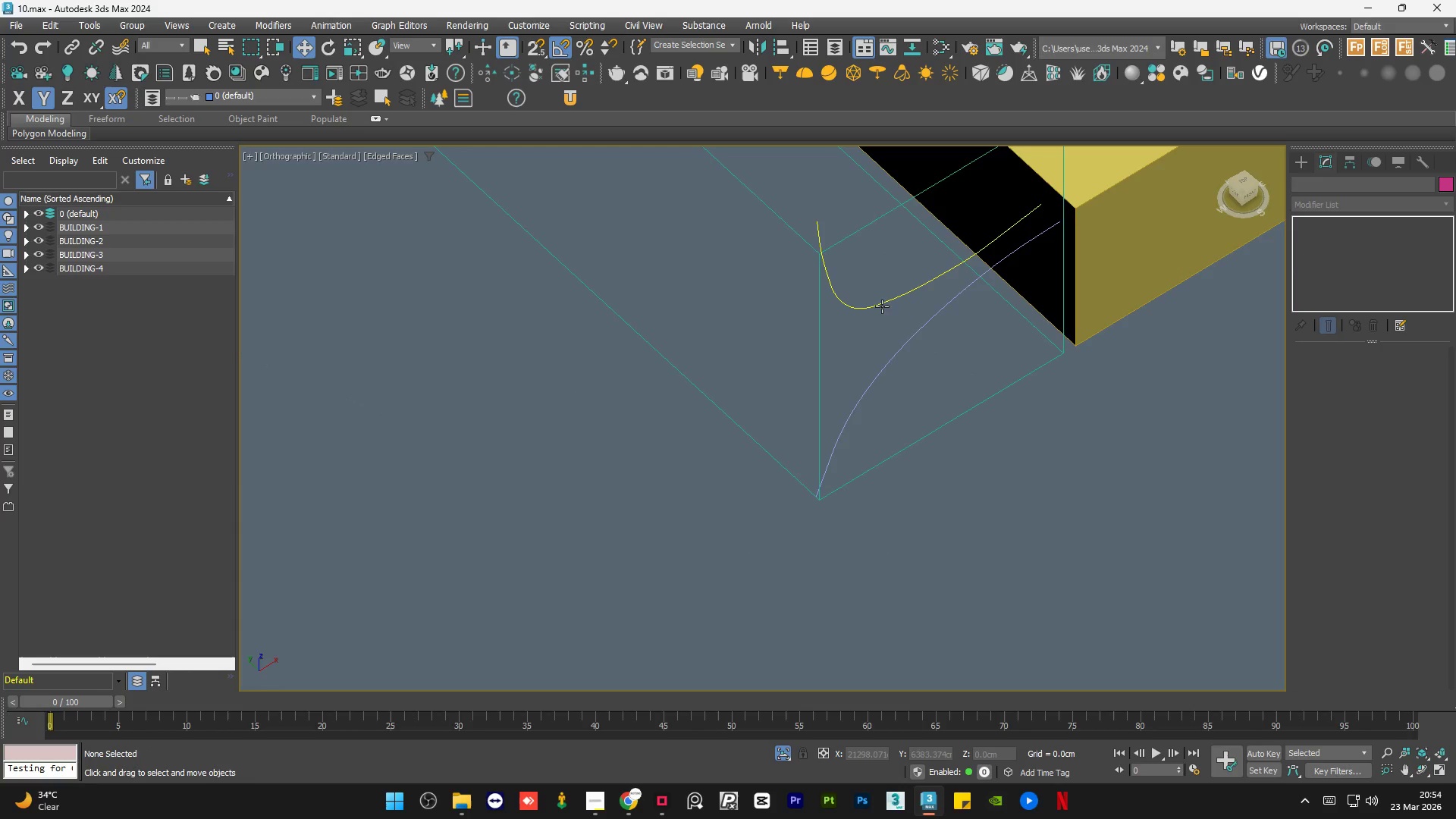 
left_click([882, 306])
 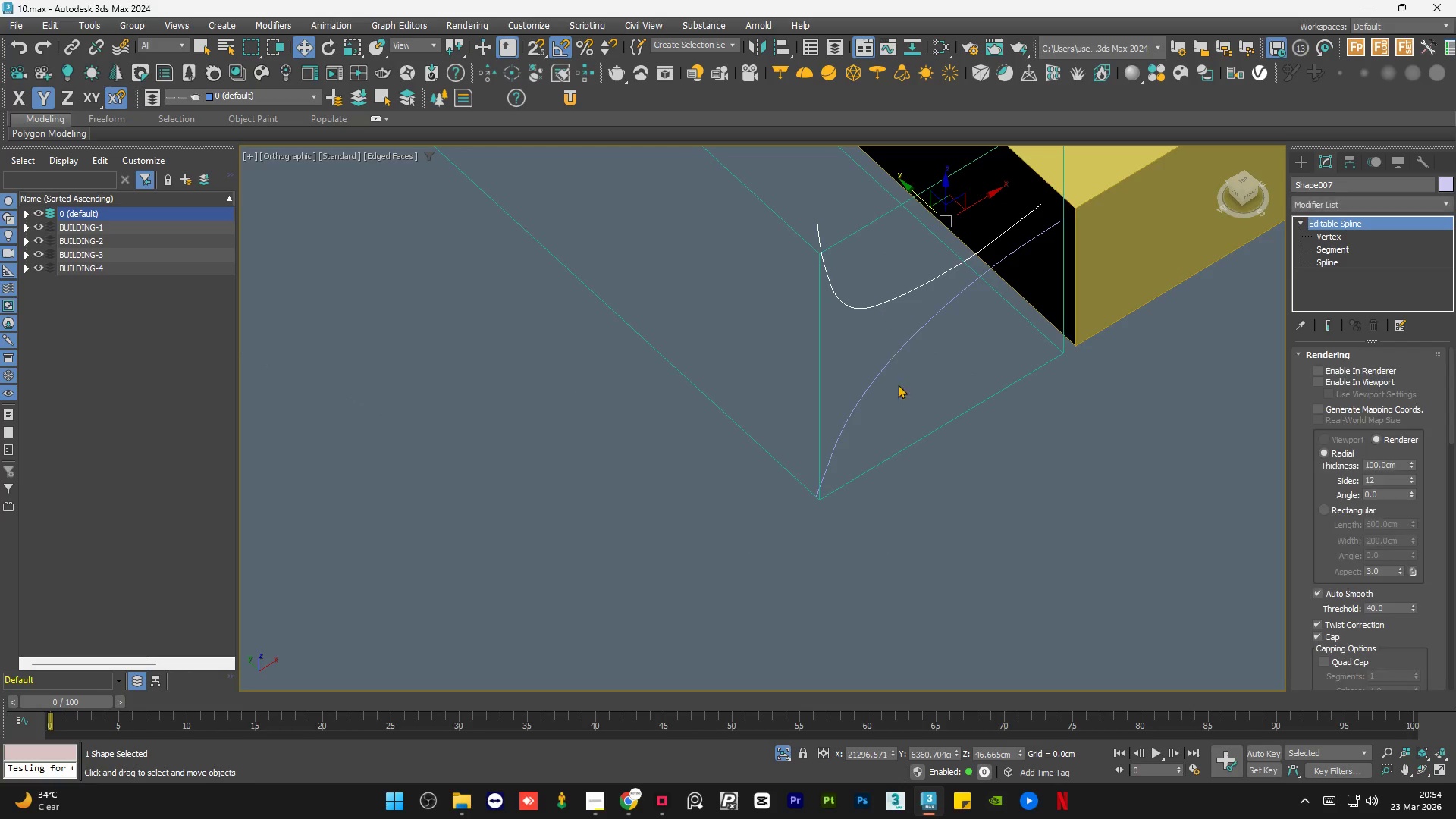 
hold_key(key=AltLeft, duration=0.56)
 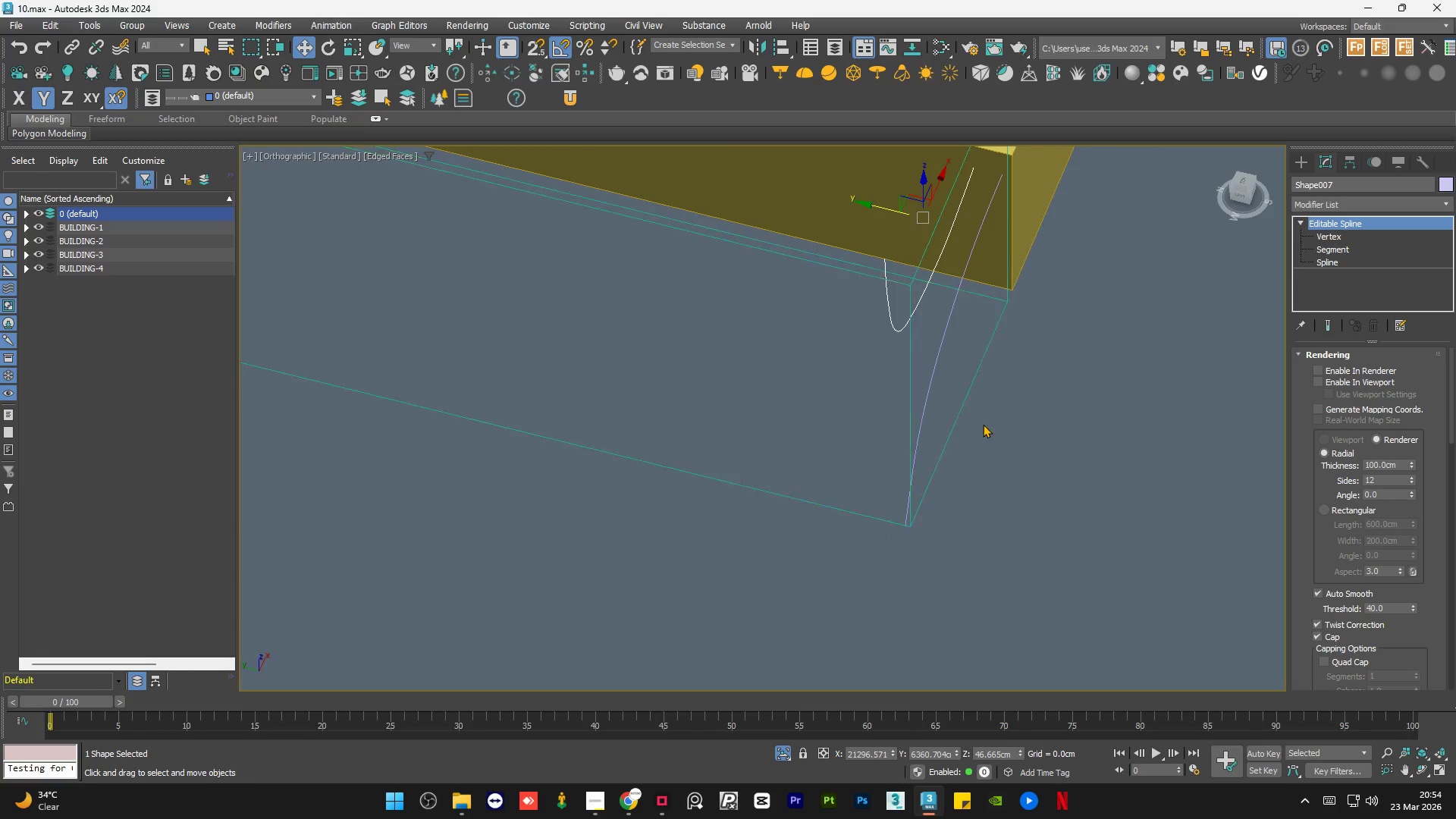 
hold_key(key=AltLeft, duration=0.52)
 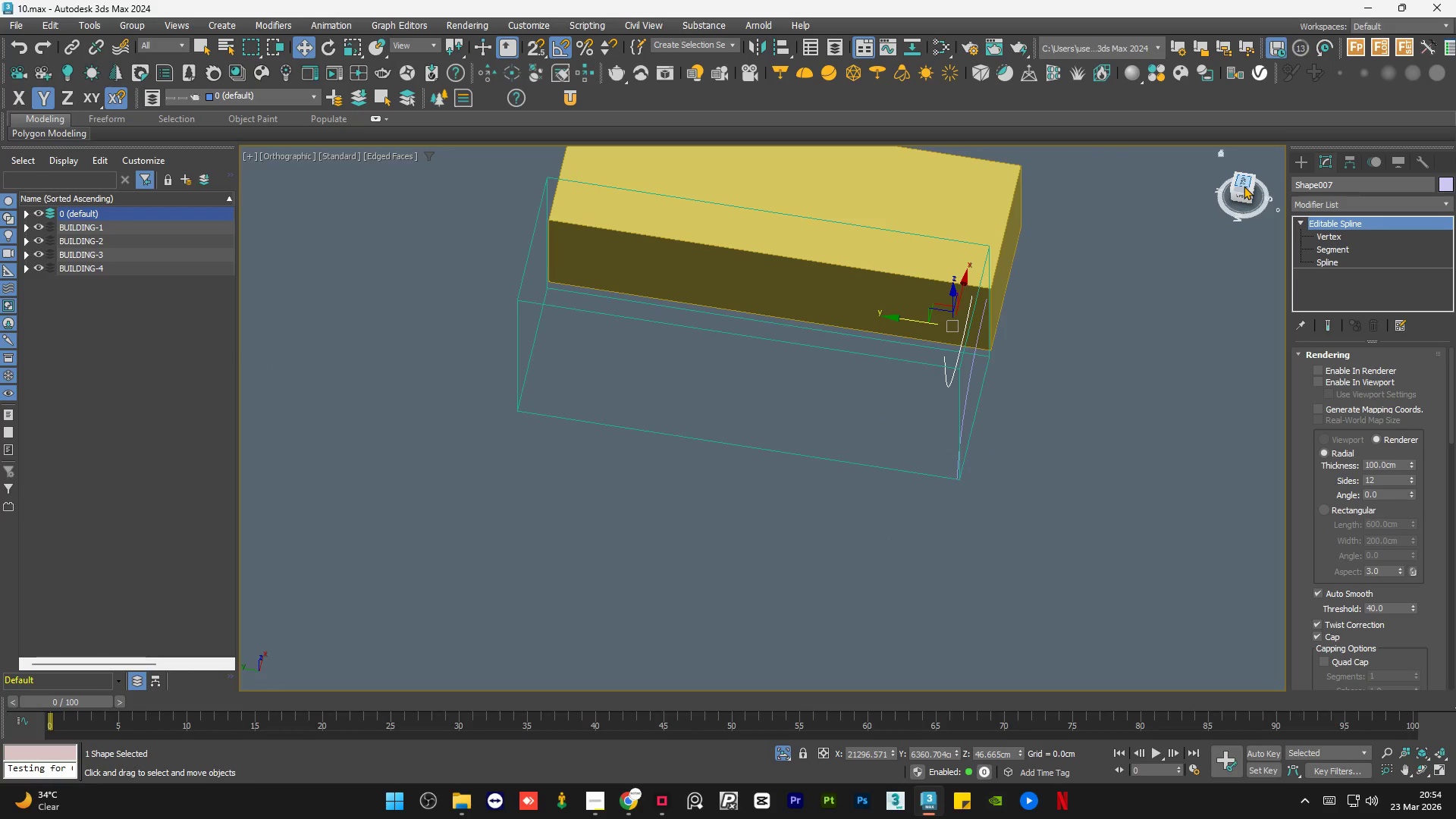 
scroll: coordinate [987, 441], scroll_direction: down, amount: 2.0
 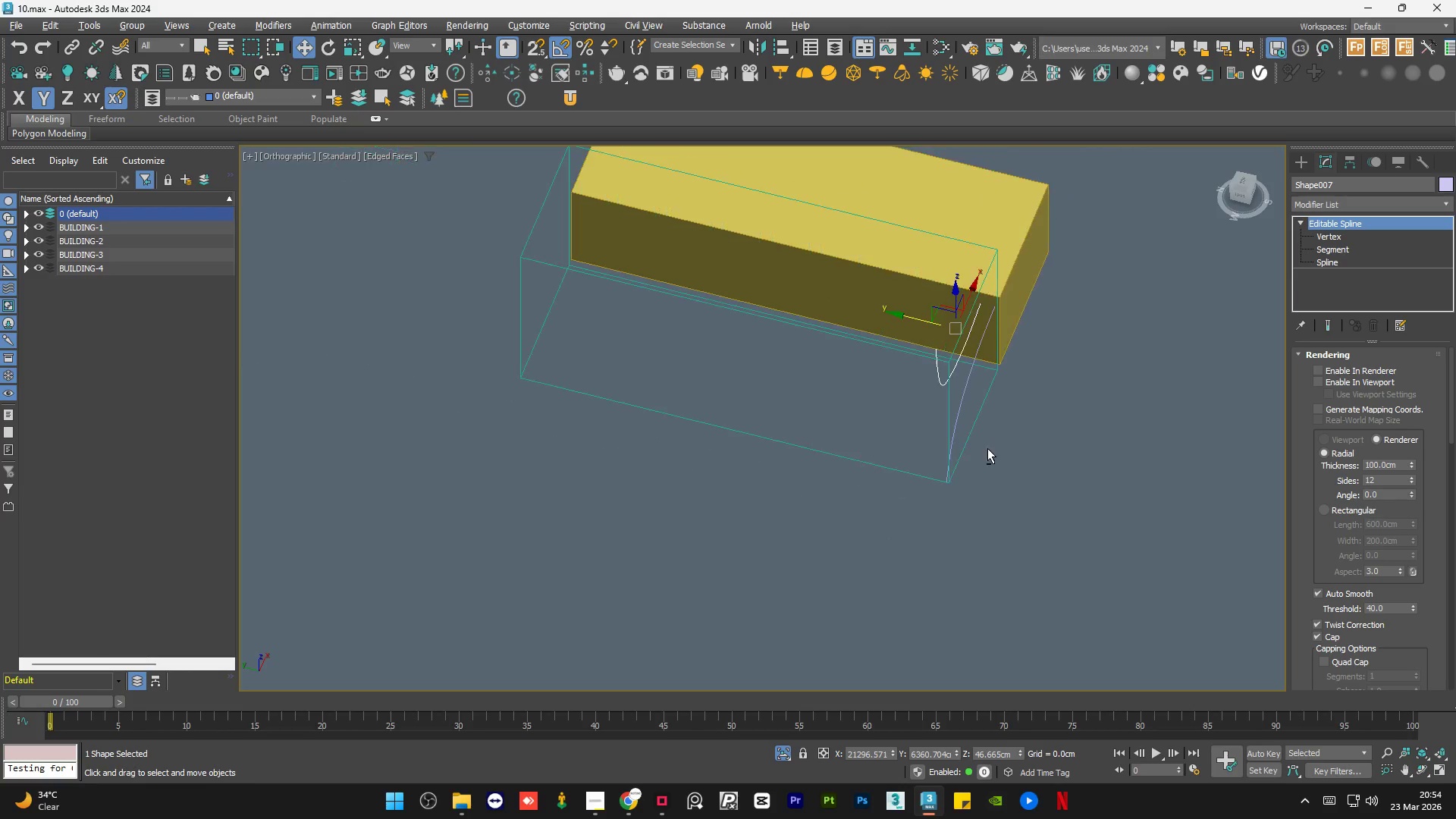 
wait(8.25)
 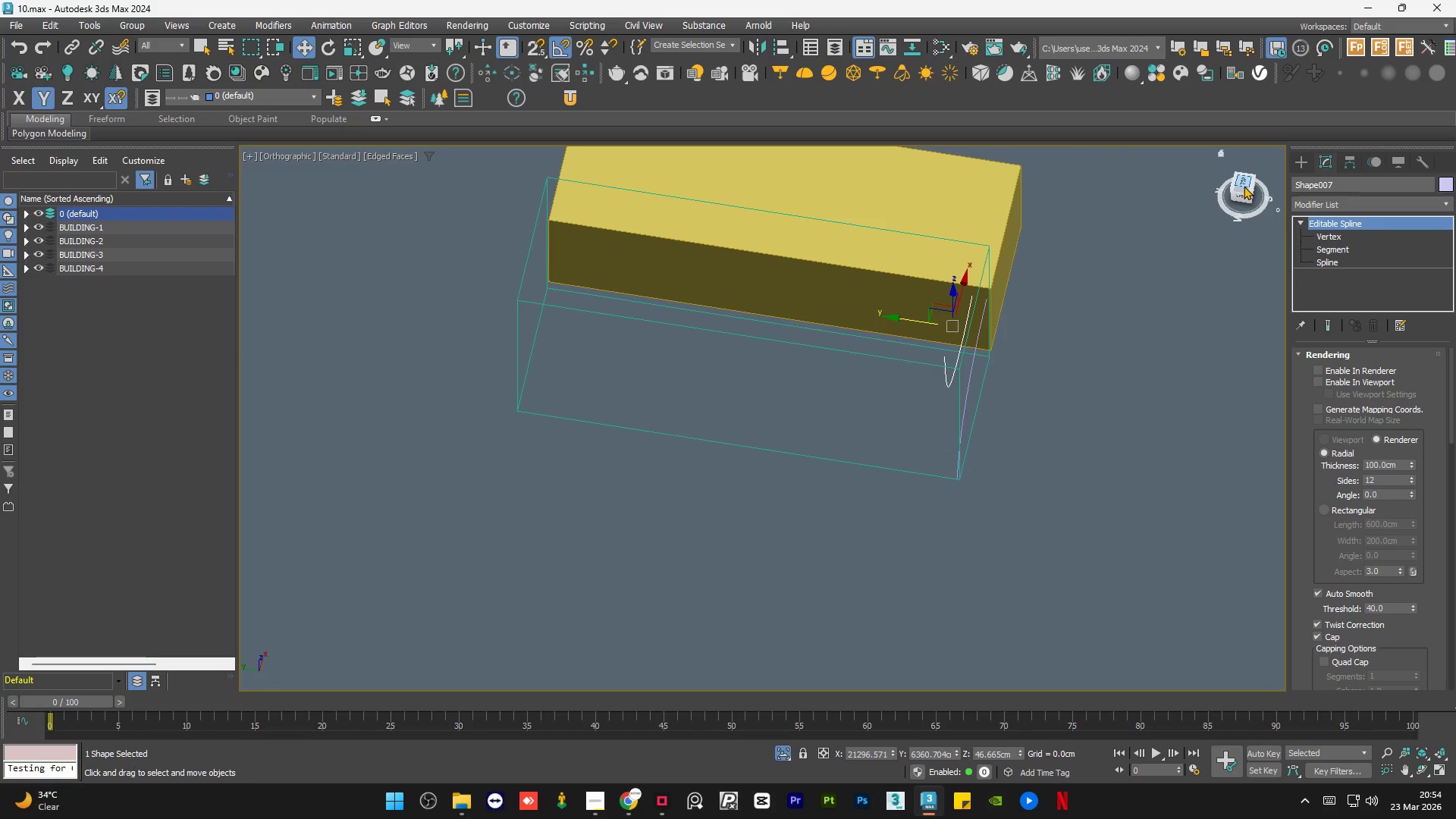 
hold_key(key=AltLeft, duration=1.22)
 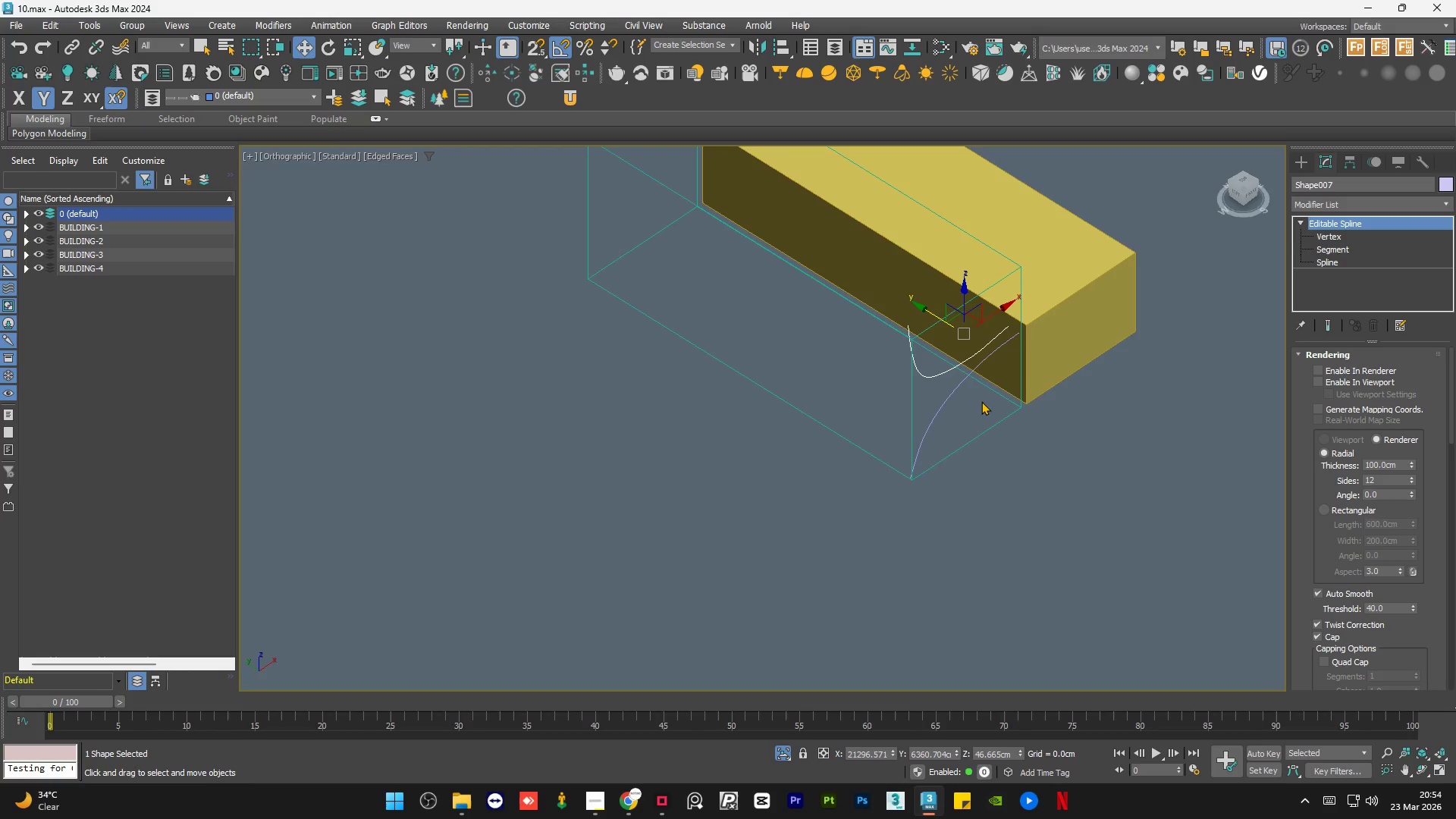 
hold_key(key=ControlLeft, duration=1.2)
left_click([961, 385])
 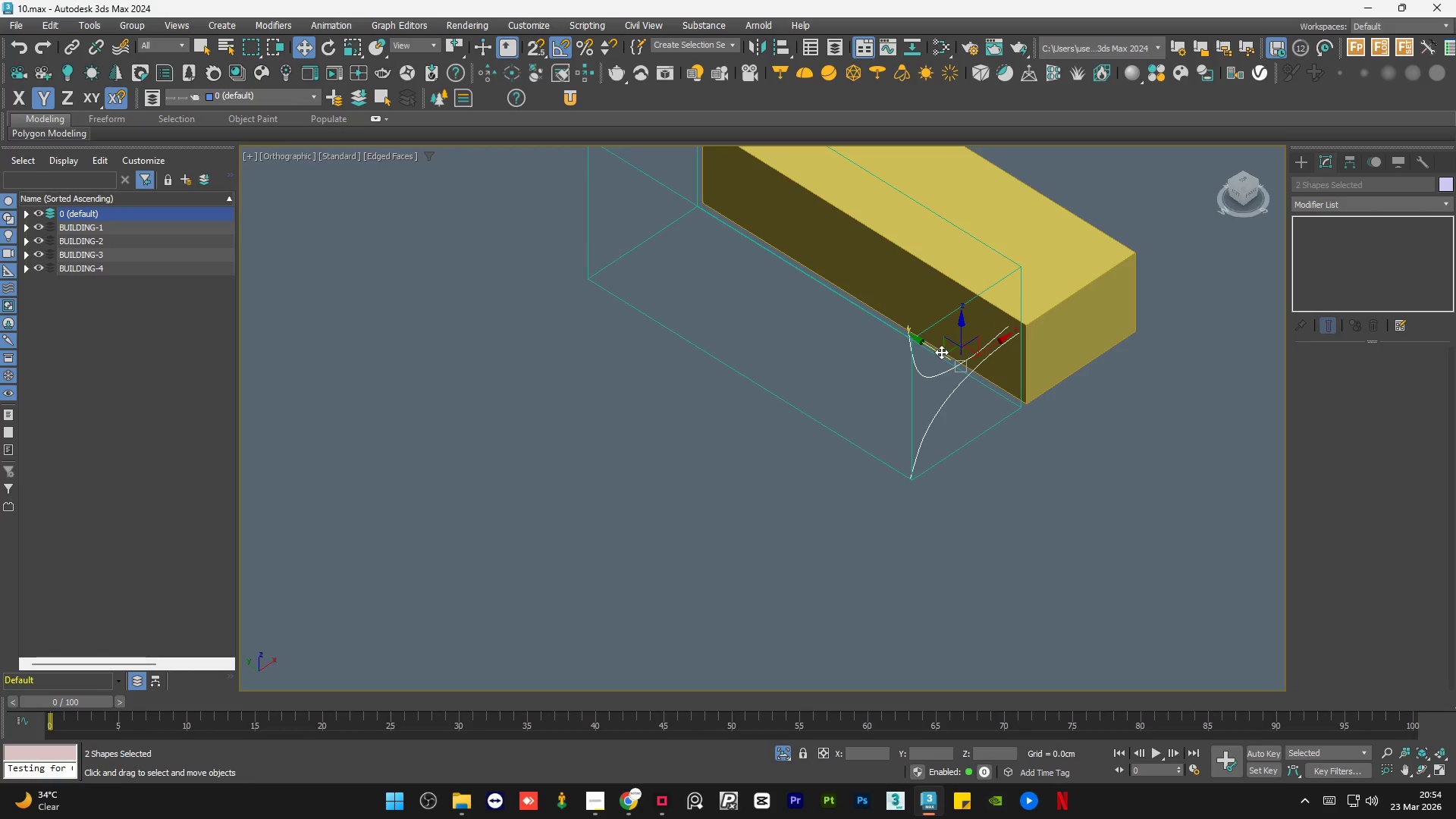 
hold_key(key=ShiftLeft, duration=0.98)
left_click_drag(start_coordinate=[941, 352], to_coordinate=[645, 241])
 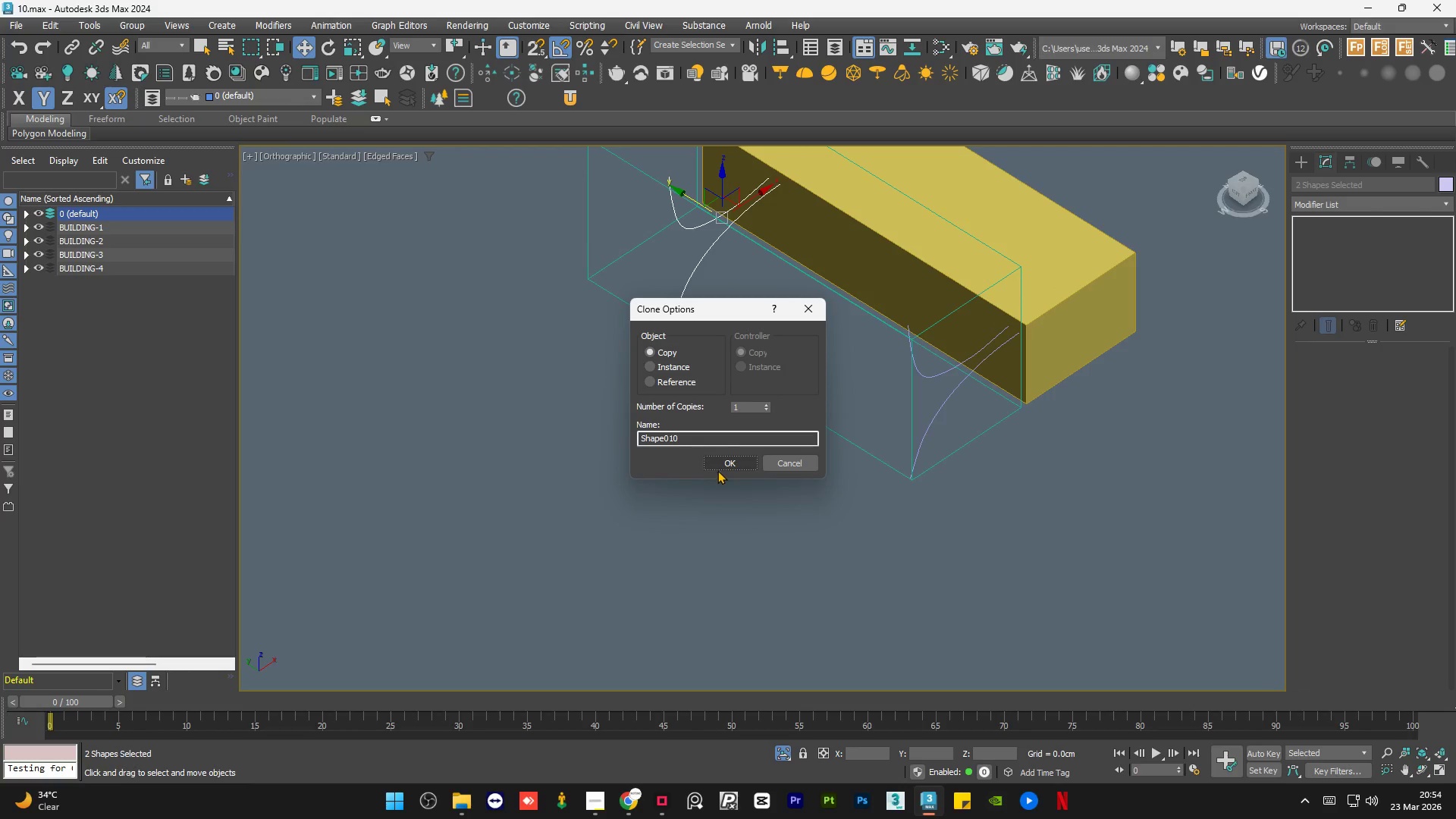 
left_click([724, 458])
 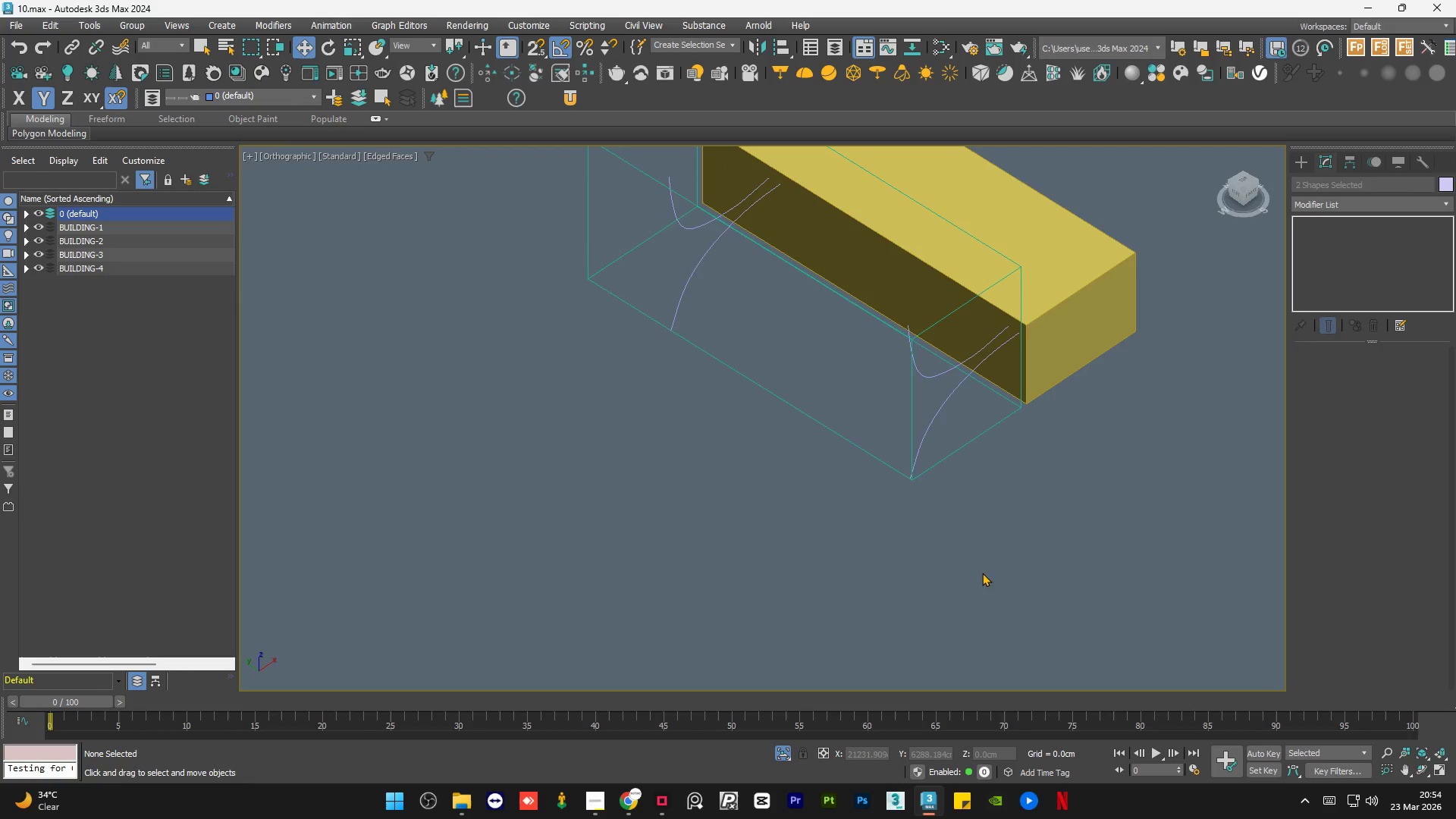 
hold_key(key=AltLeft, duration=0.98)
 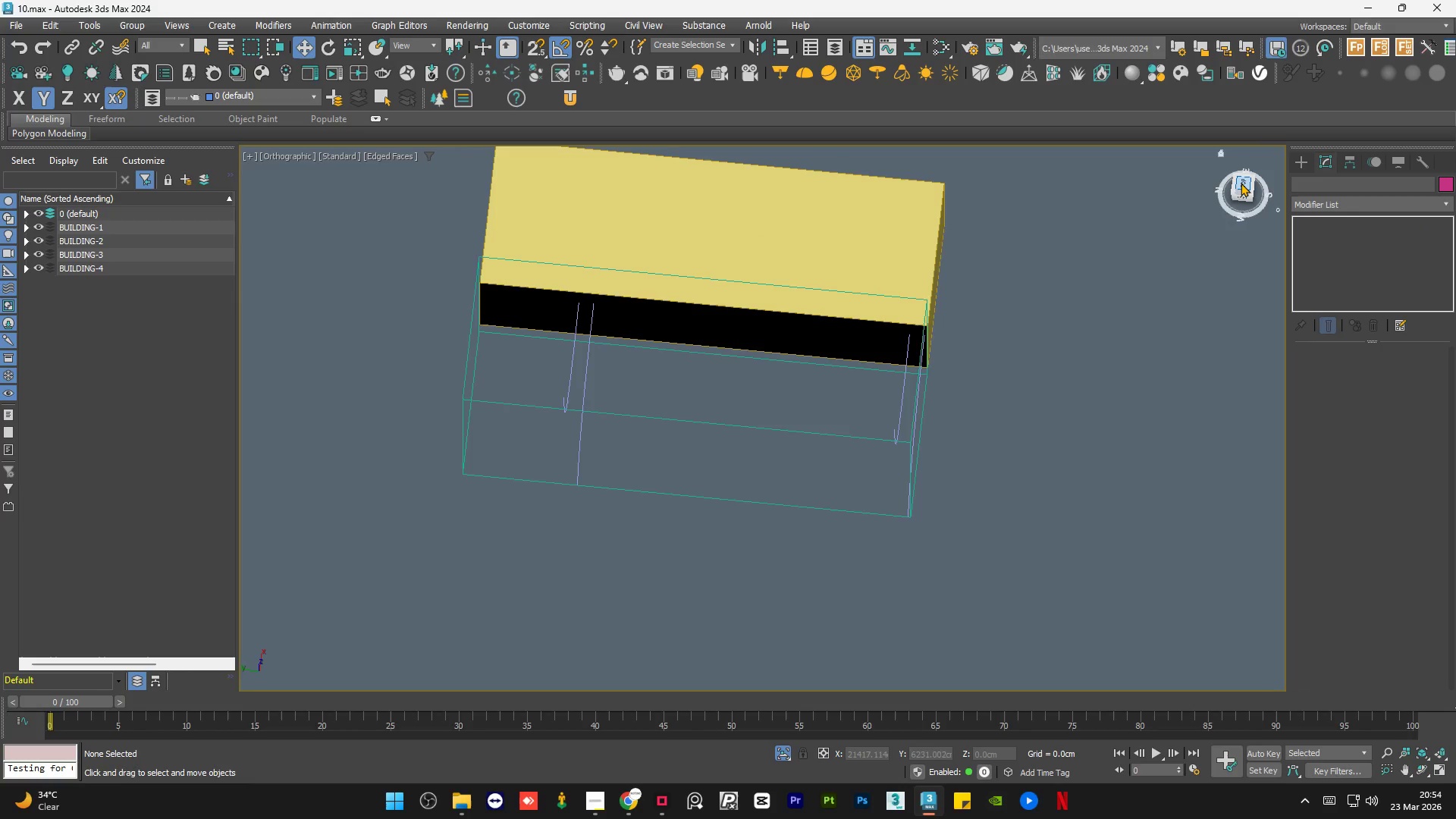 
left_click([1241, 182])
 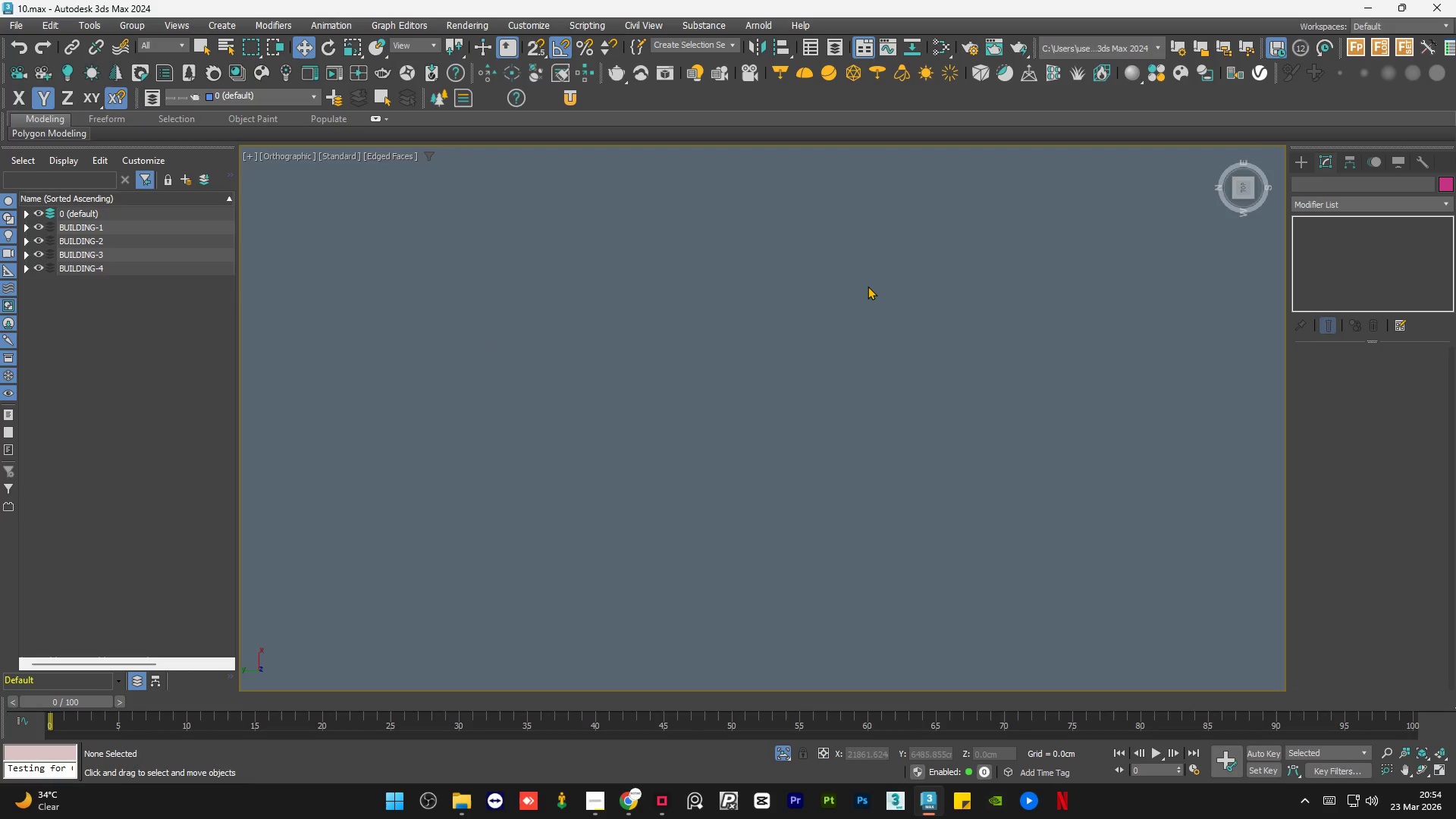 
key(Control+Z)
 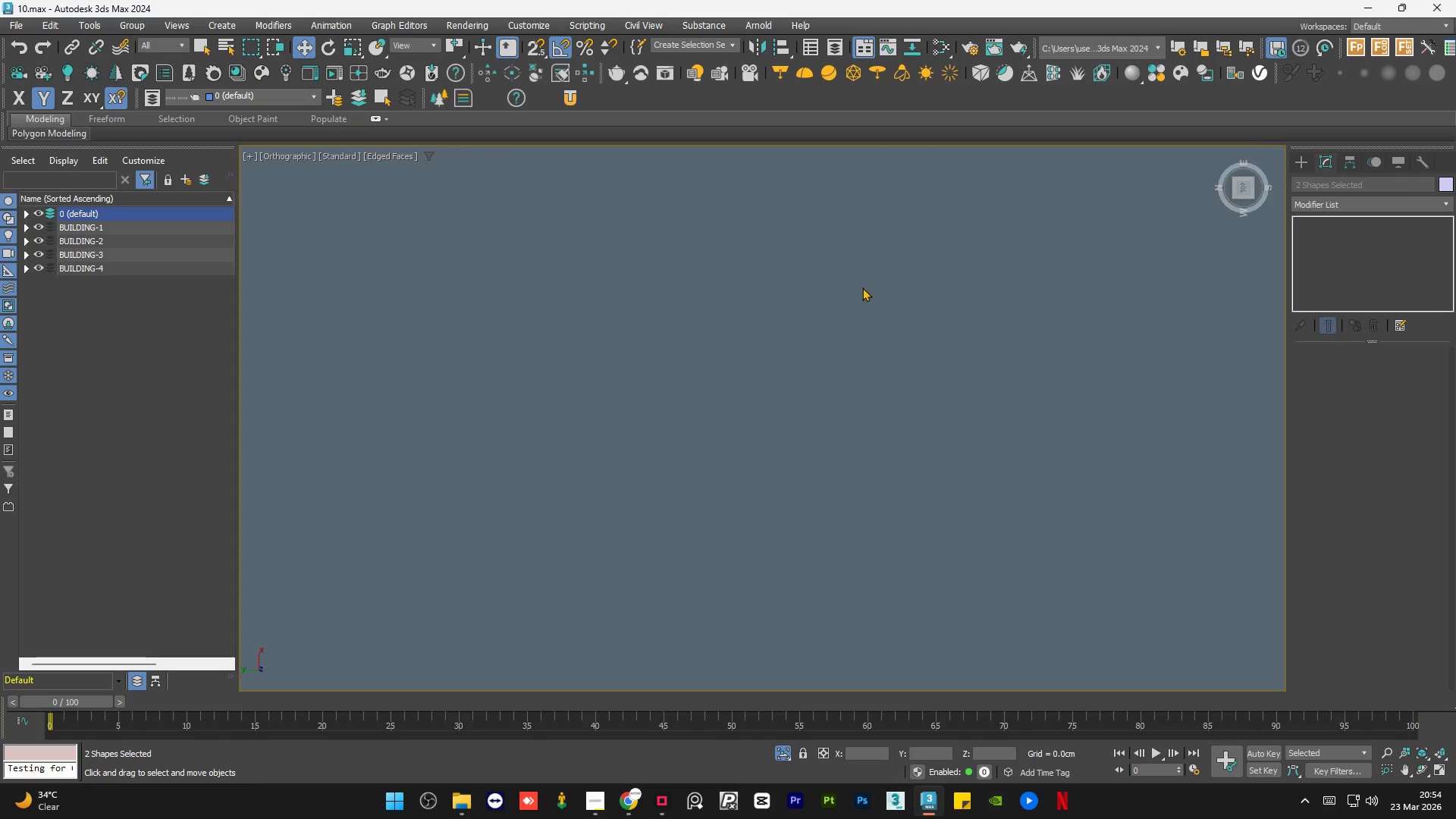 
scroll: coordinate [863, 287], scroll_direction: down, amount: 3.0
 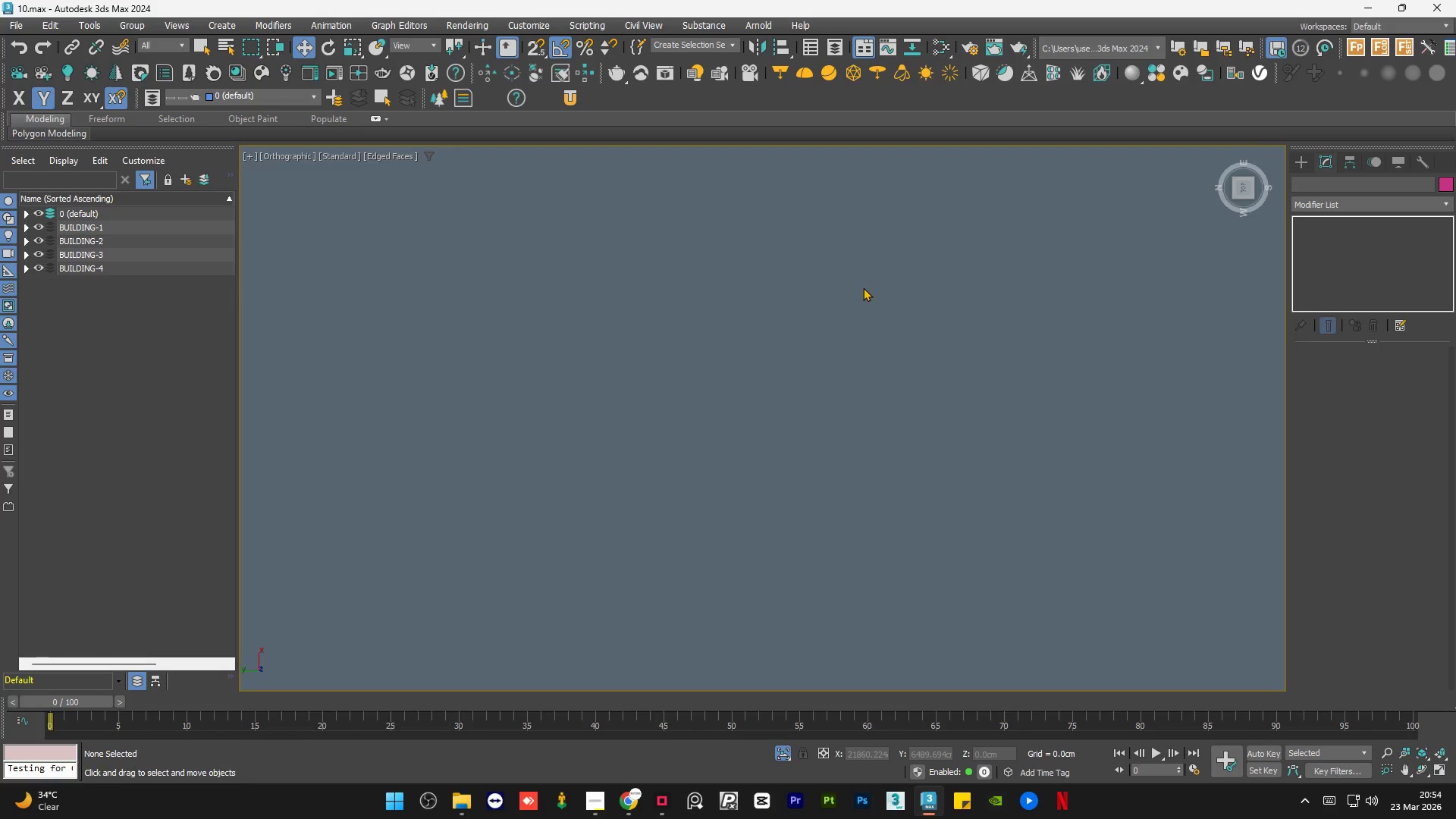 
hold_key(key=AltLeft, duration=0.62)
 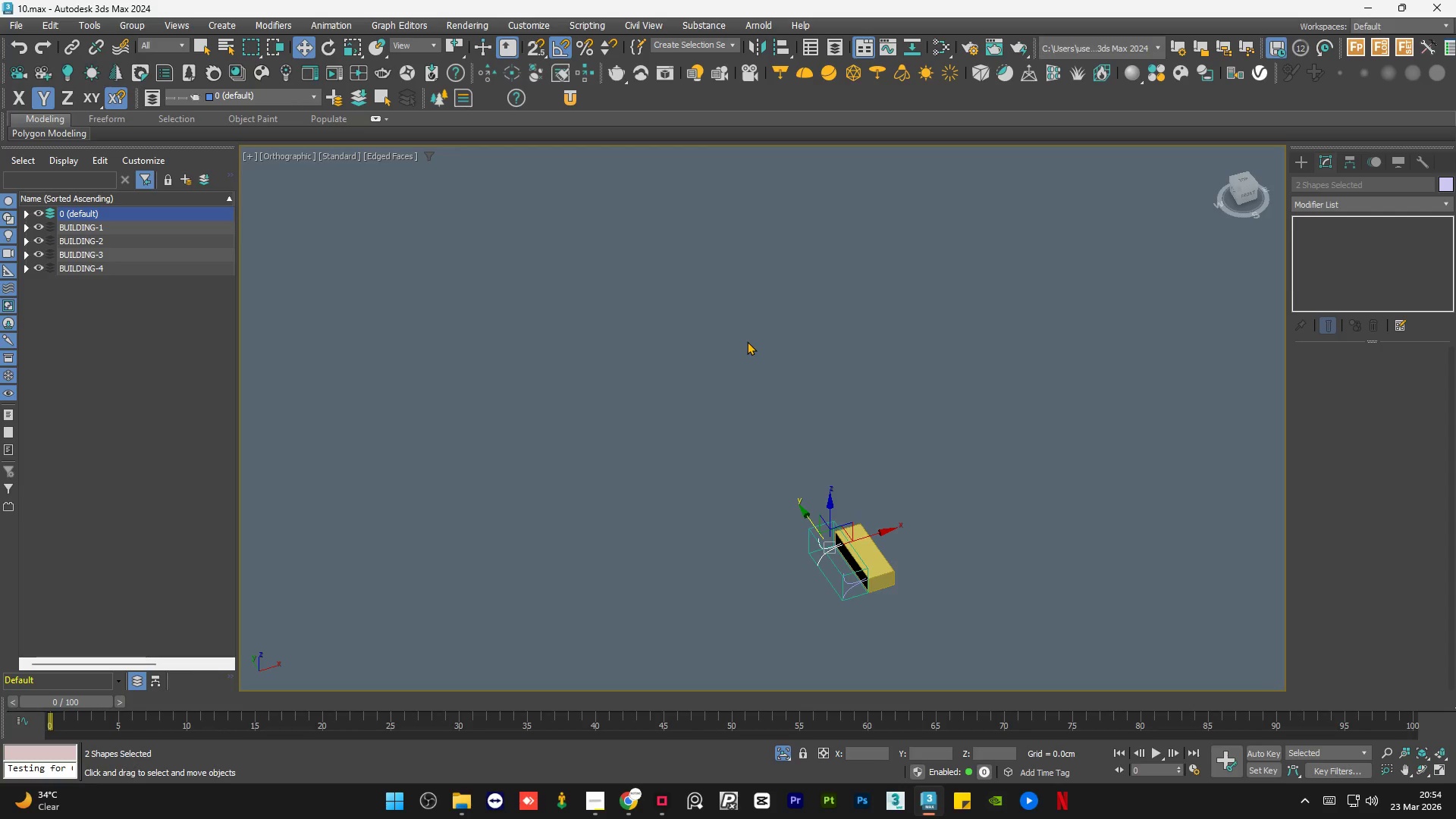 
scroll: coordinate [783, 323], scroll_direction: down, amount: 2.0
 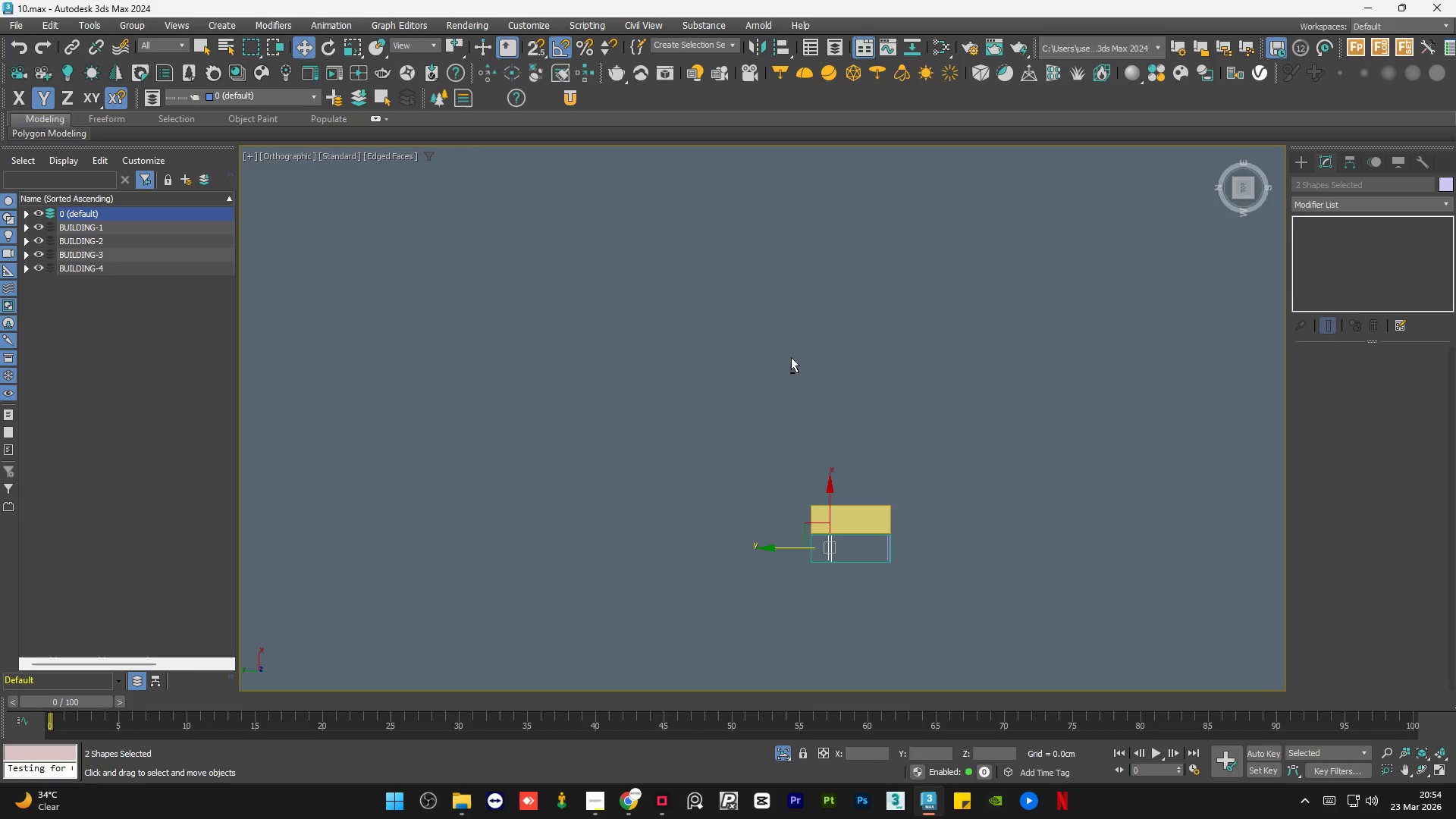 
key(Delete)
 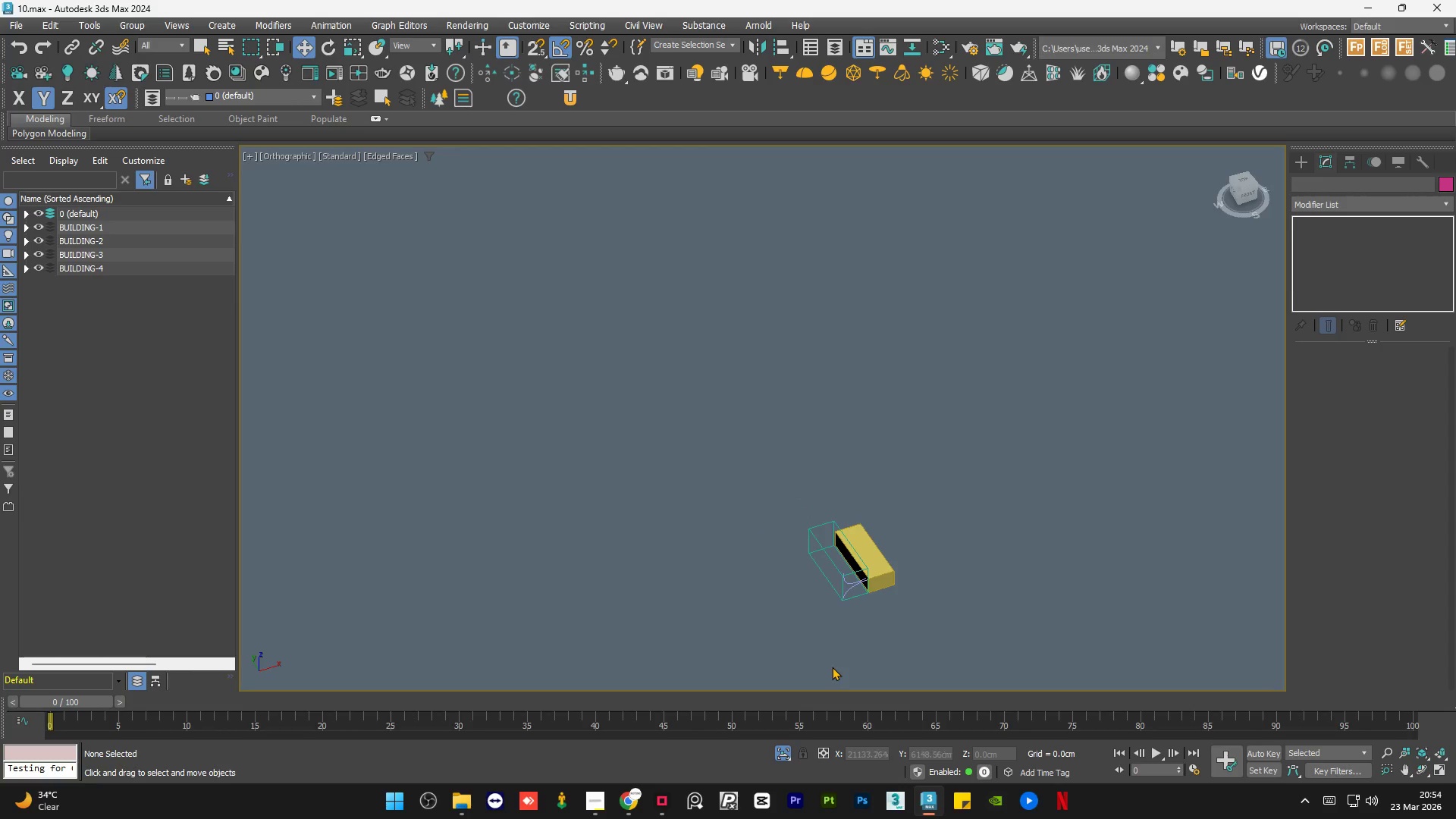 
scroll: coordinate [847, 565], scroll_direction: up, amount: 6.0
 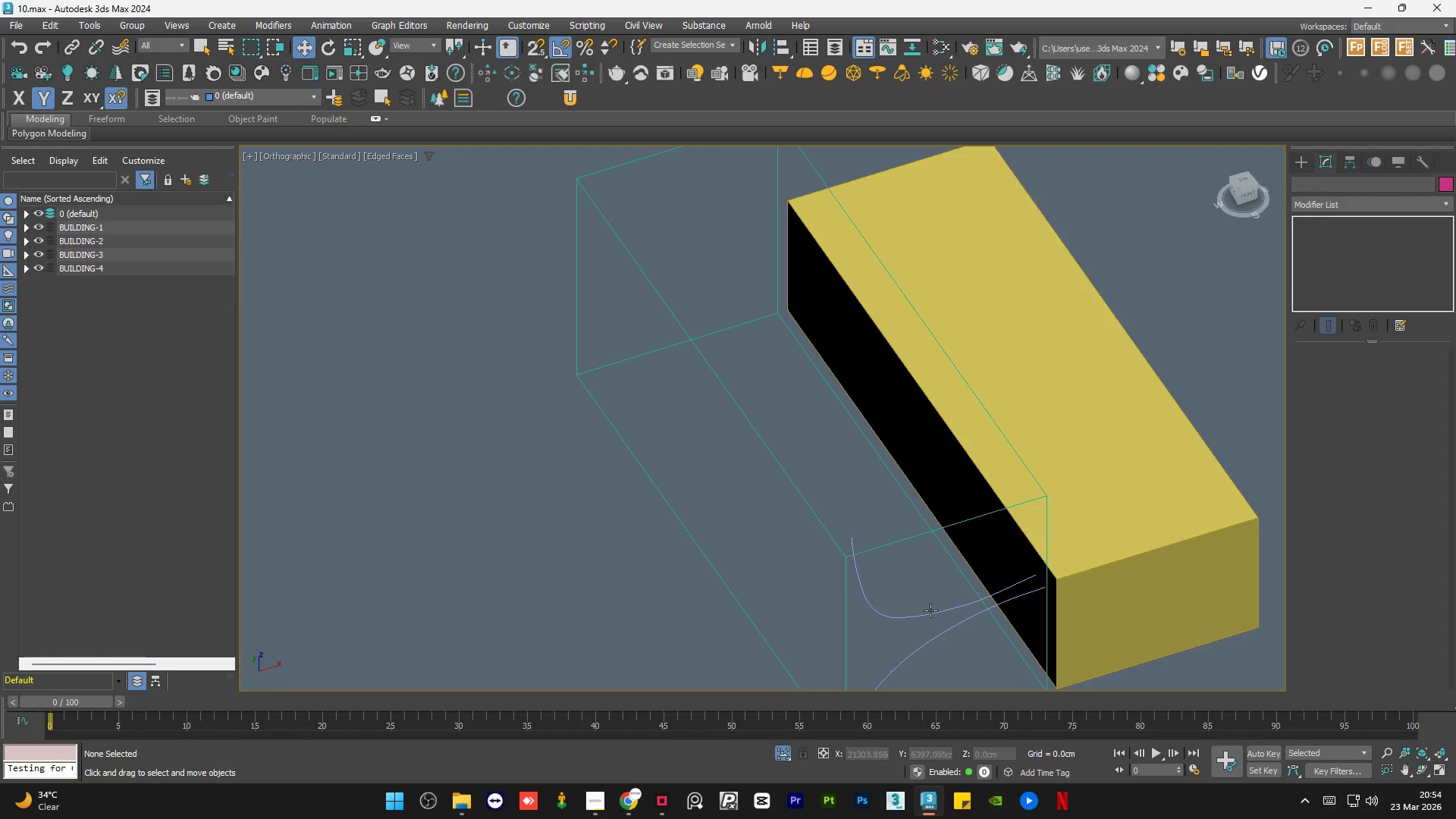 
left_click([927, 614])
 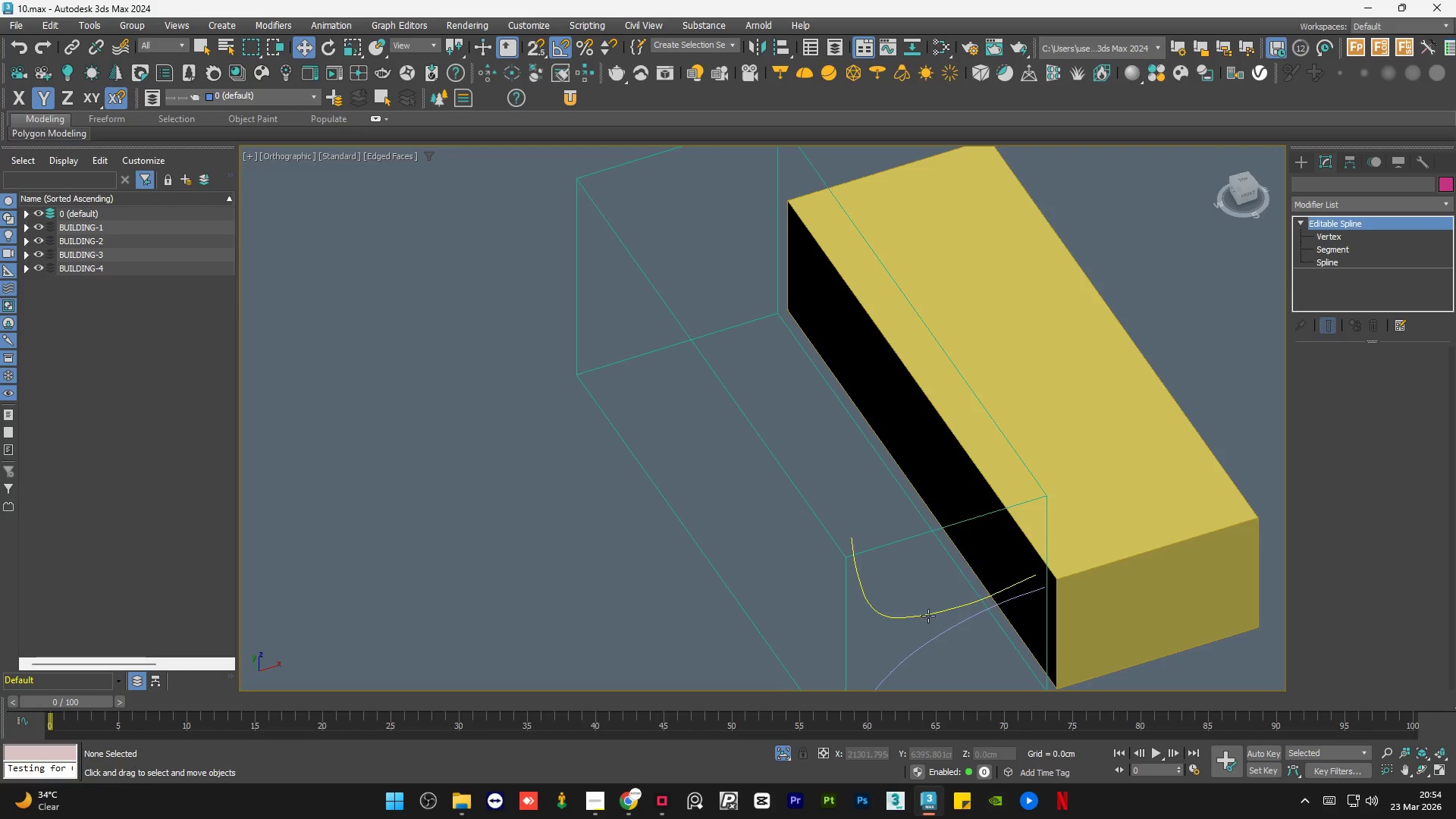 
hold_key(key=ControlLeft, duration=0.73)
left_click([943, 634])
 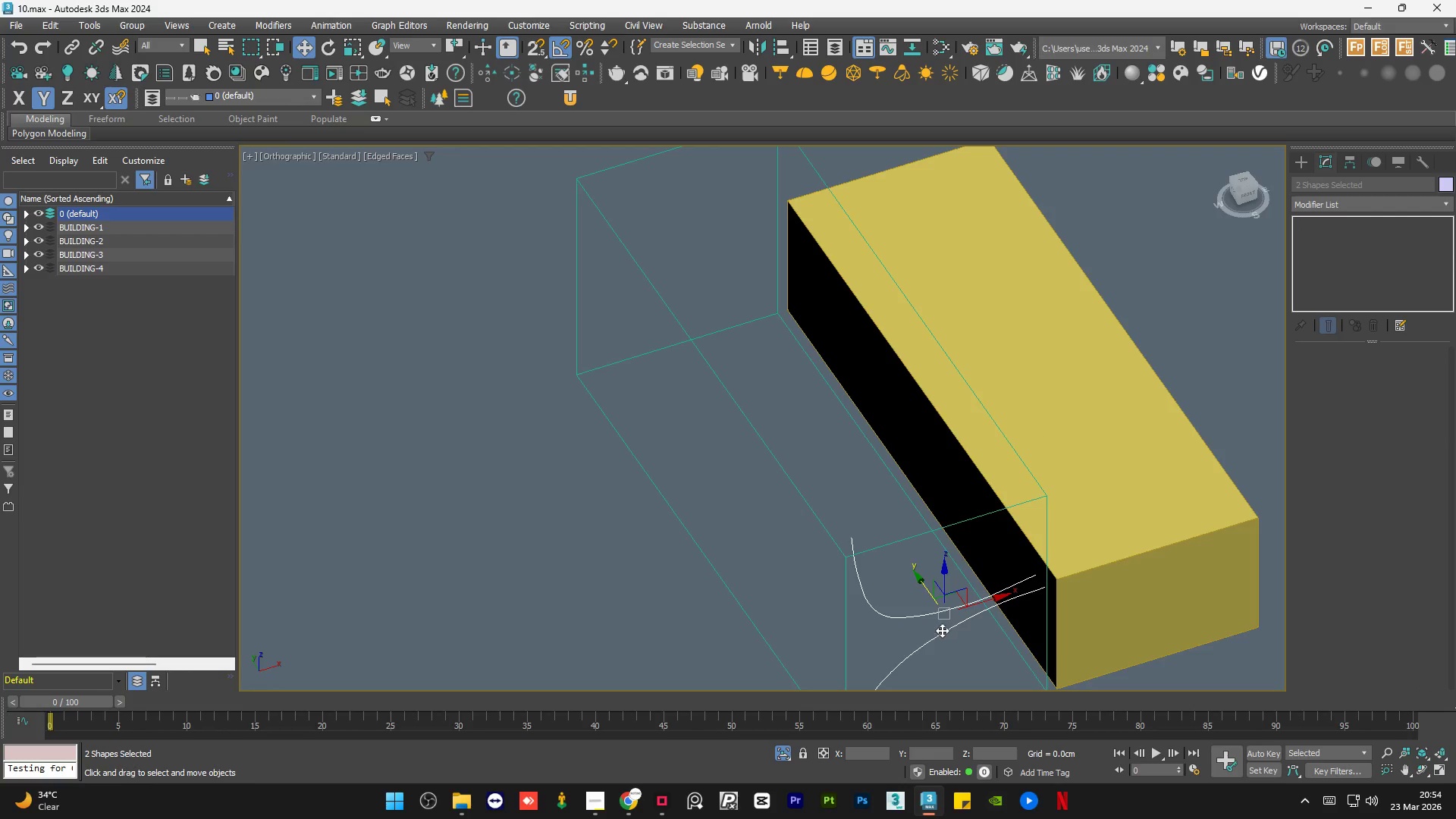 
hold_key(key=ShiftLeft, duration=1.52)
left_click_drag(start_coordinate=[929, 592], to_coordinate=[721, 312])
 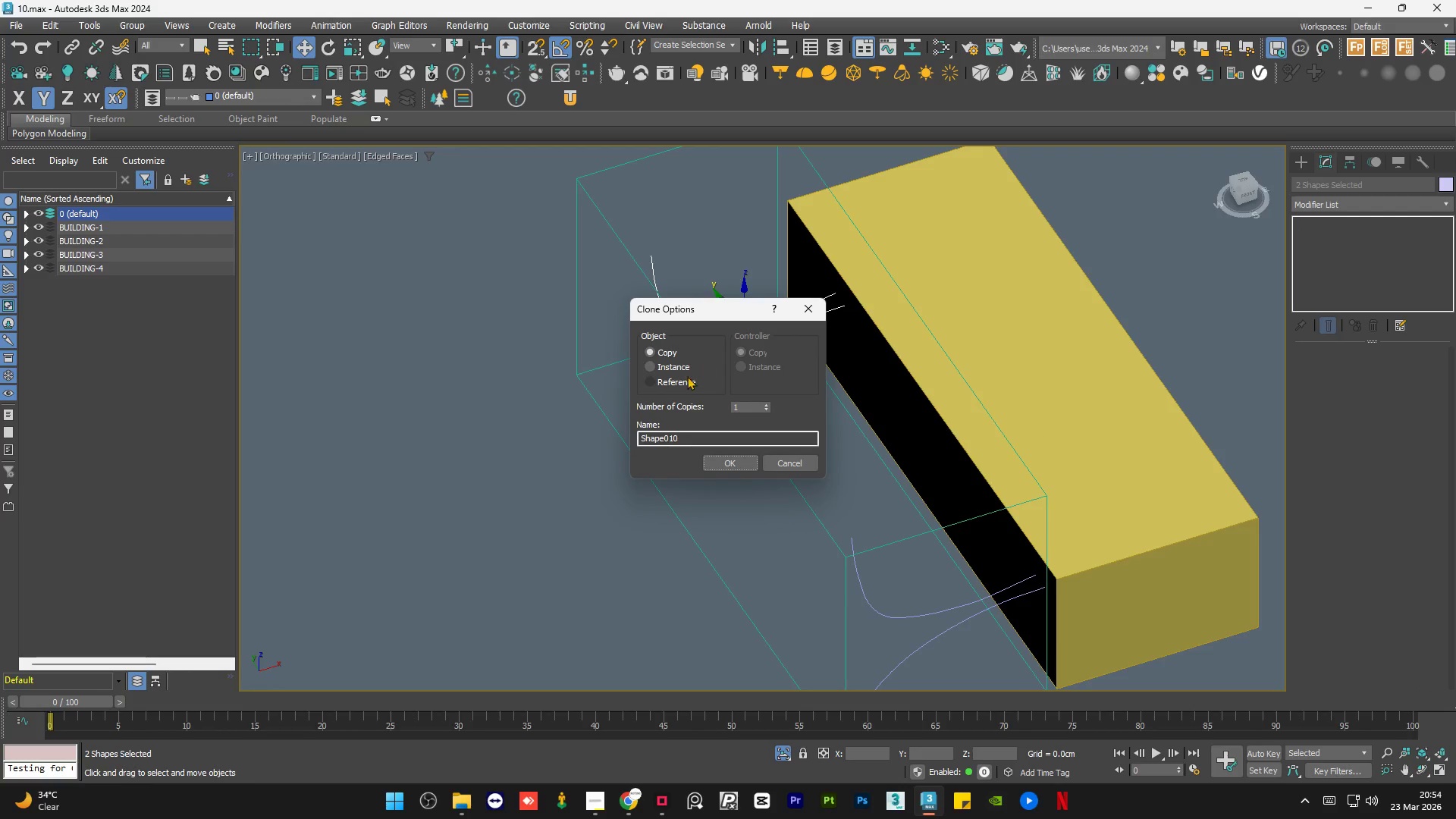 
key(Shift+ShiftLeft)
 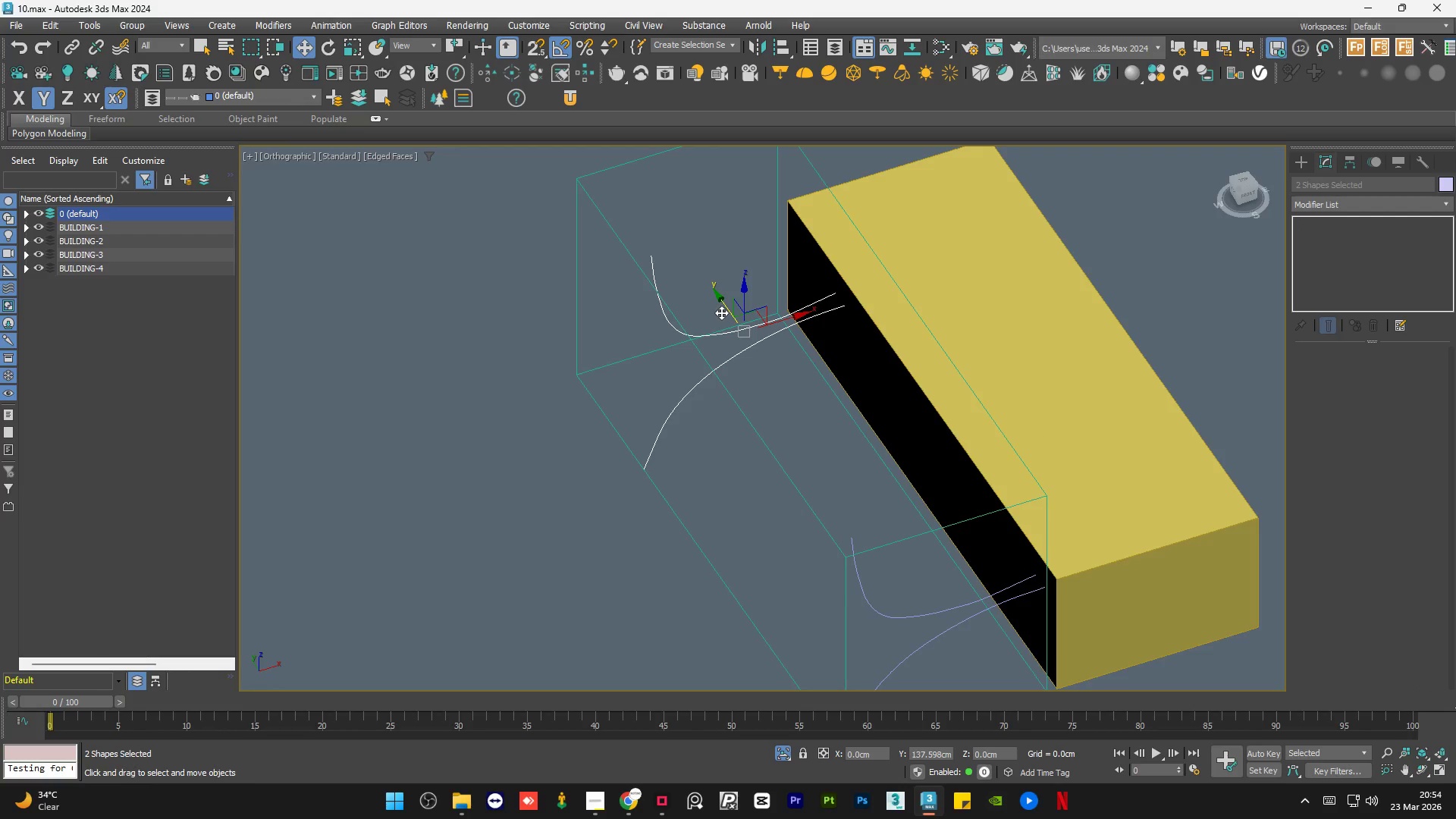 
key(Shift+ShiftLeft)
 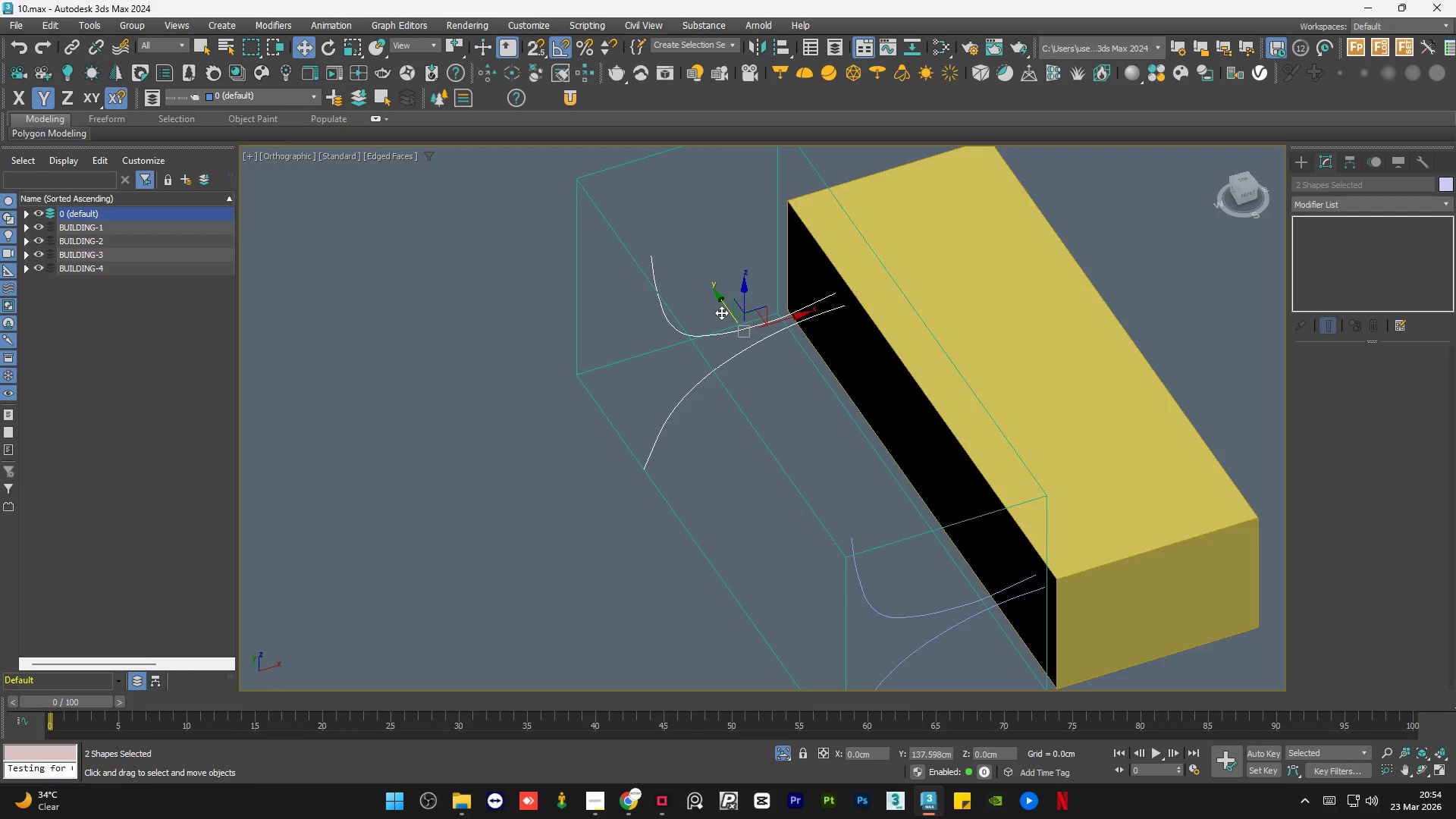 
key(Shift+ShiftLeft)
 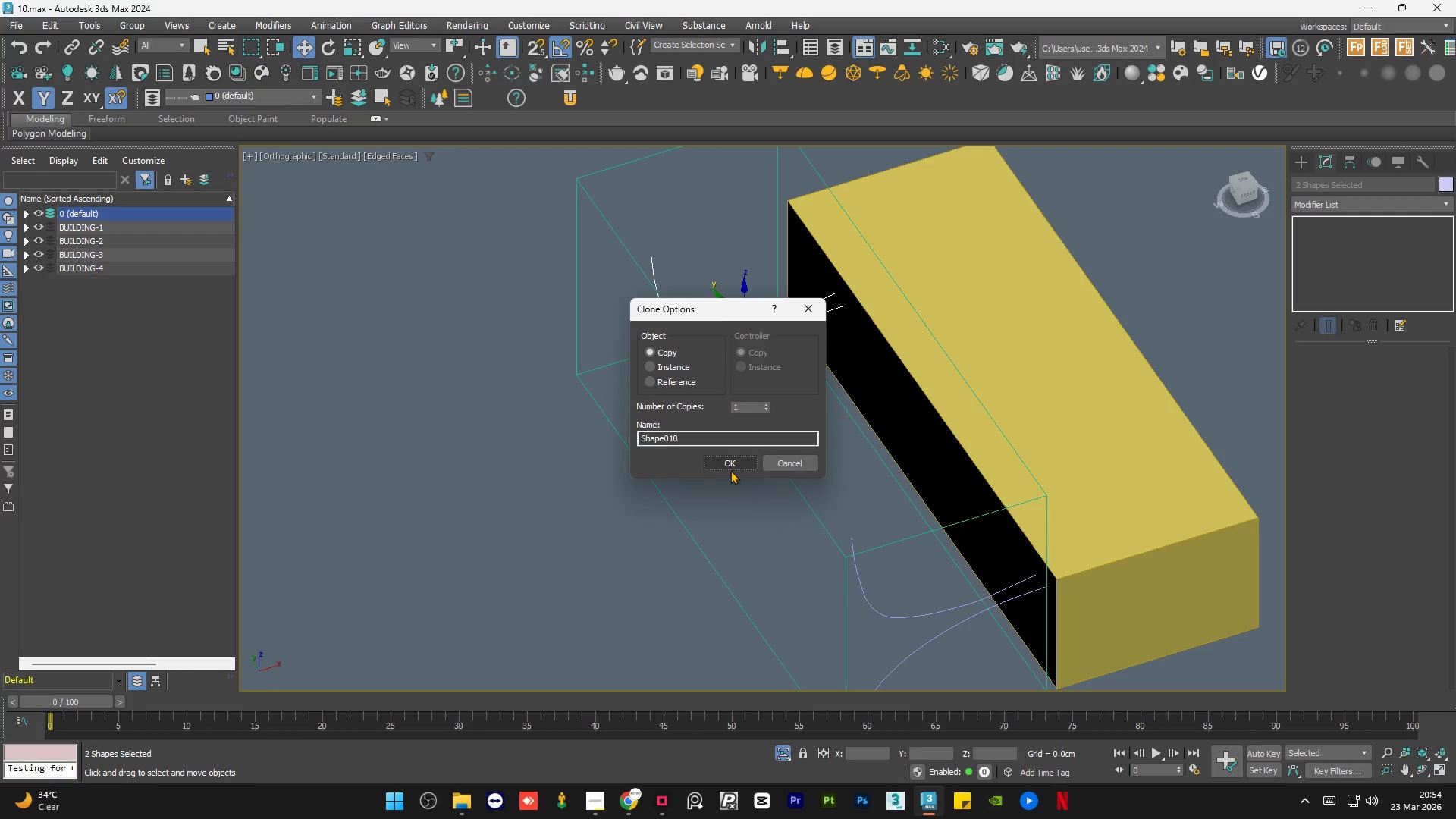 
left_click([731, 463])
 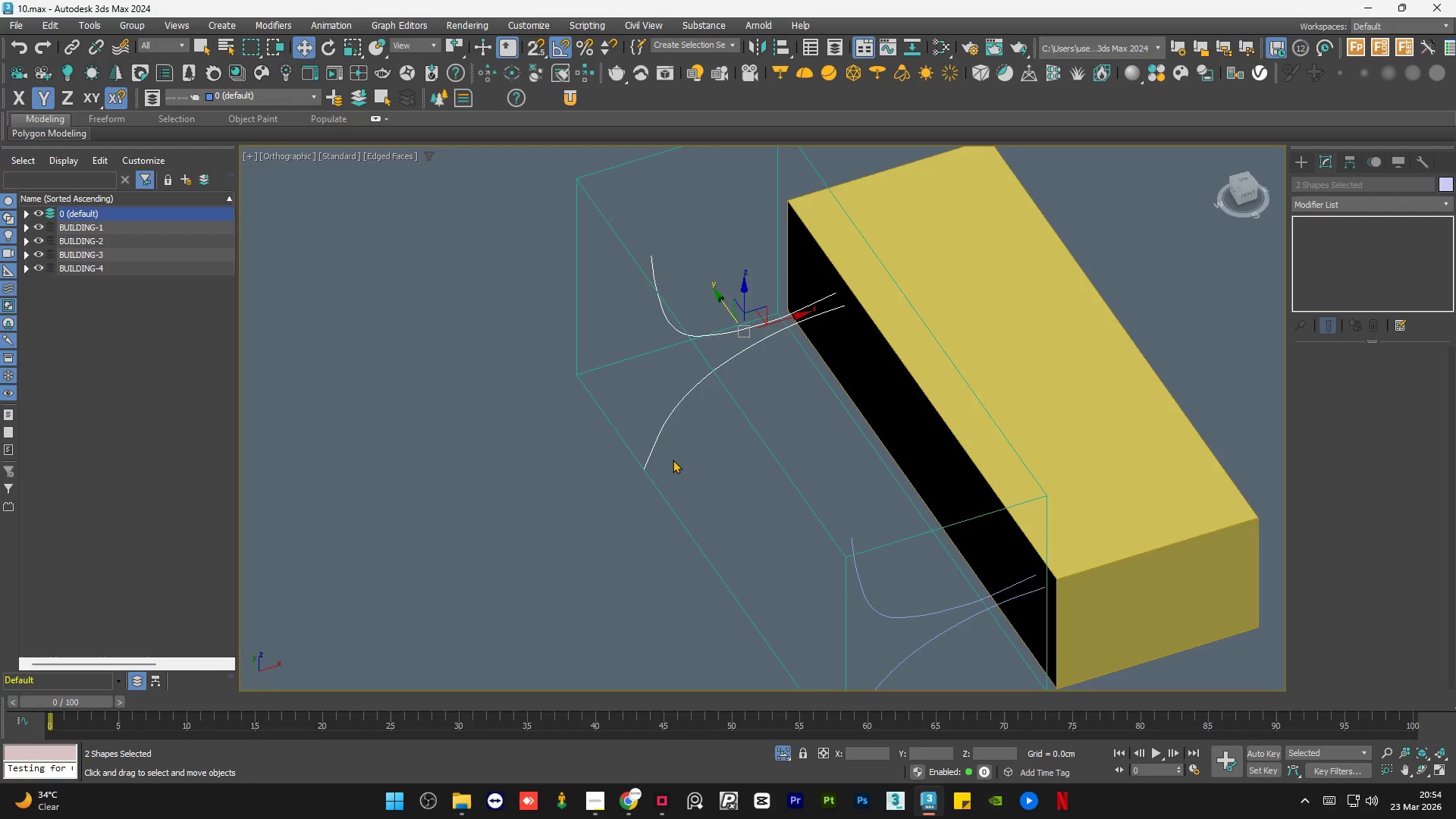 
left_click([704, 475])
 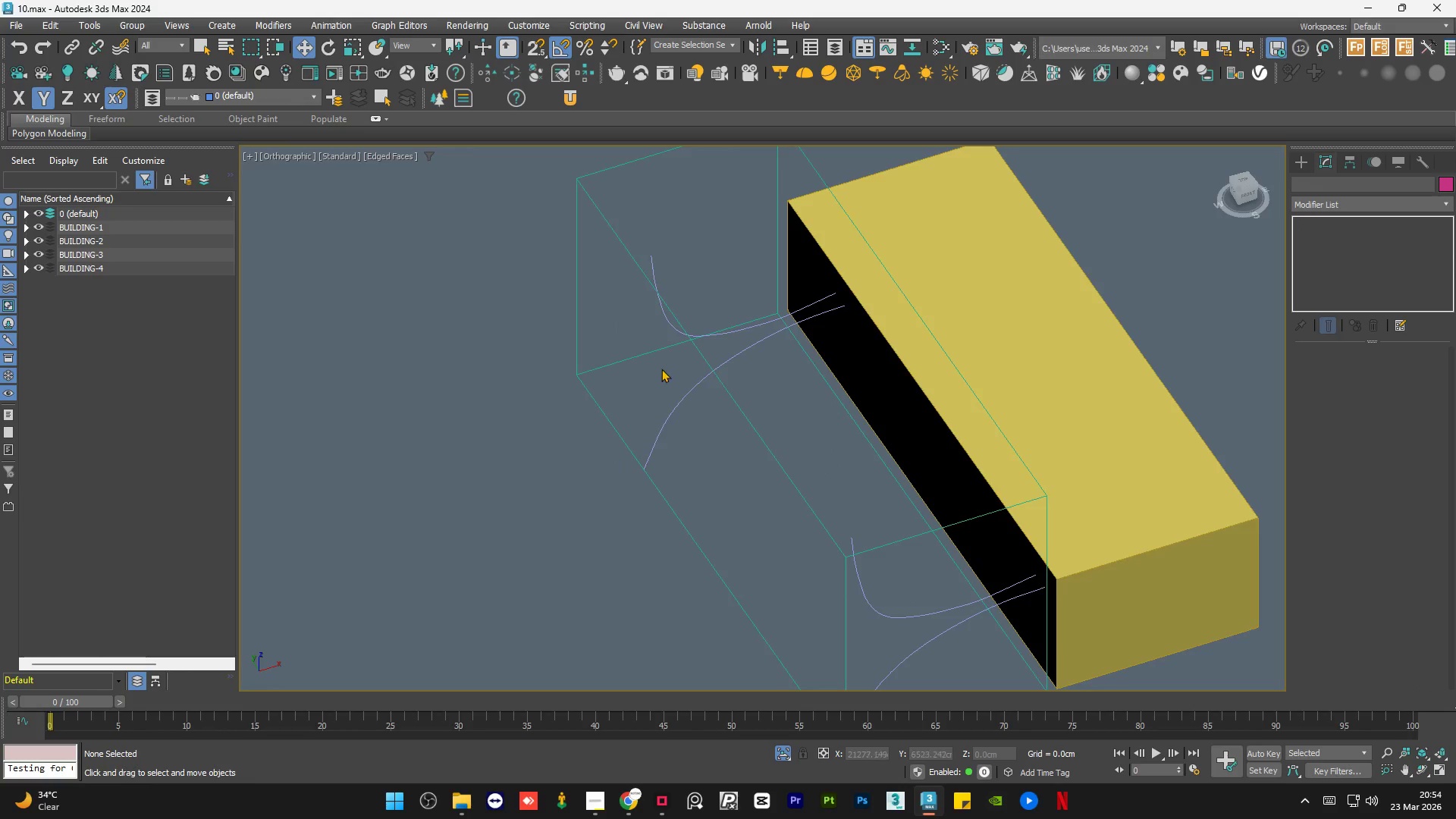 
hold_key(key=AltLeft, duration=0.61)
 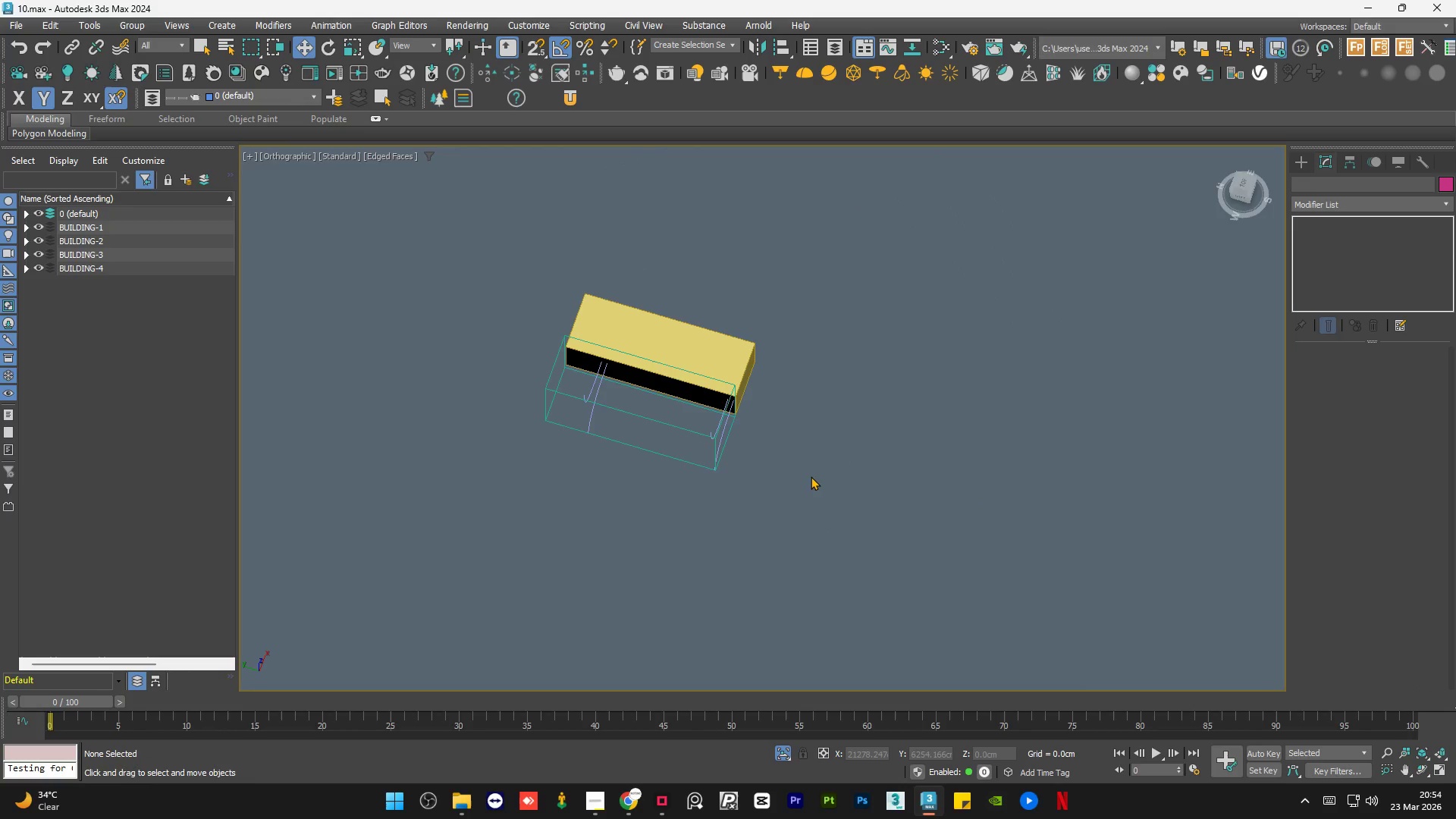 
scroll: coordinate [662, 364], scroll_direction: down, amount: 4.0
 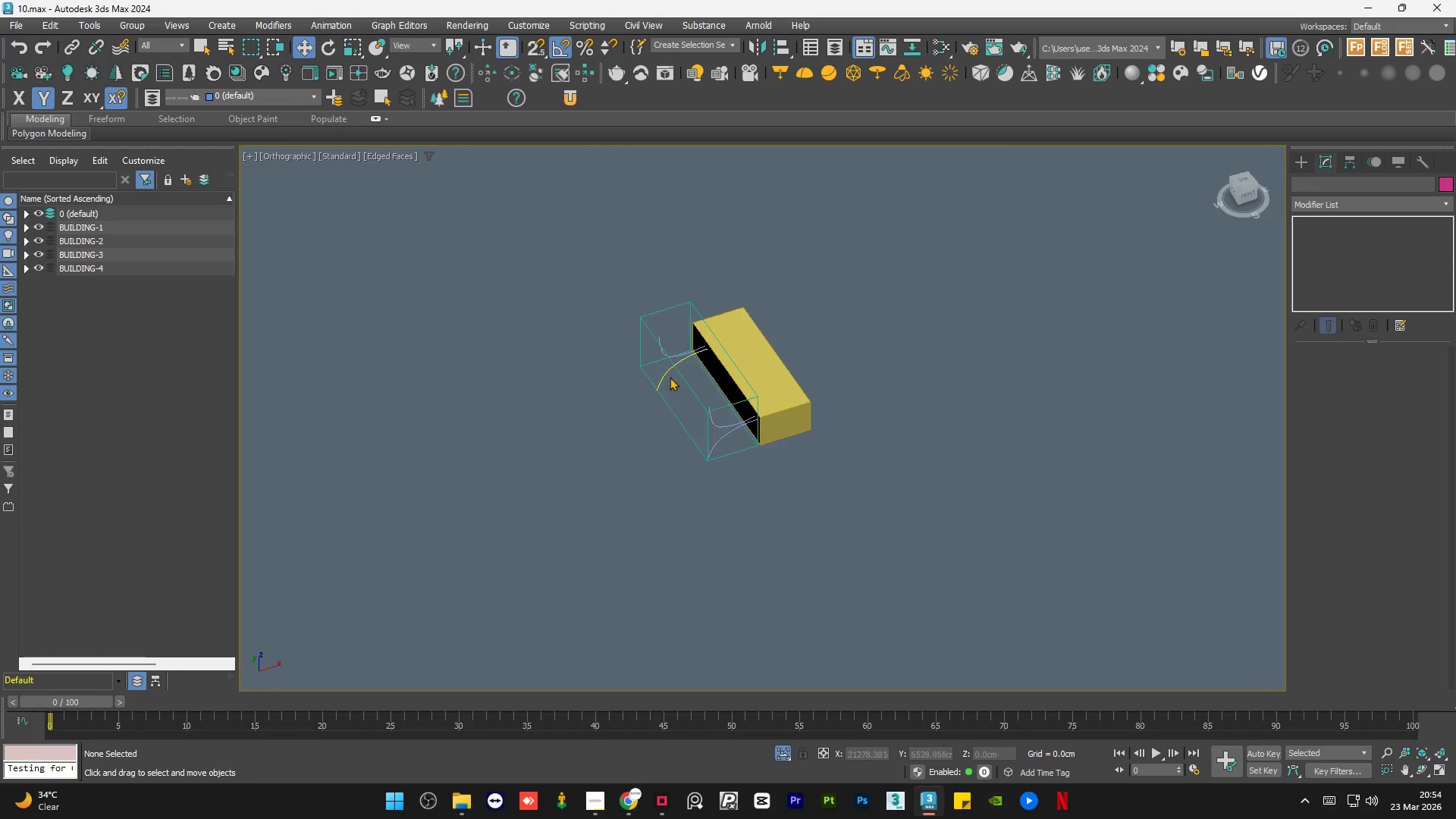 
scroll: coordinate [797, 486], scroll_direction: up, amount: 1.0
 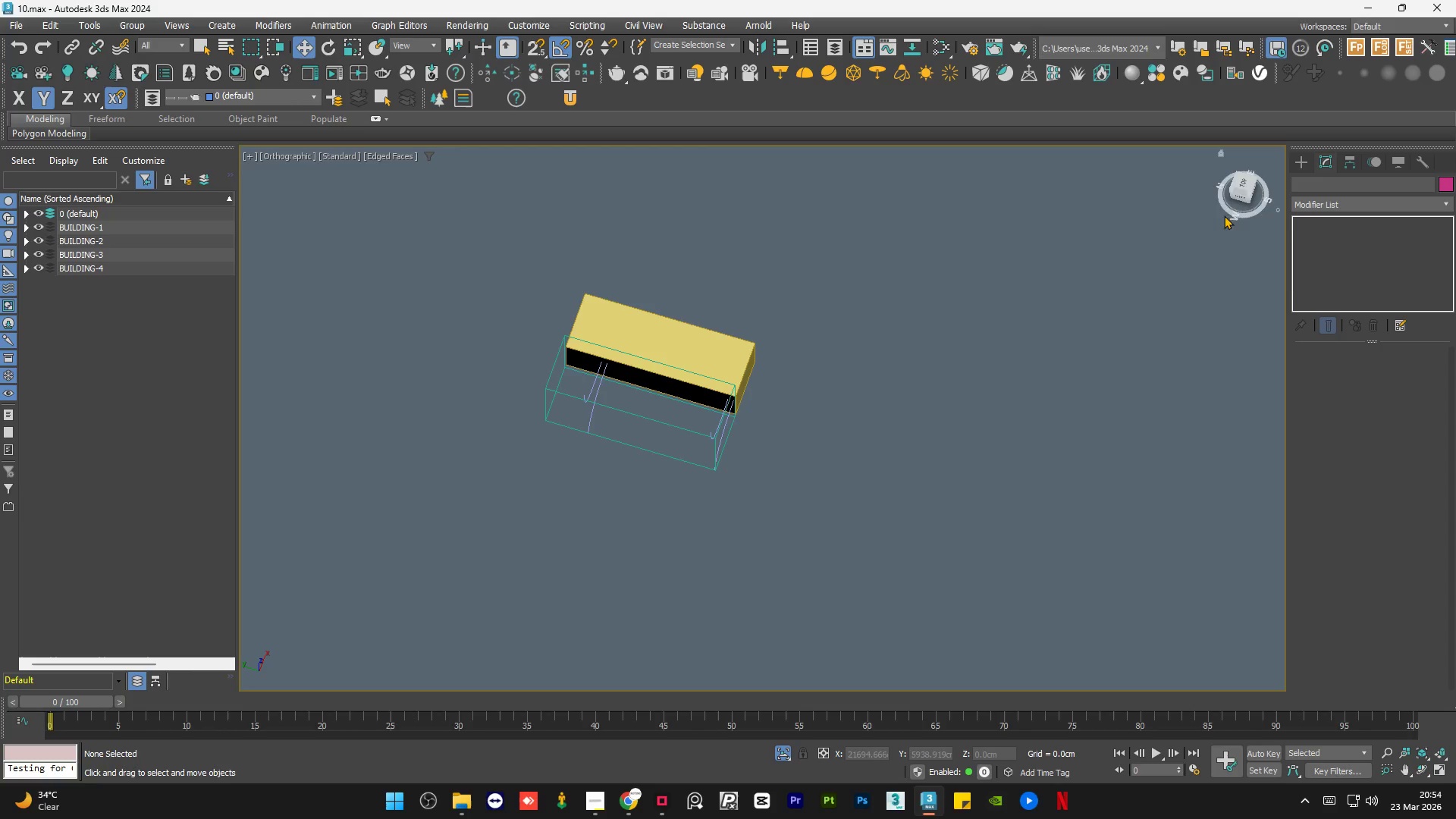 
left_click([1243, 184])
 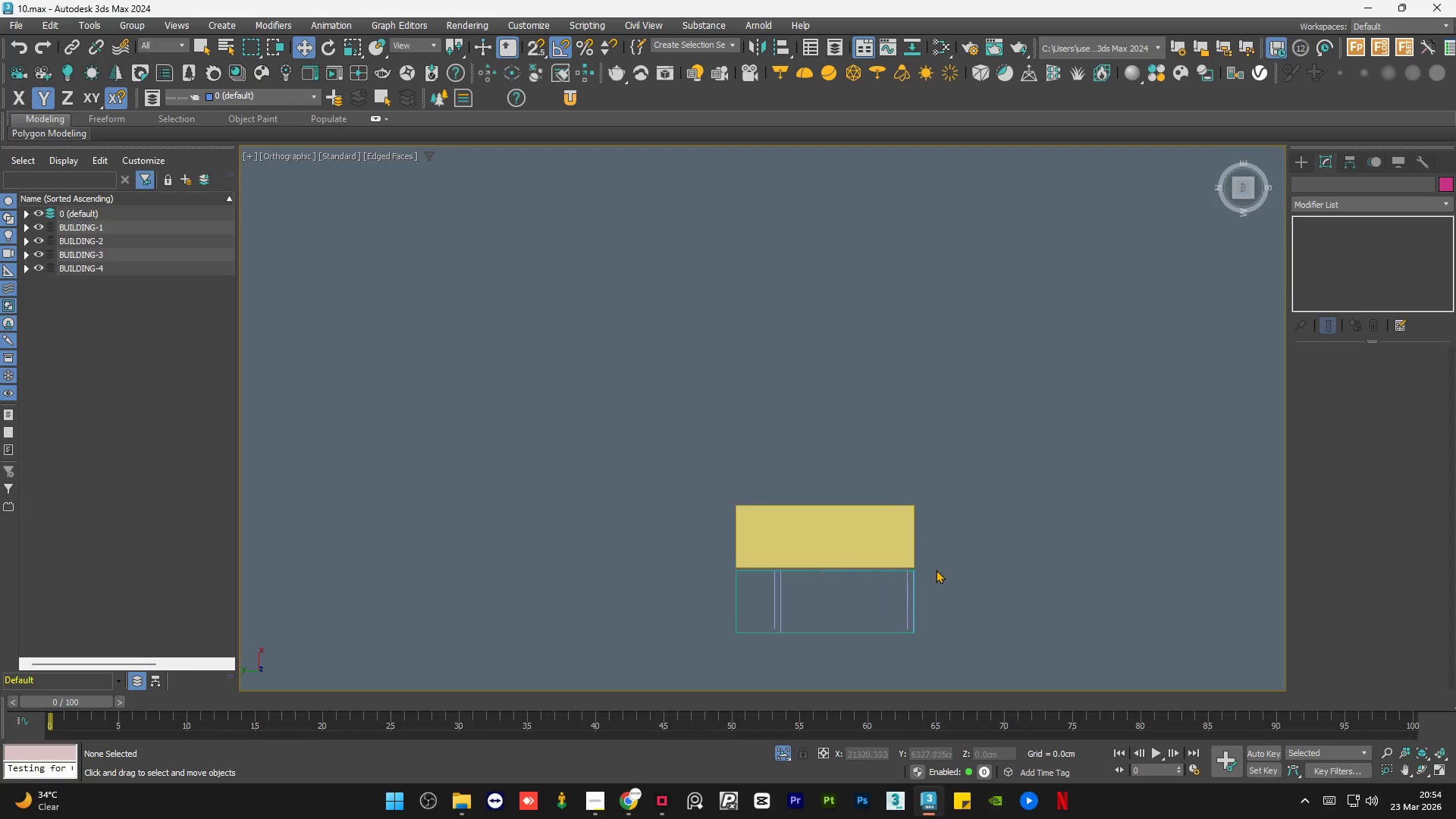 
scroll: coordinate [908, 614], scroll_direction: up, amount: 5.0
 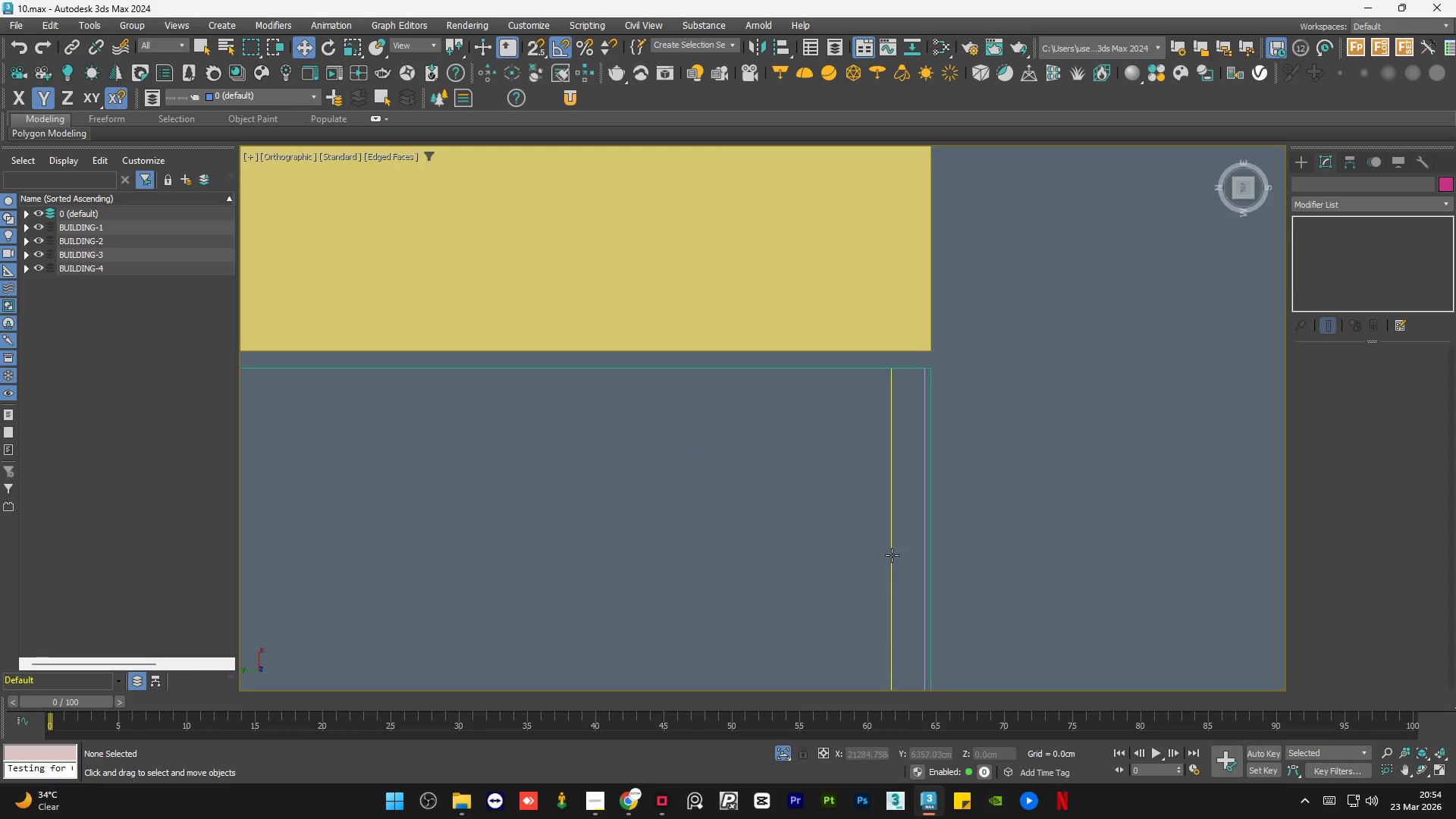 
left_click([892, 554])
 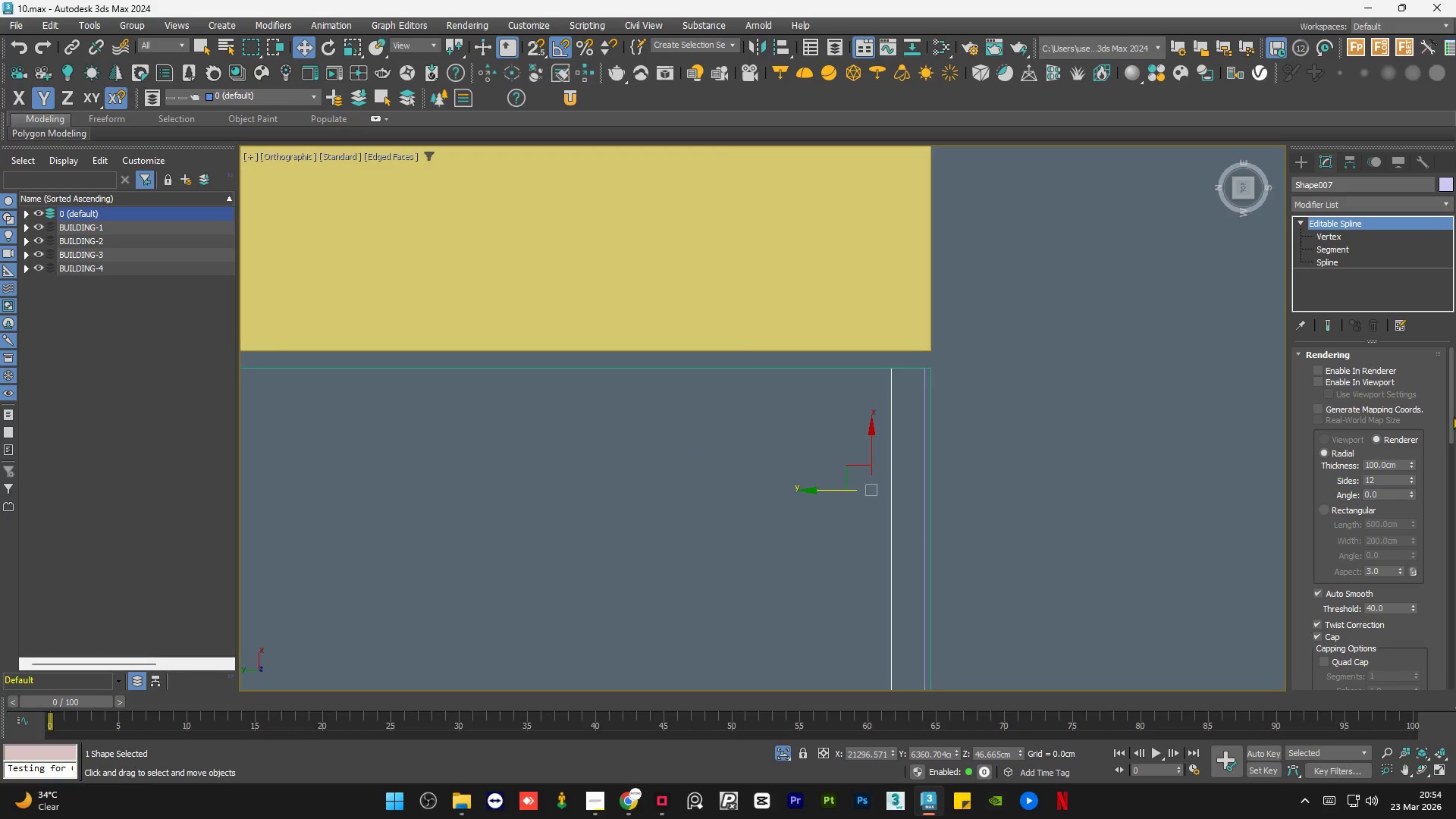 
left_click_drag(start_coordinate=[1453, 416], to_coordinate=[1455, 524])
 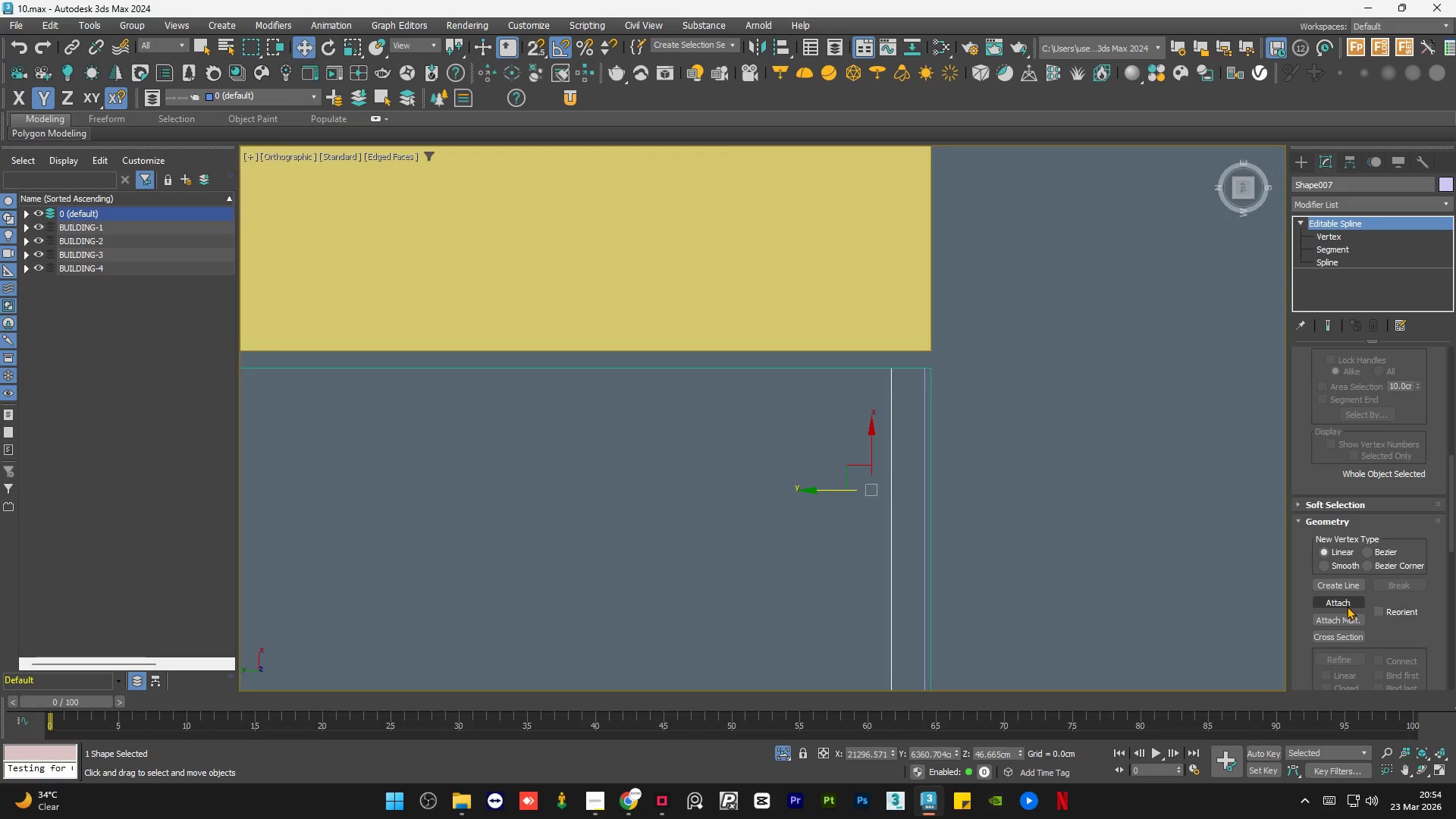 
left_click([1347, 602])
 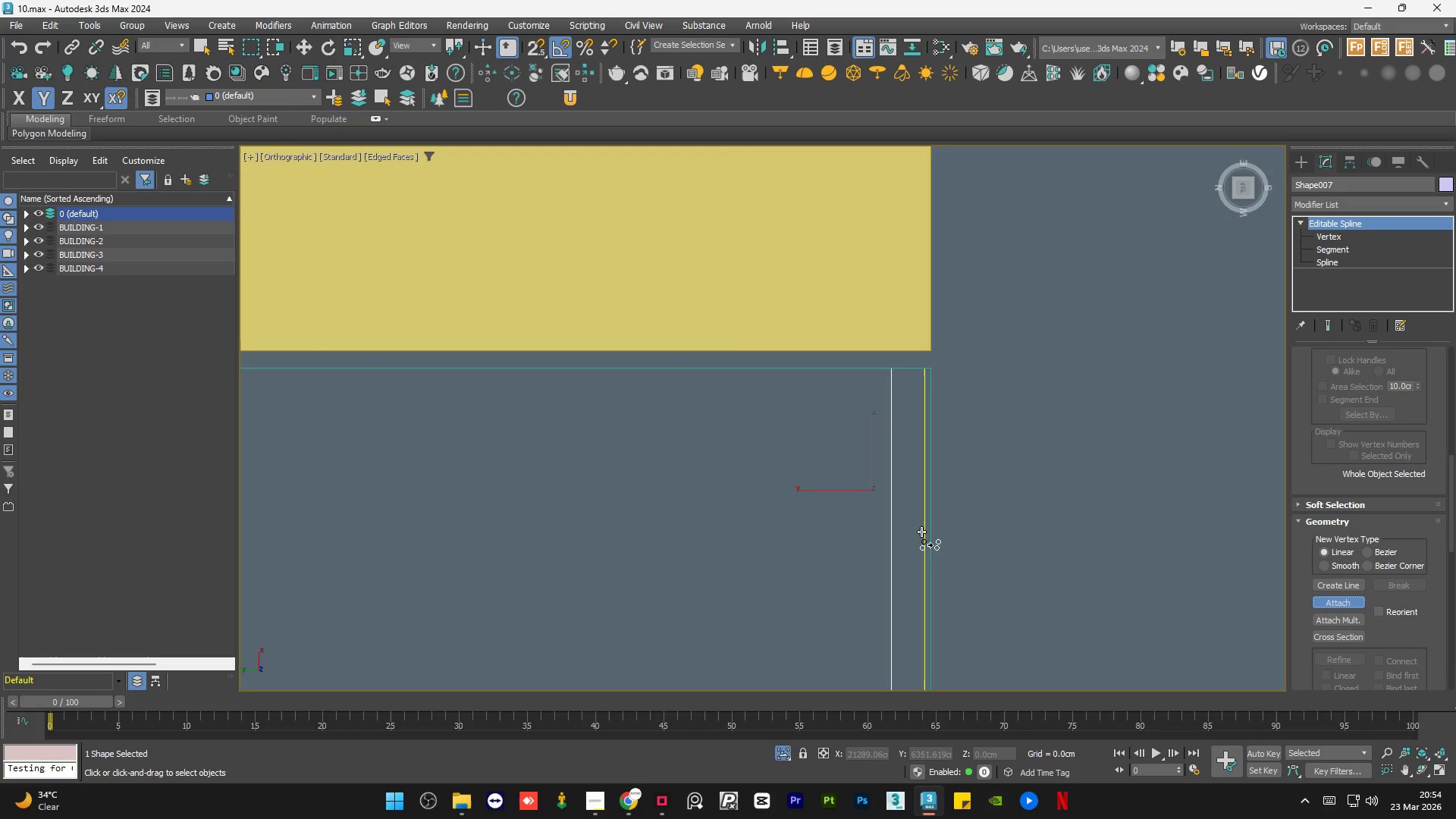 
left_click([921, 532])
 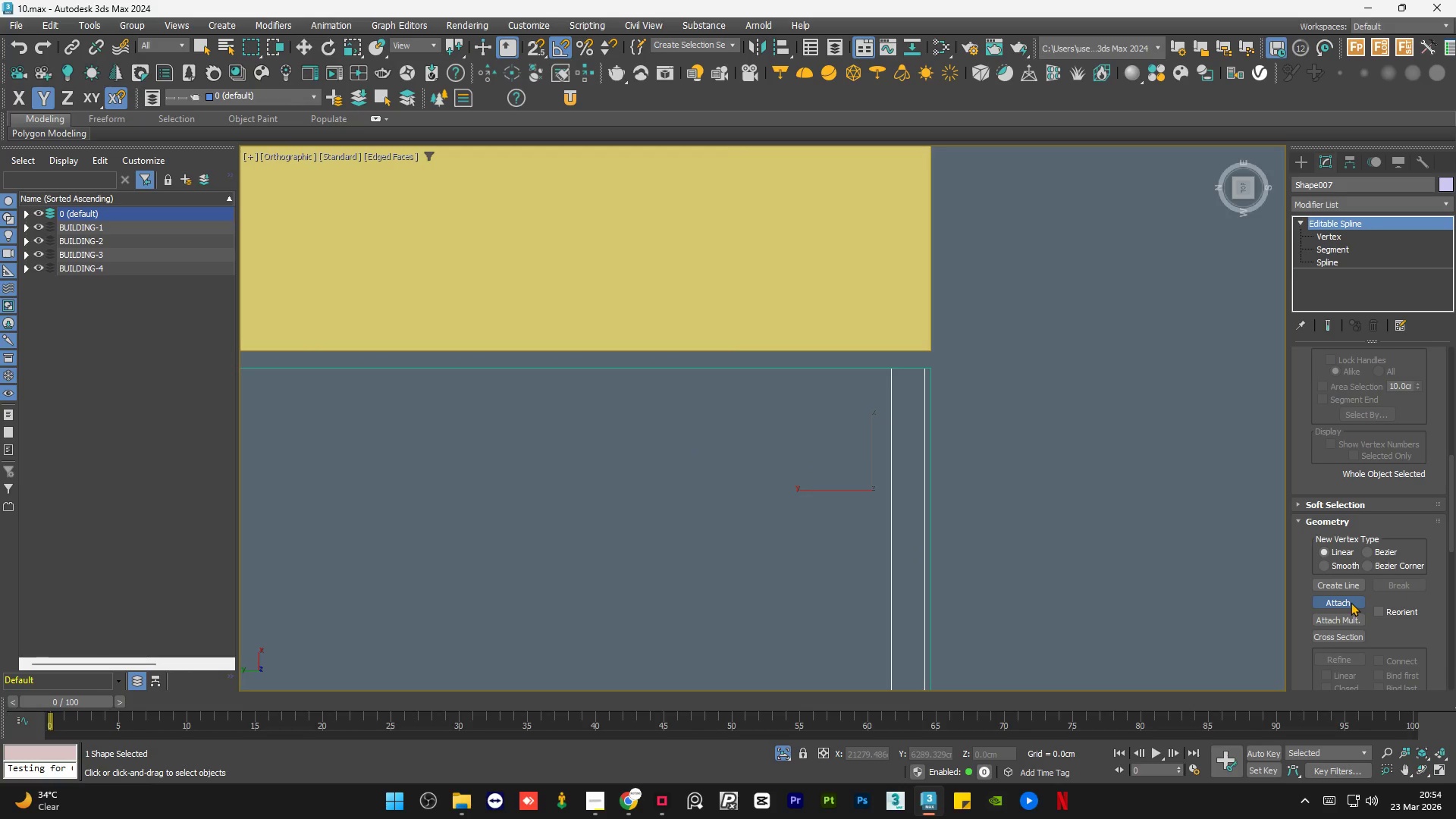 
double_click([1168, 485])
 